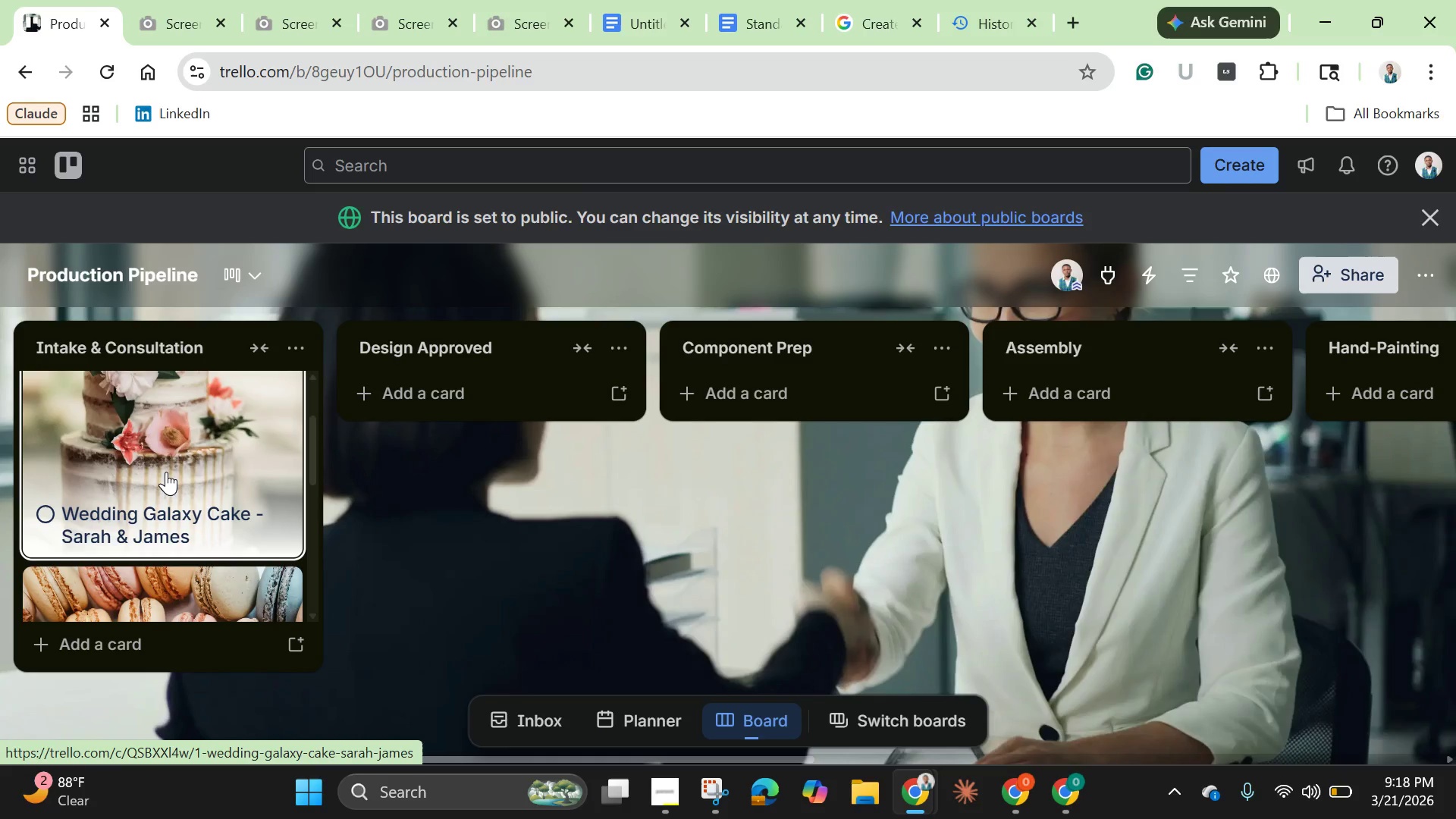 
left_click_drag(start_coordinate=[166, 472], to_coordinate=[446, 423])
 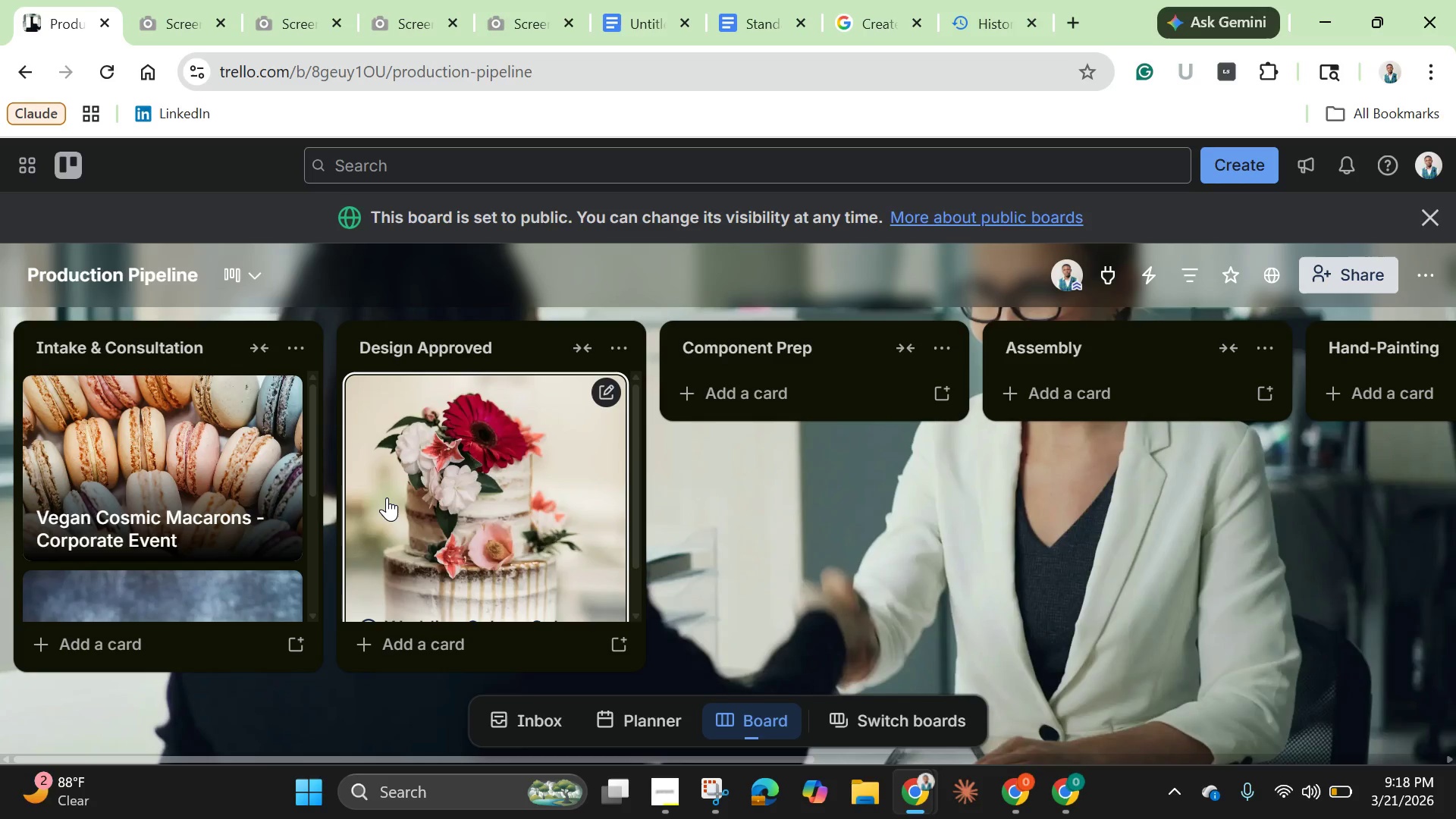 
wait(17.28)
 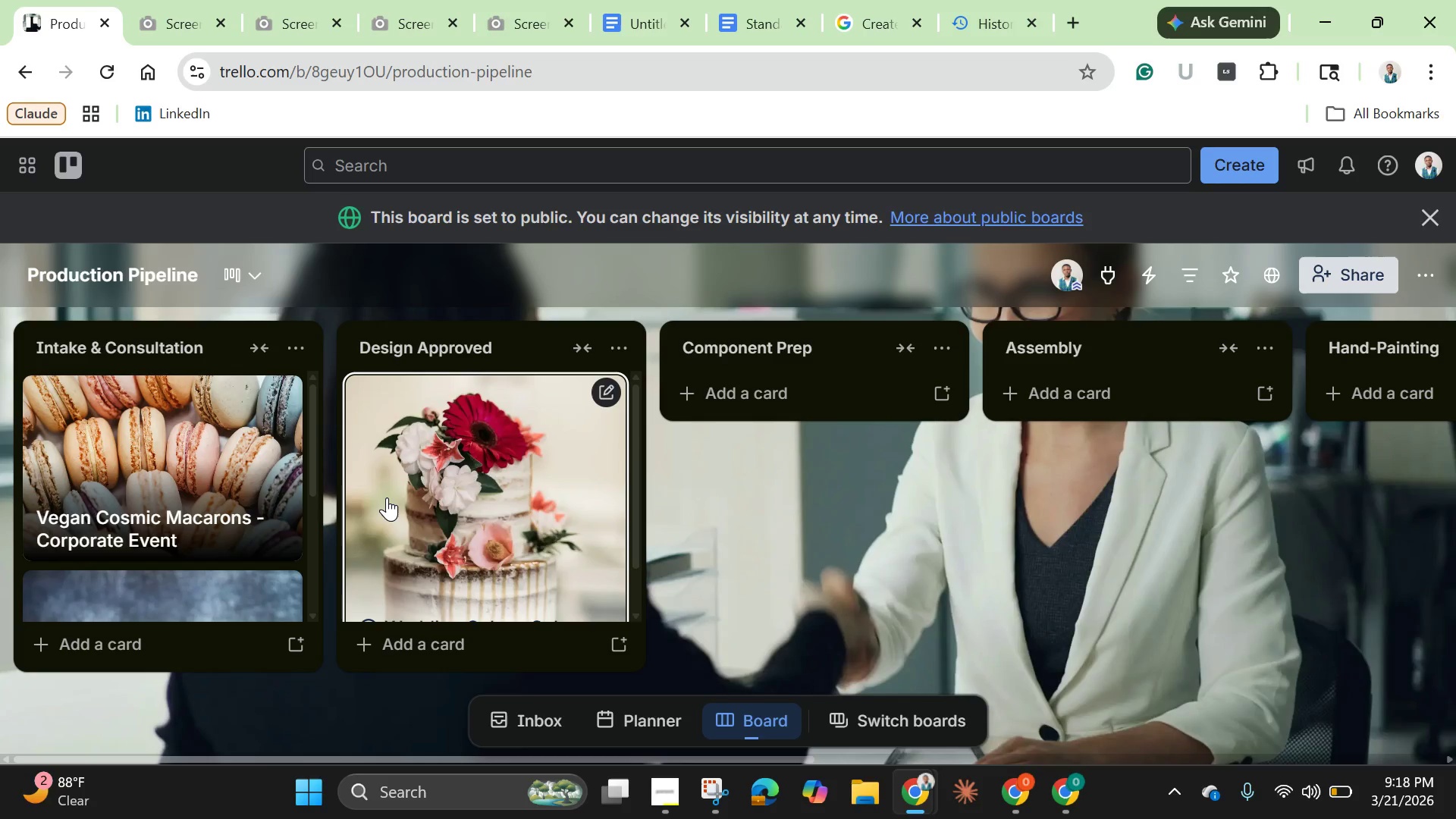 
left_click_drag(start_coordinate=[177, 492], to_coordinate=[758, 424])
 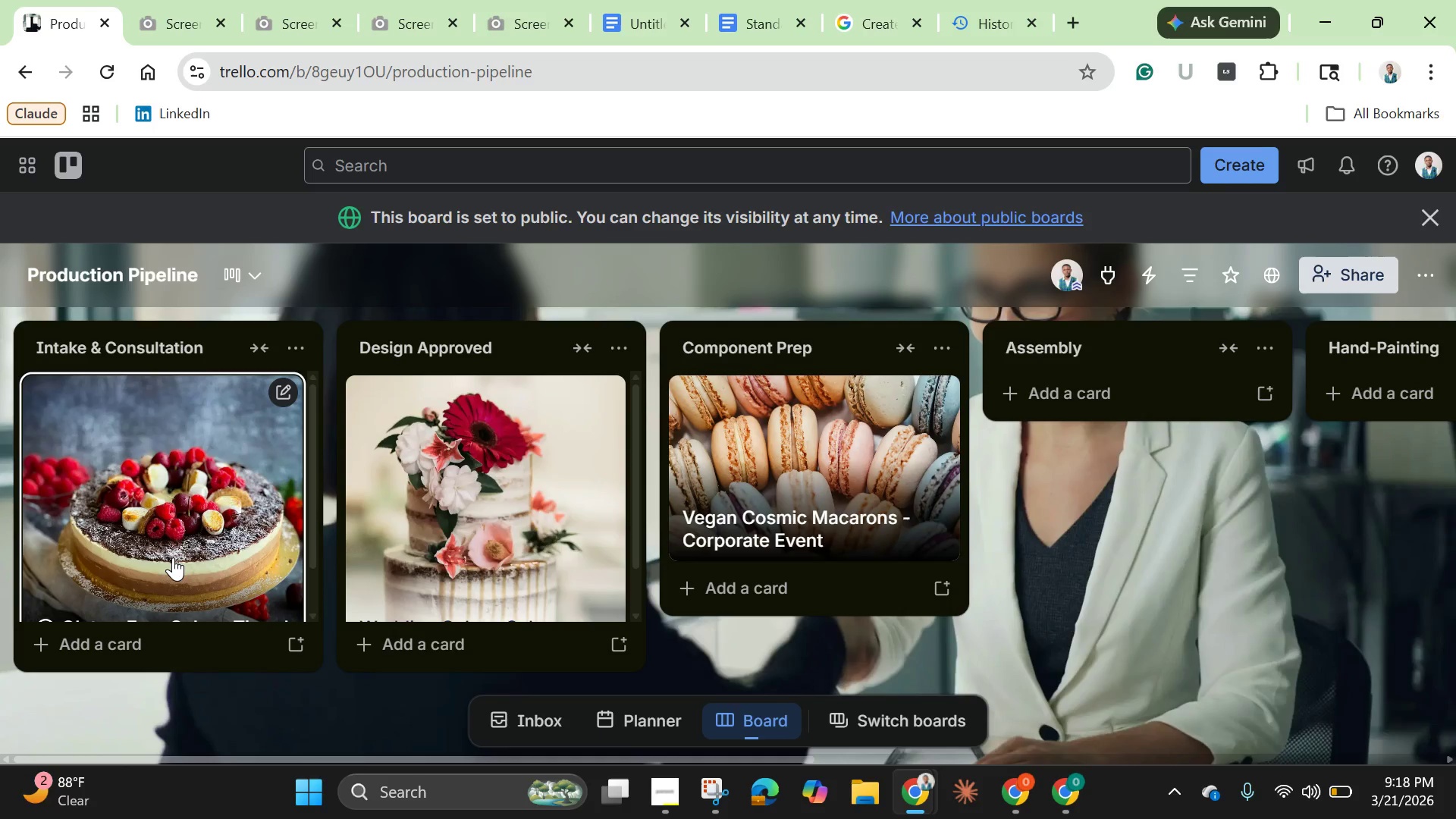 
scroll: coordinate [173, 557], scroll_direction: down, amount: 3.0
 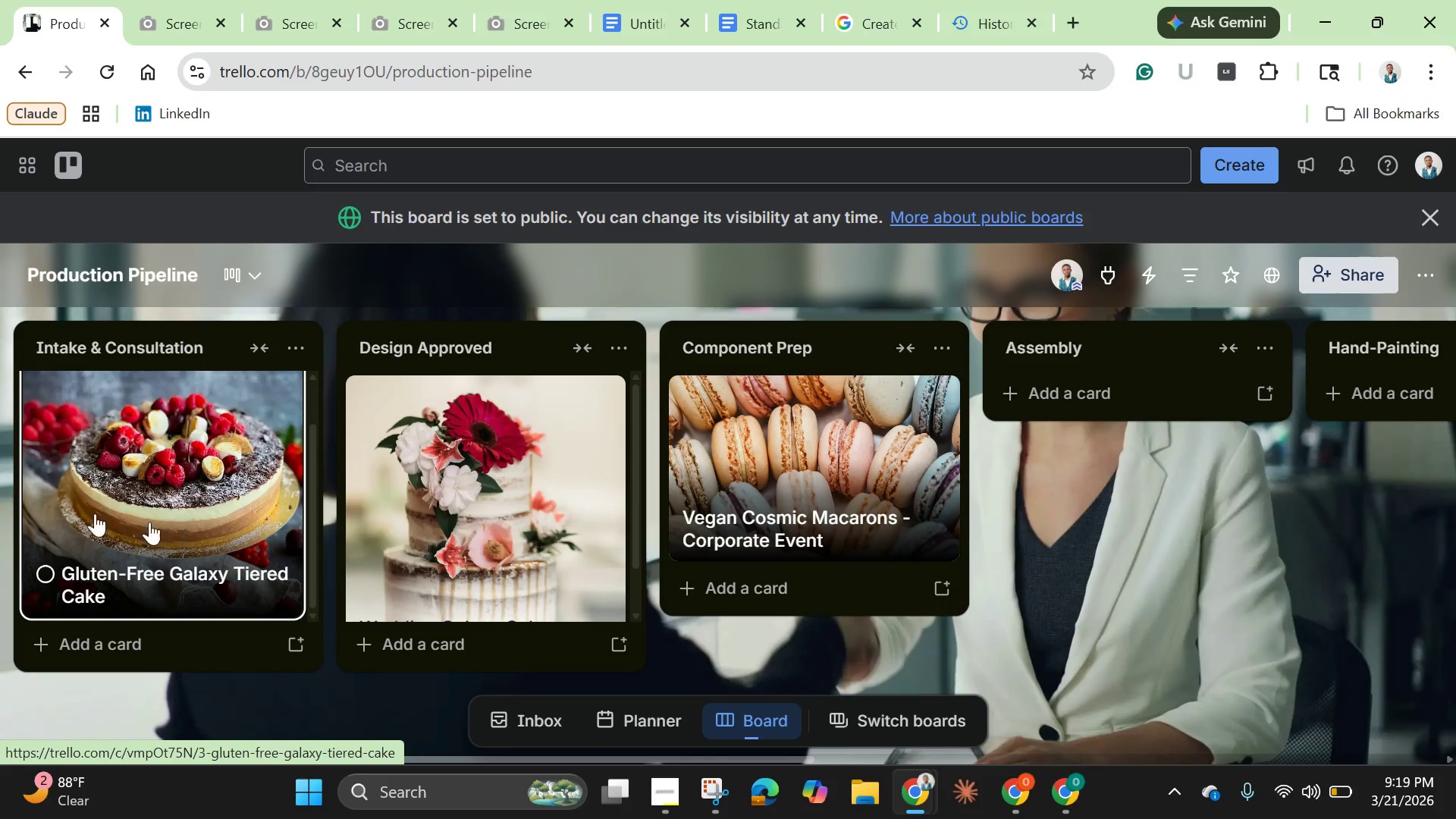 
wait(5.37)
 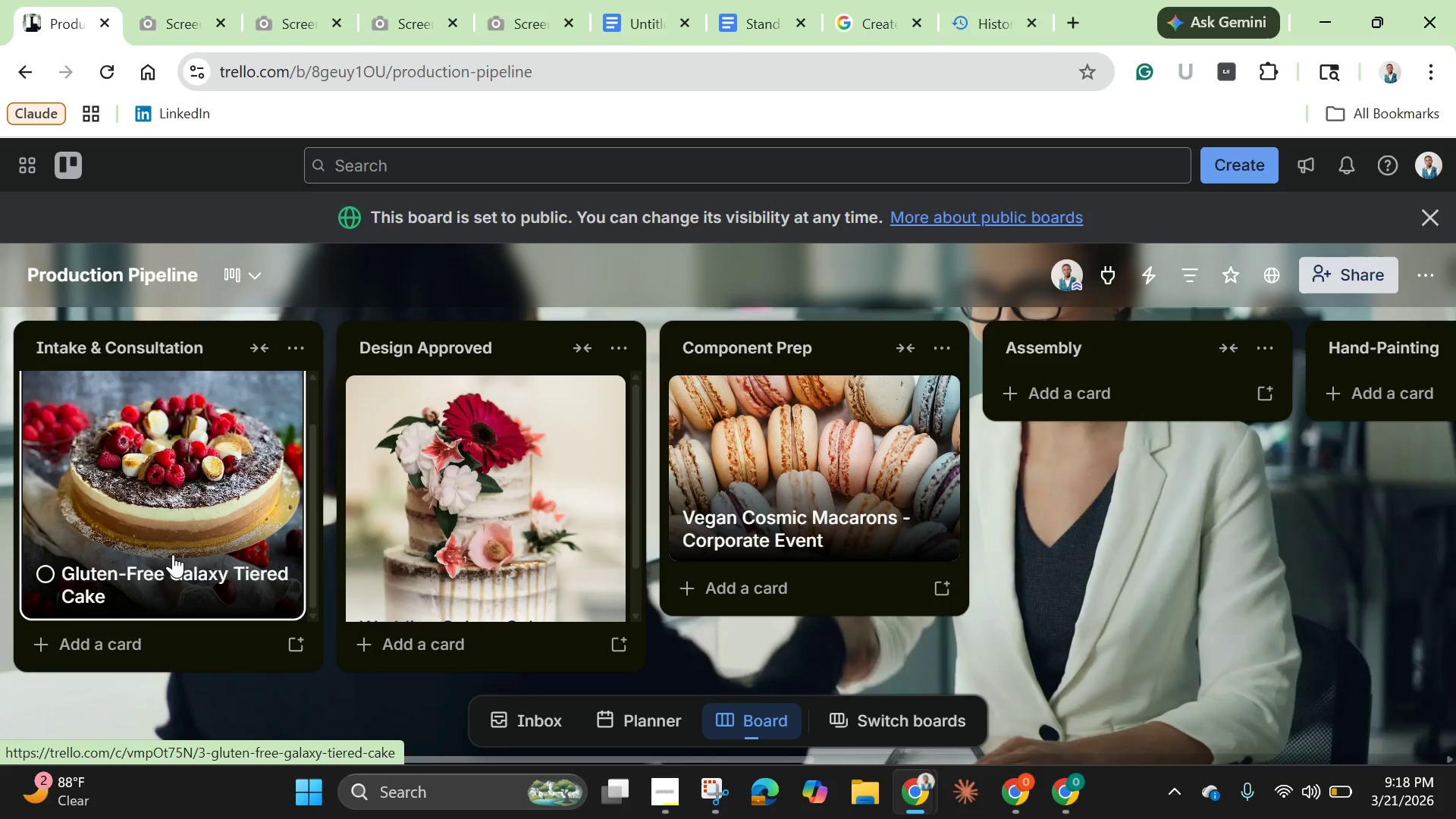 
left_click_drag(start_coordinate=[139, 470], to_coordinate=[813, 410])
 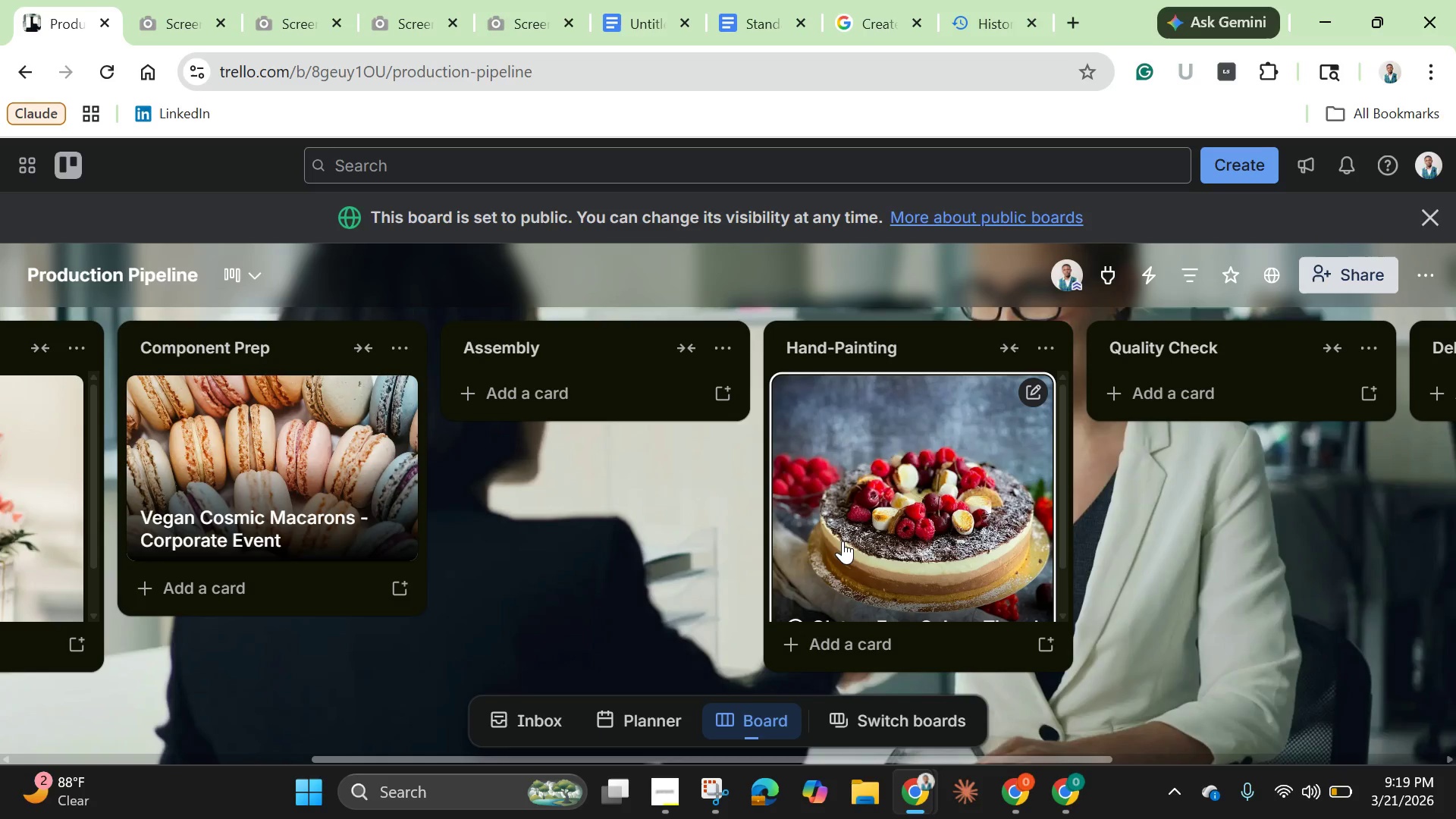 
wait(11.03)
 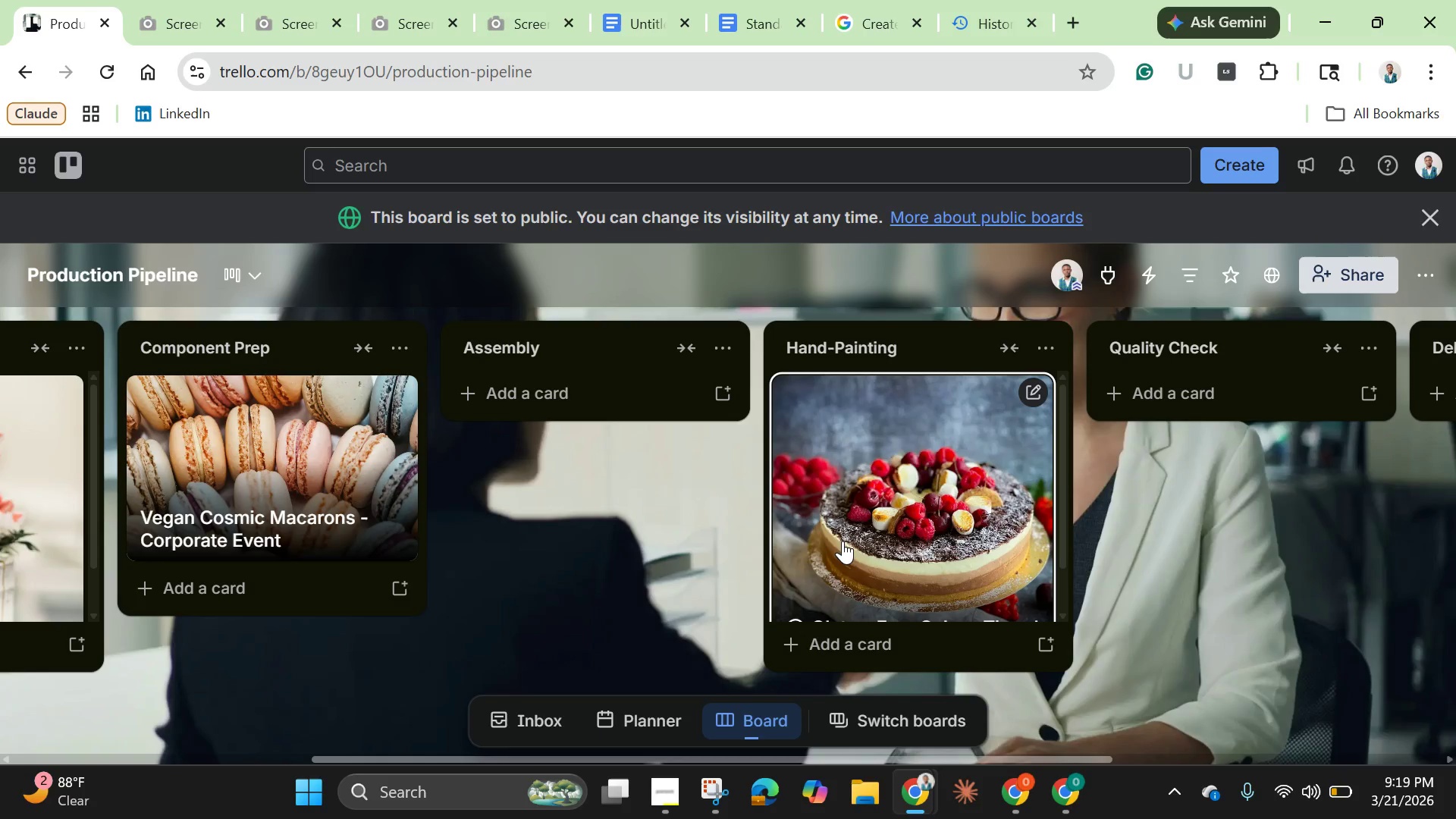 
left_click_drag(start_coordinate=[783, 761], to_coordinate=[290, 726])
 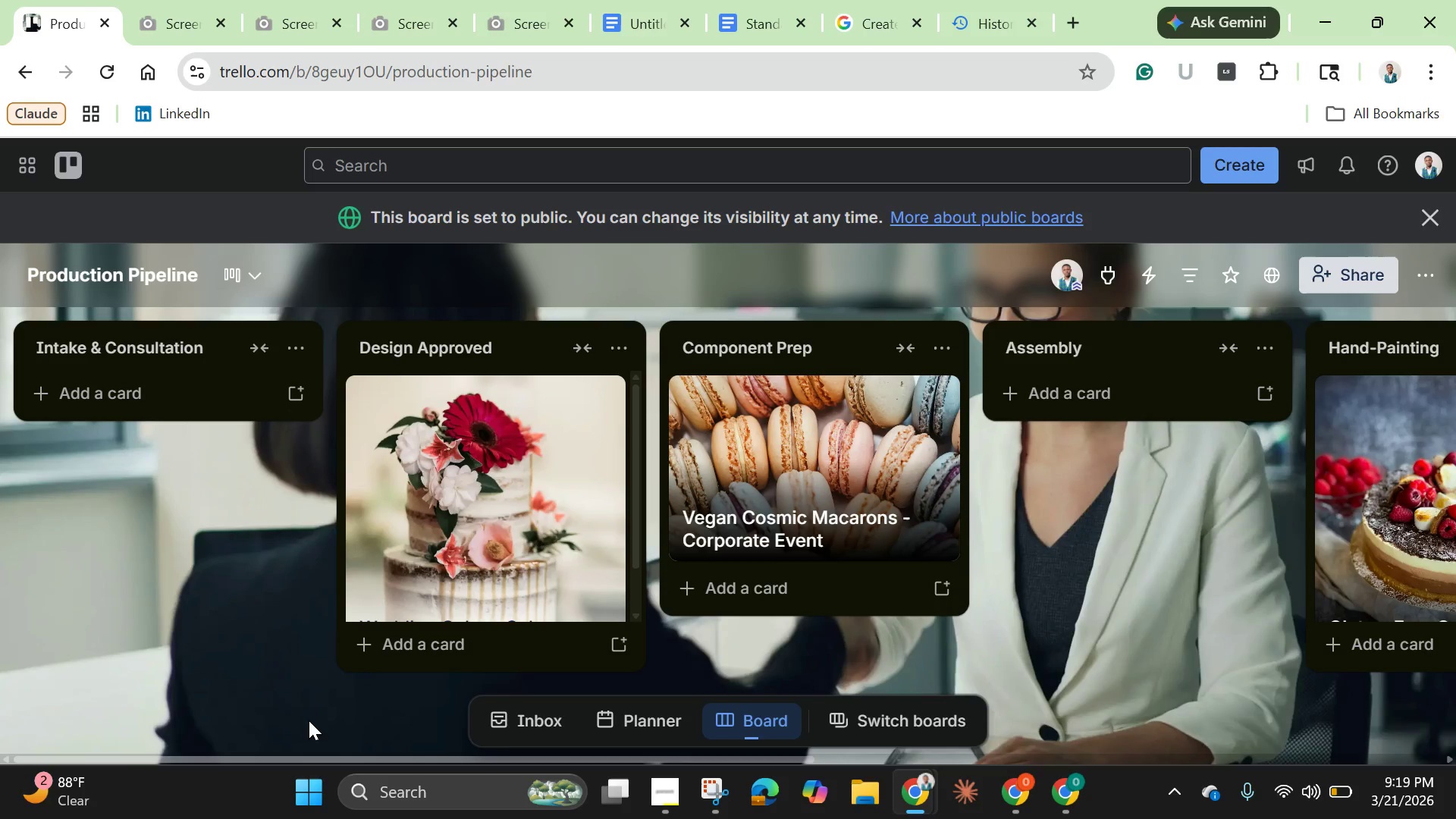 
wait(15.55)
 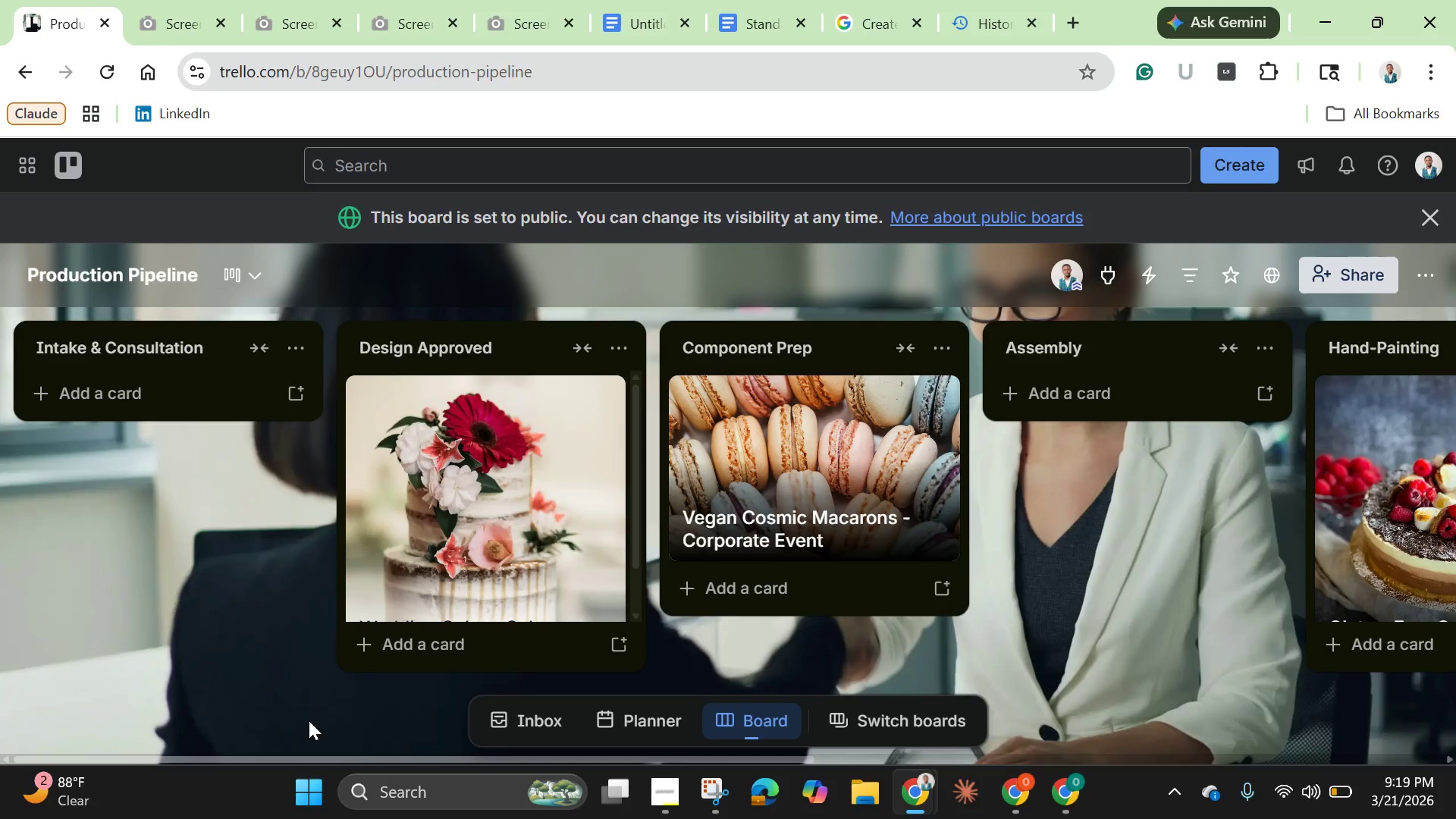 
left_click([651, 36])
 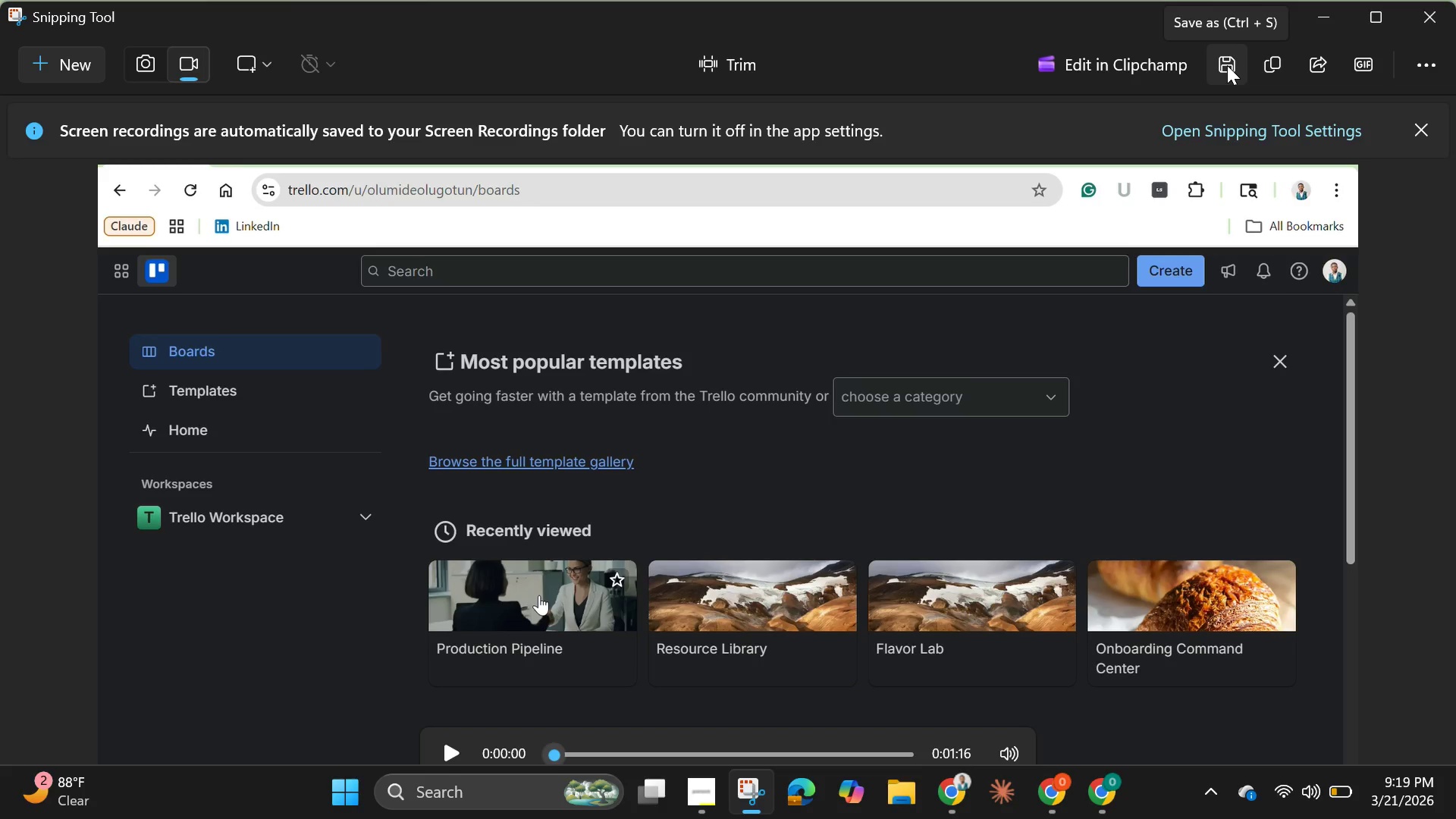 
wait(13.16)
 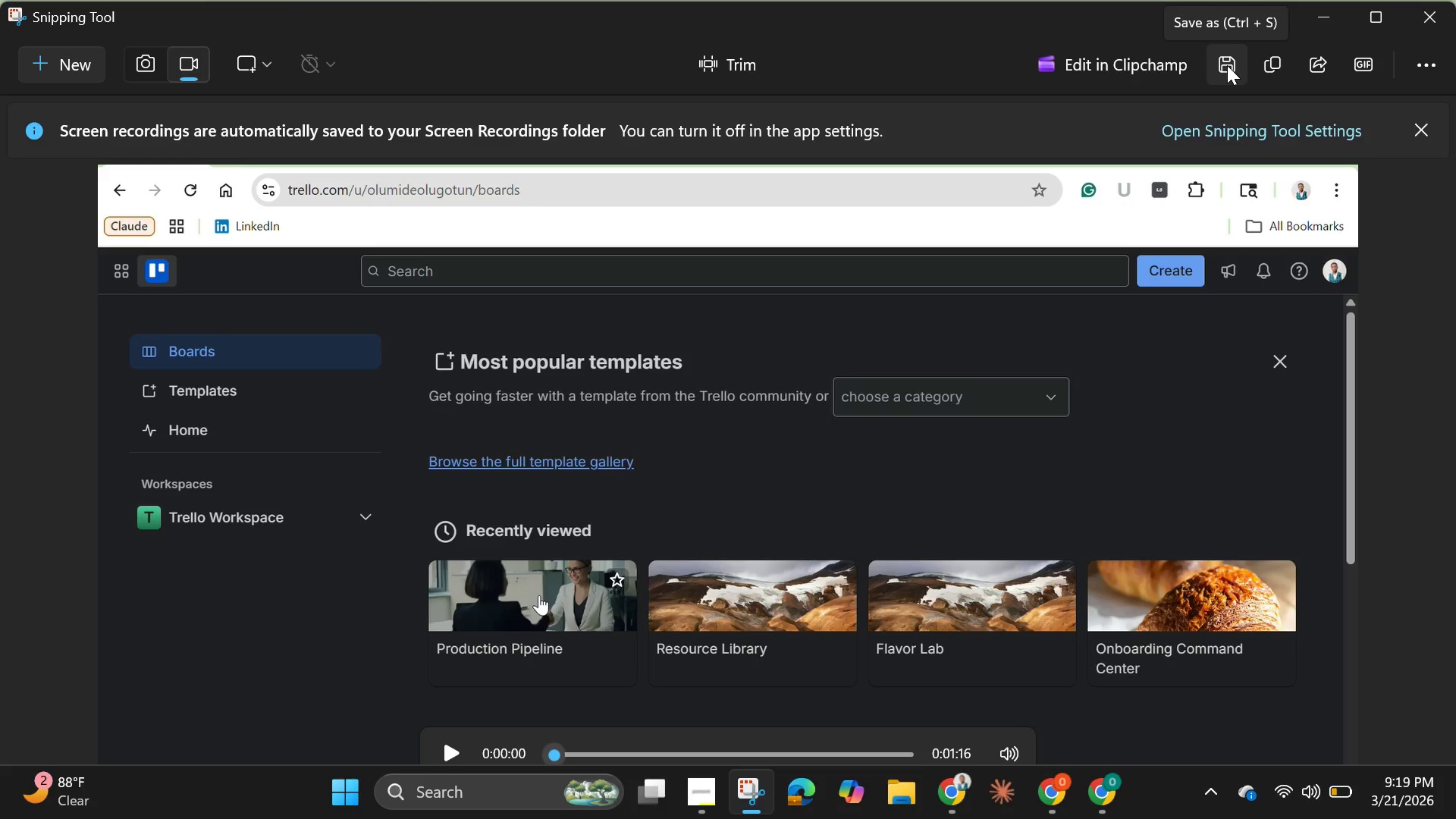 
left_click([1227, 65])
 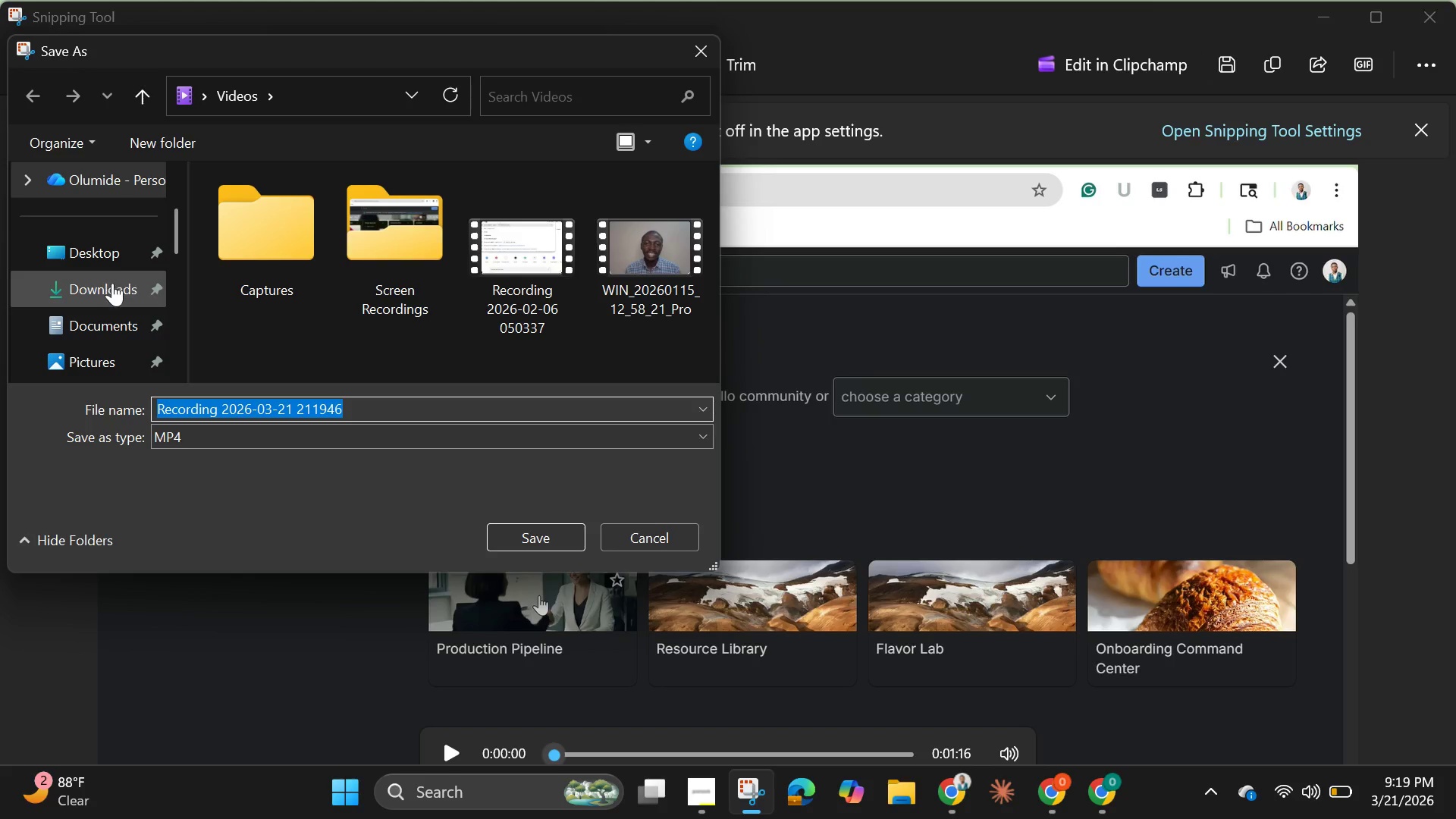 
wait(5.97)
 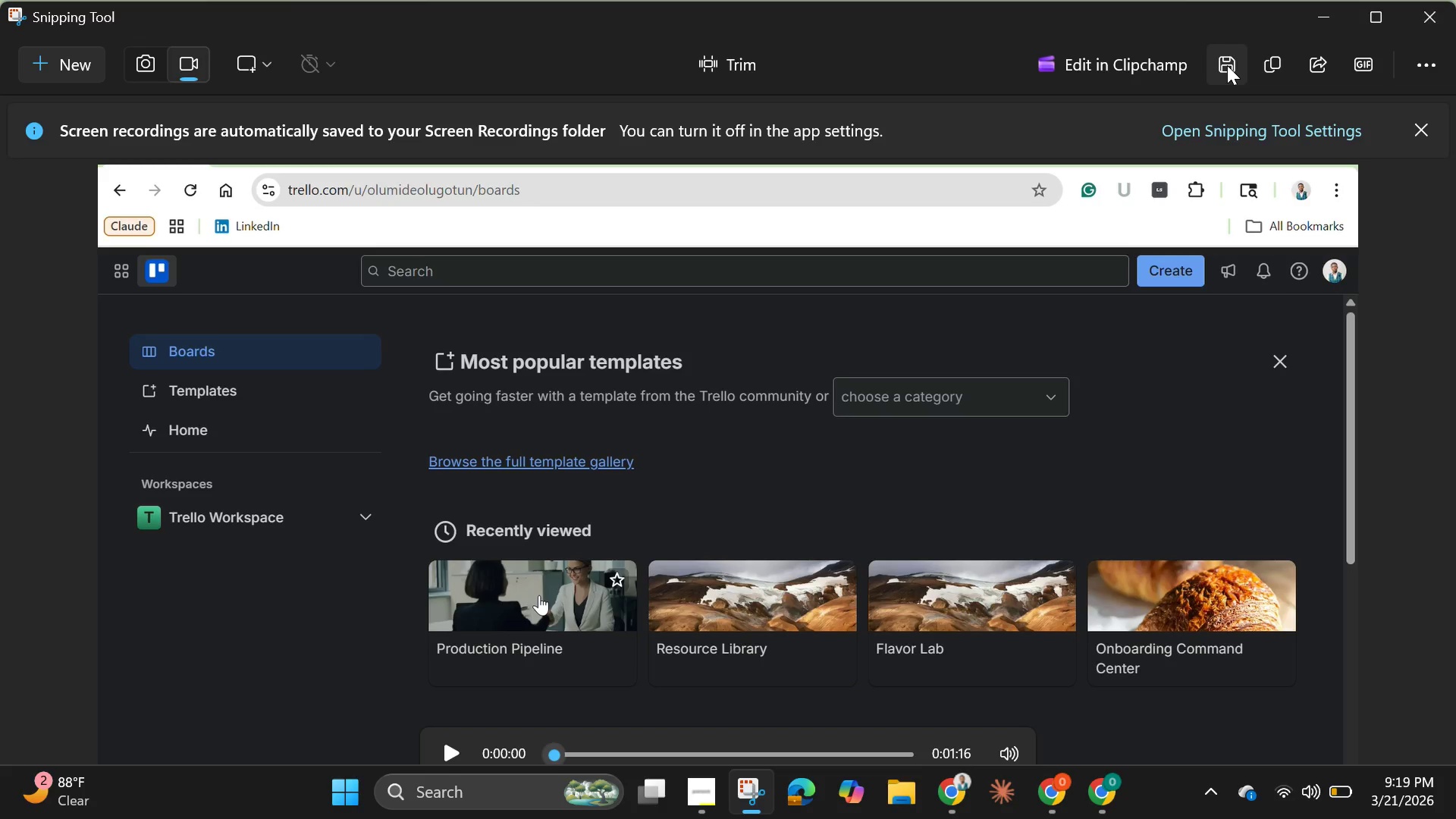 
scroll: coordinate [105, 265], scroll_direction: down, amount: 1.0
 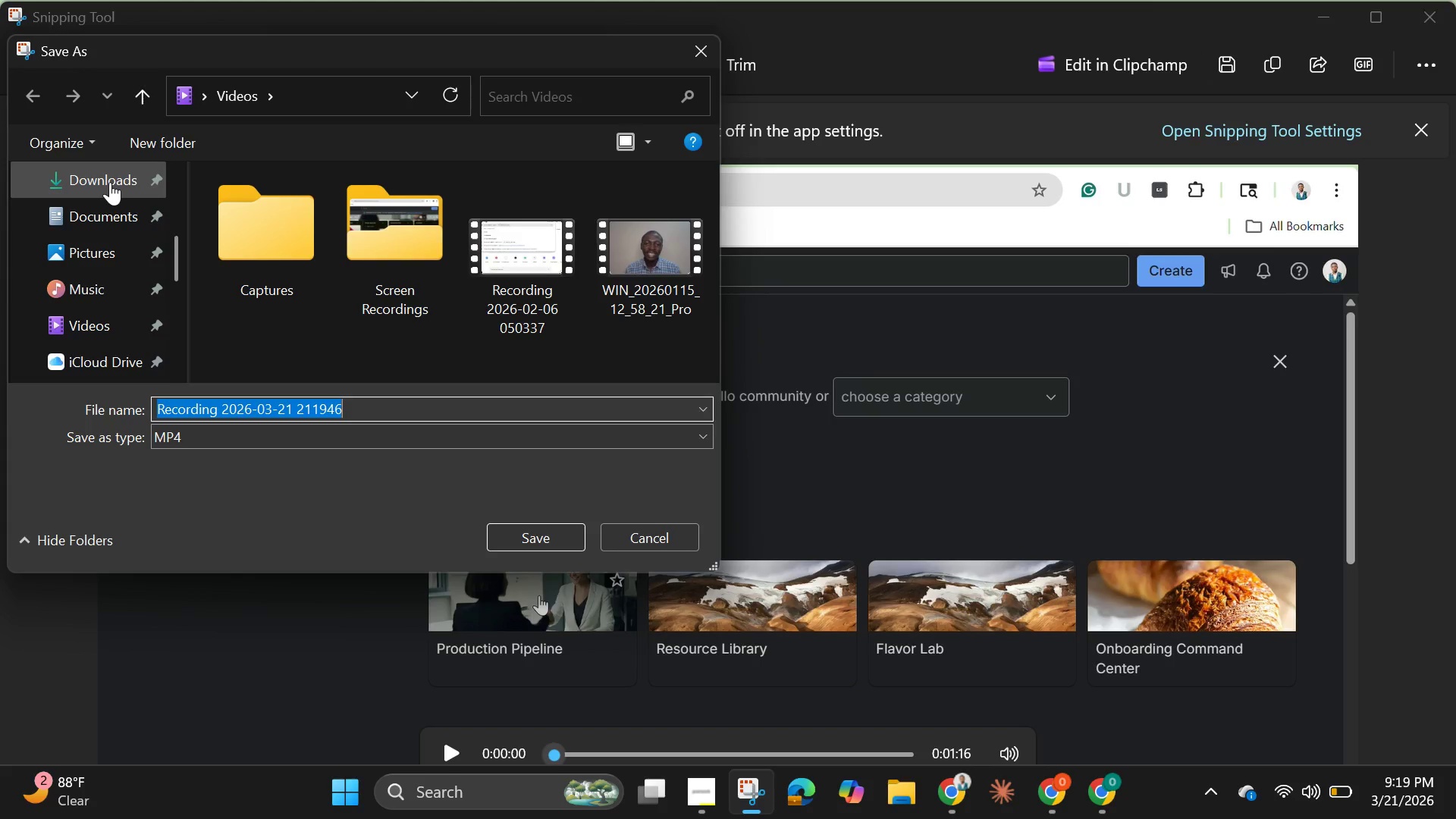 
wait(7.39)
 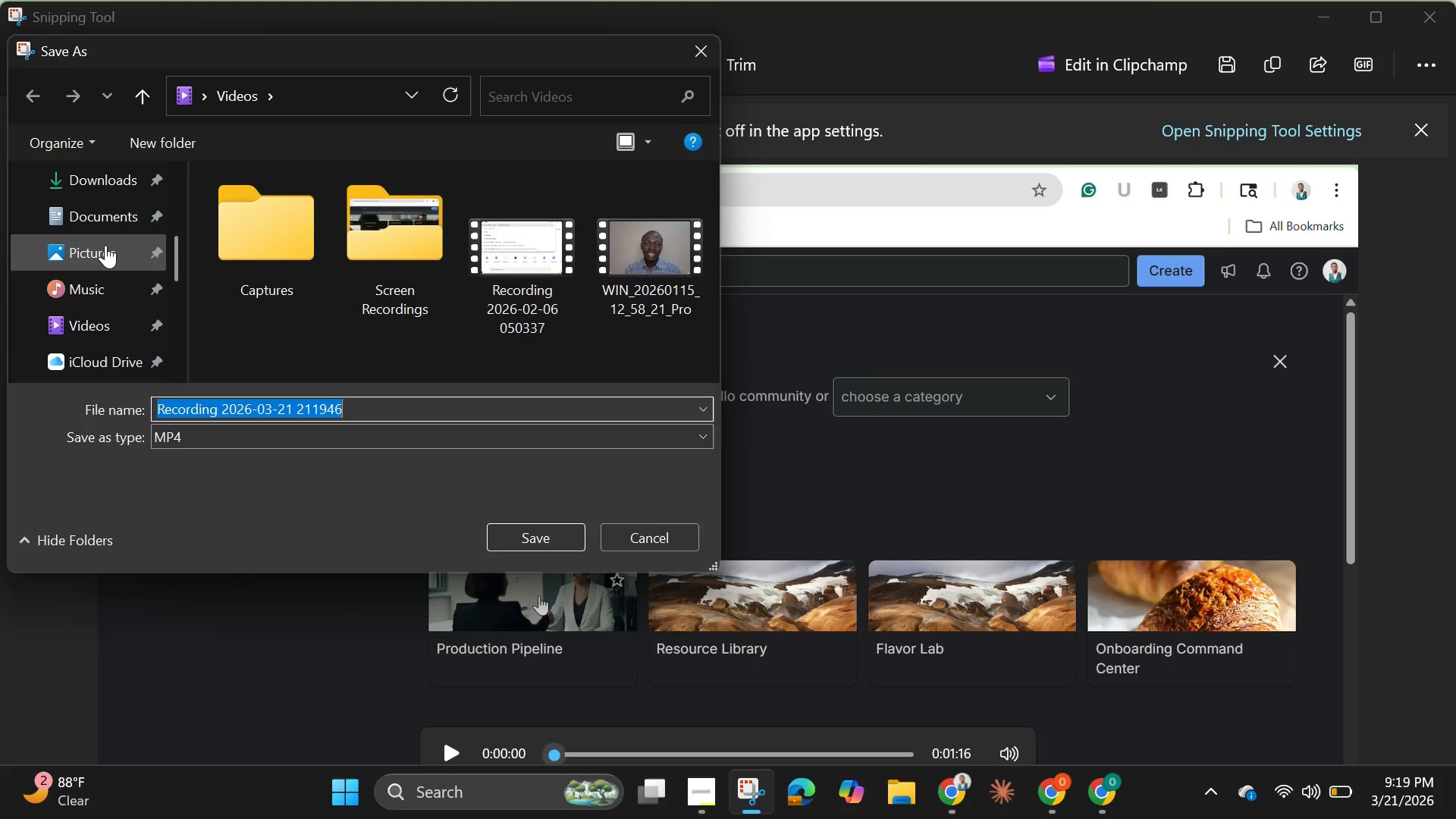 
left_click([115, 217])
 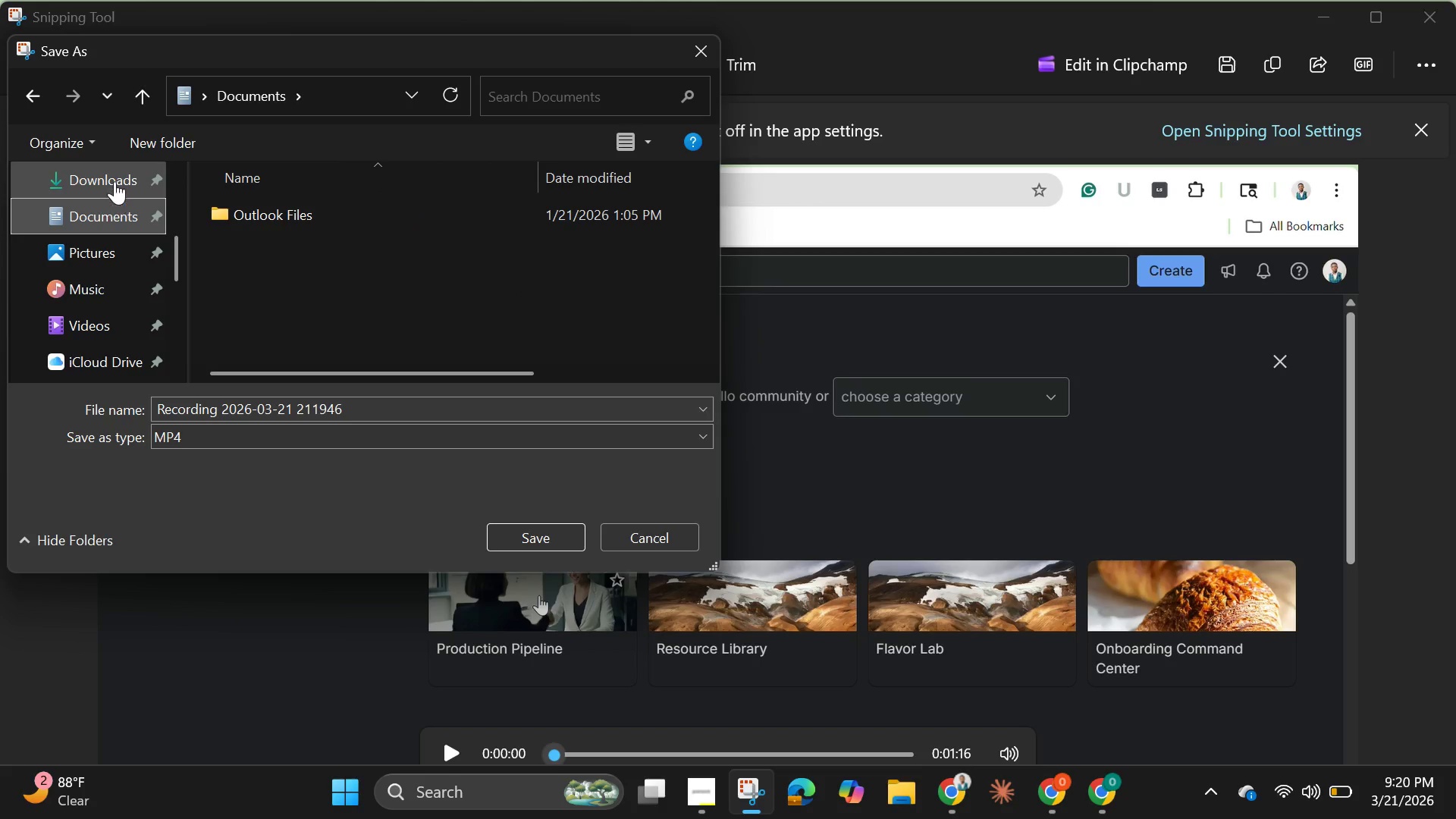 
left_click([115, 181])
 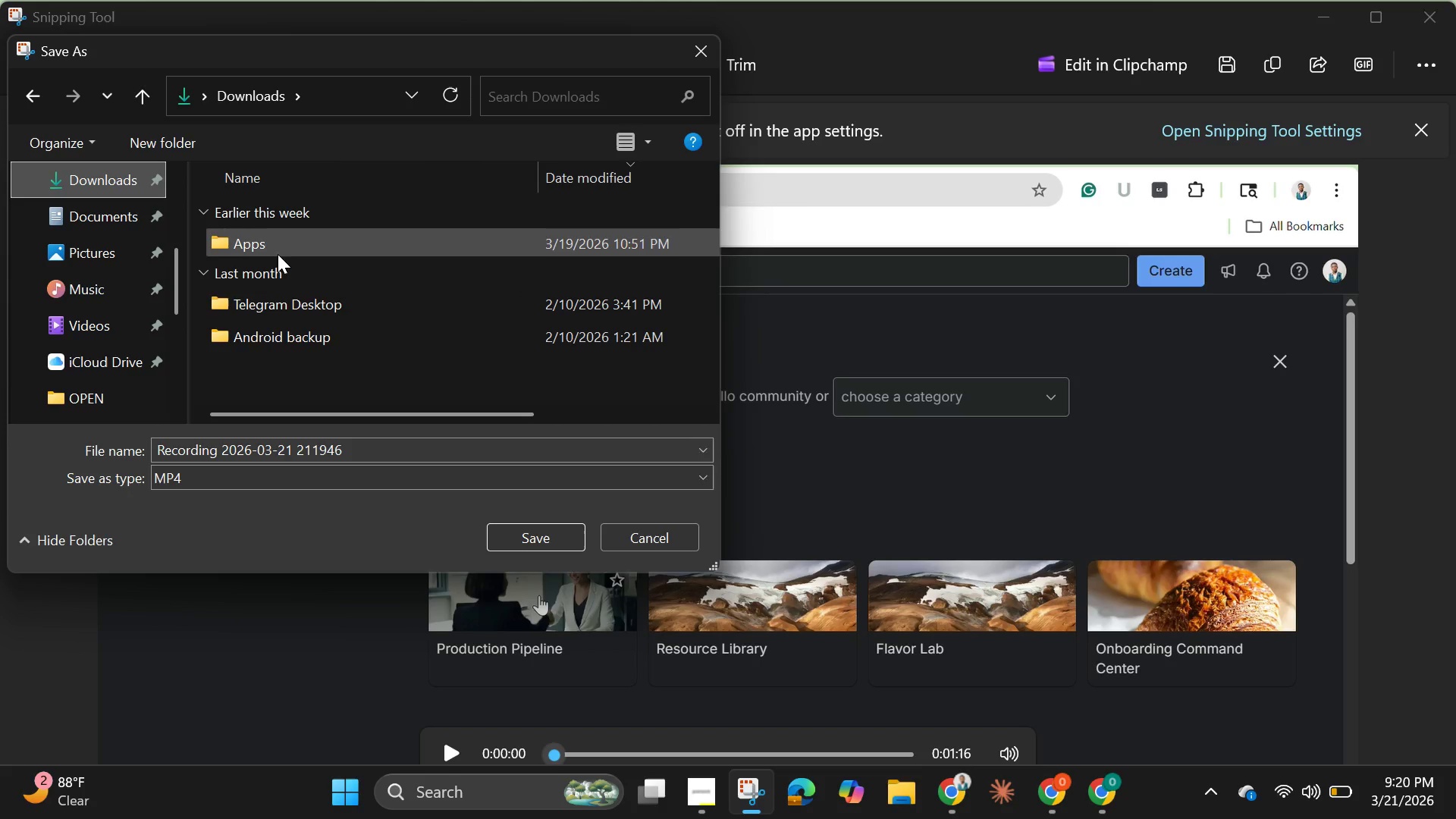 
mouse_move([243, 254])
 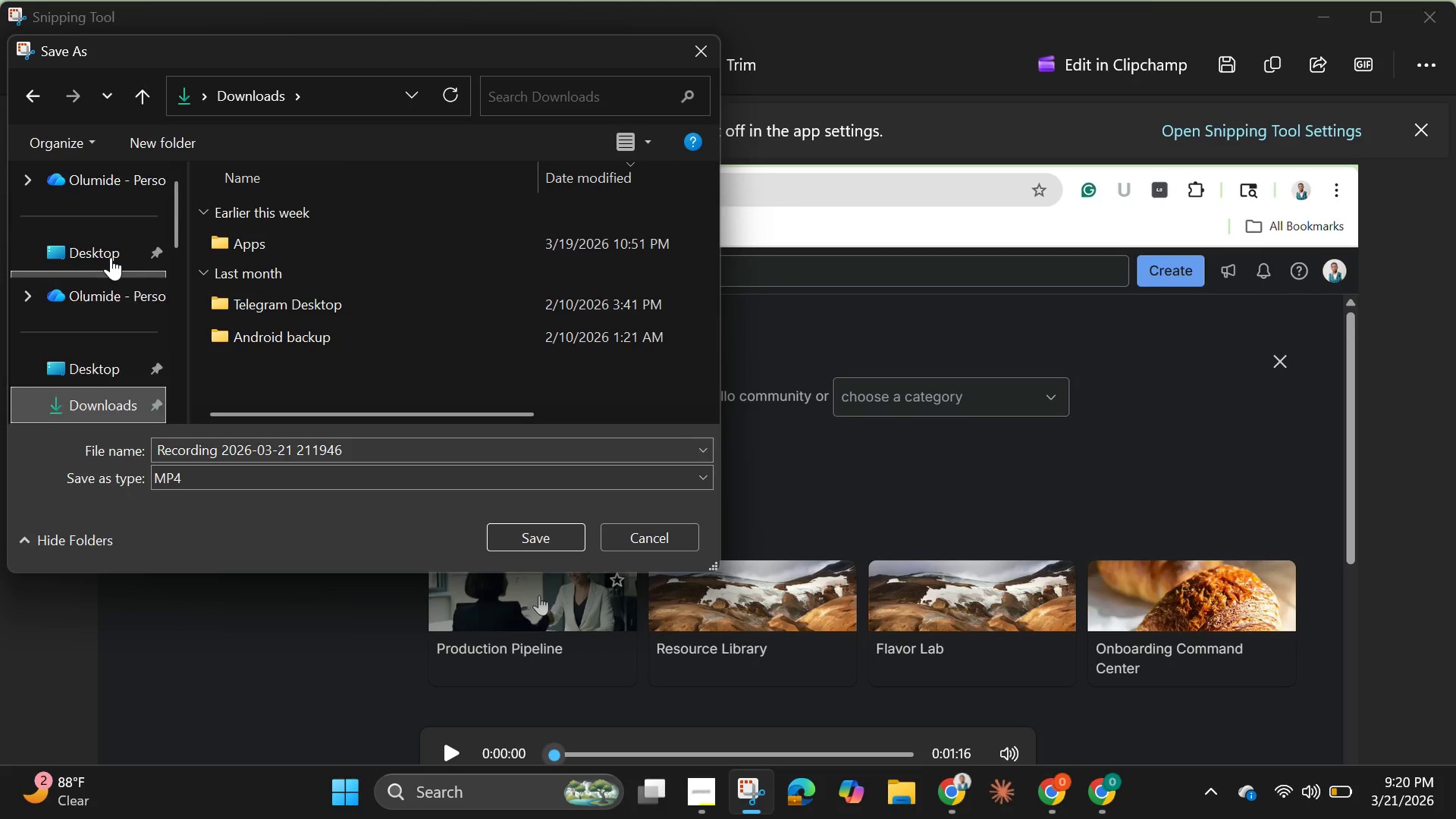 
scroll: coordinate [111, 257], scroll_direction: up, amount: 3.0
 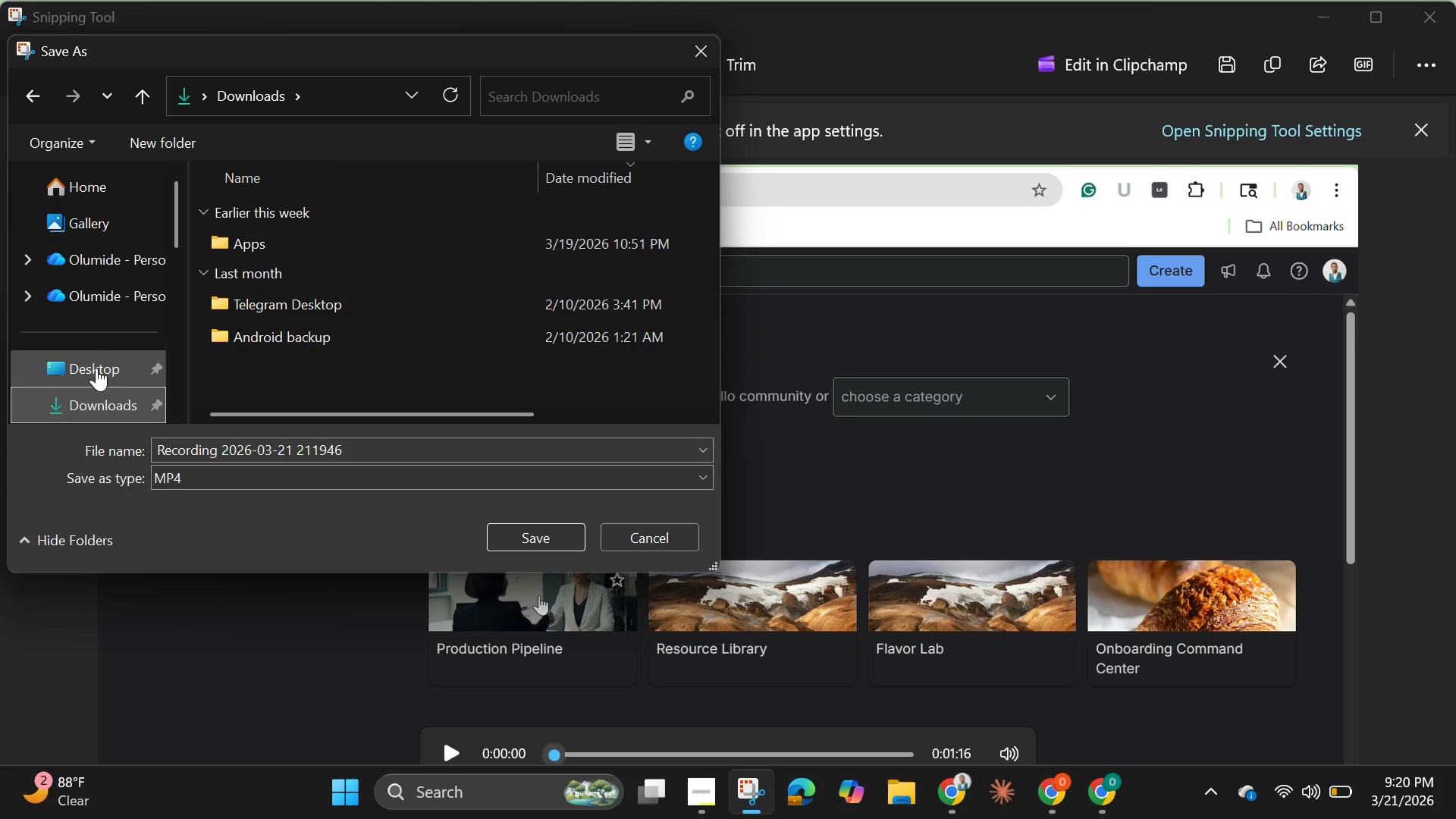 
left_click([96, 368])
 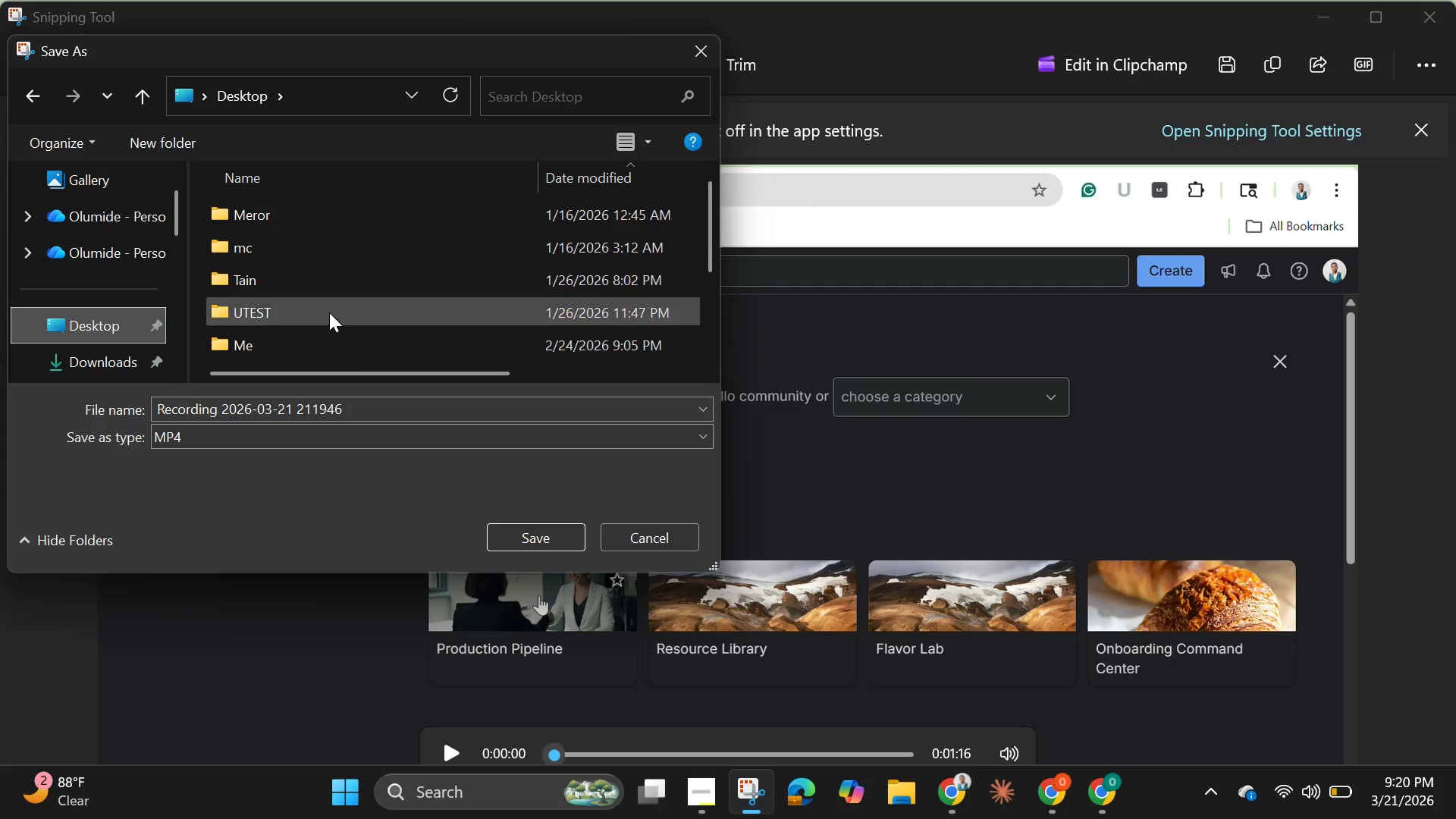 
scroll: coordinate [329, 312], scroll_direction: down, amount: 3.0
 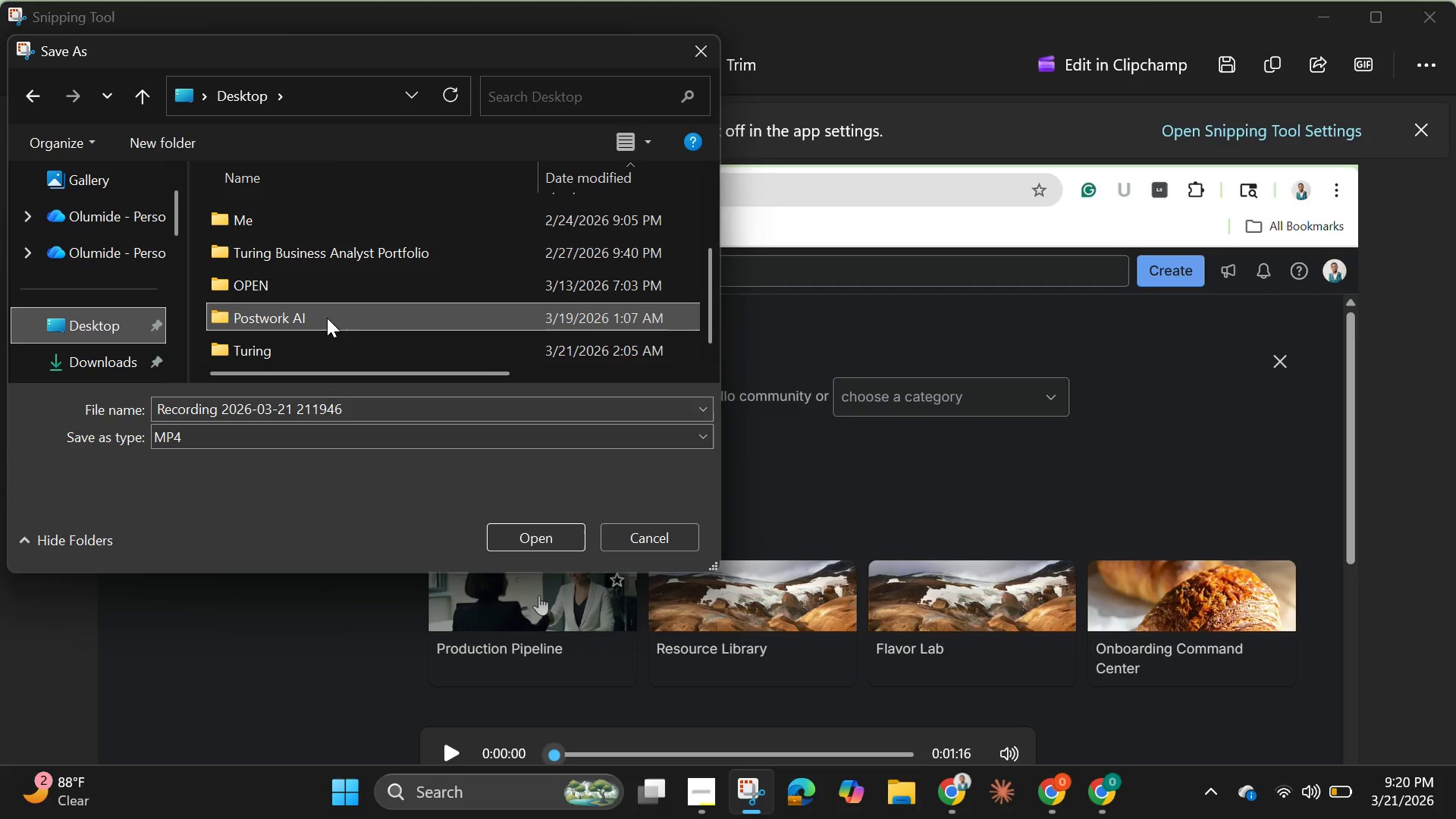 
double_click([327, 318])
 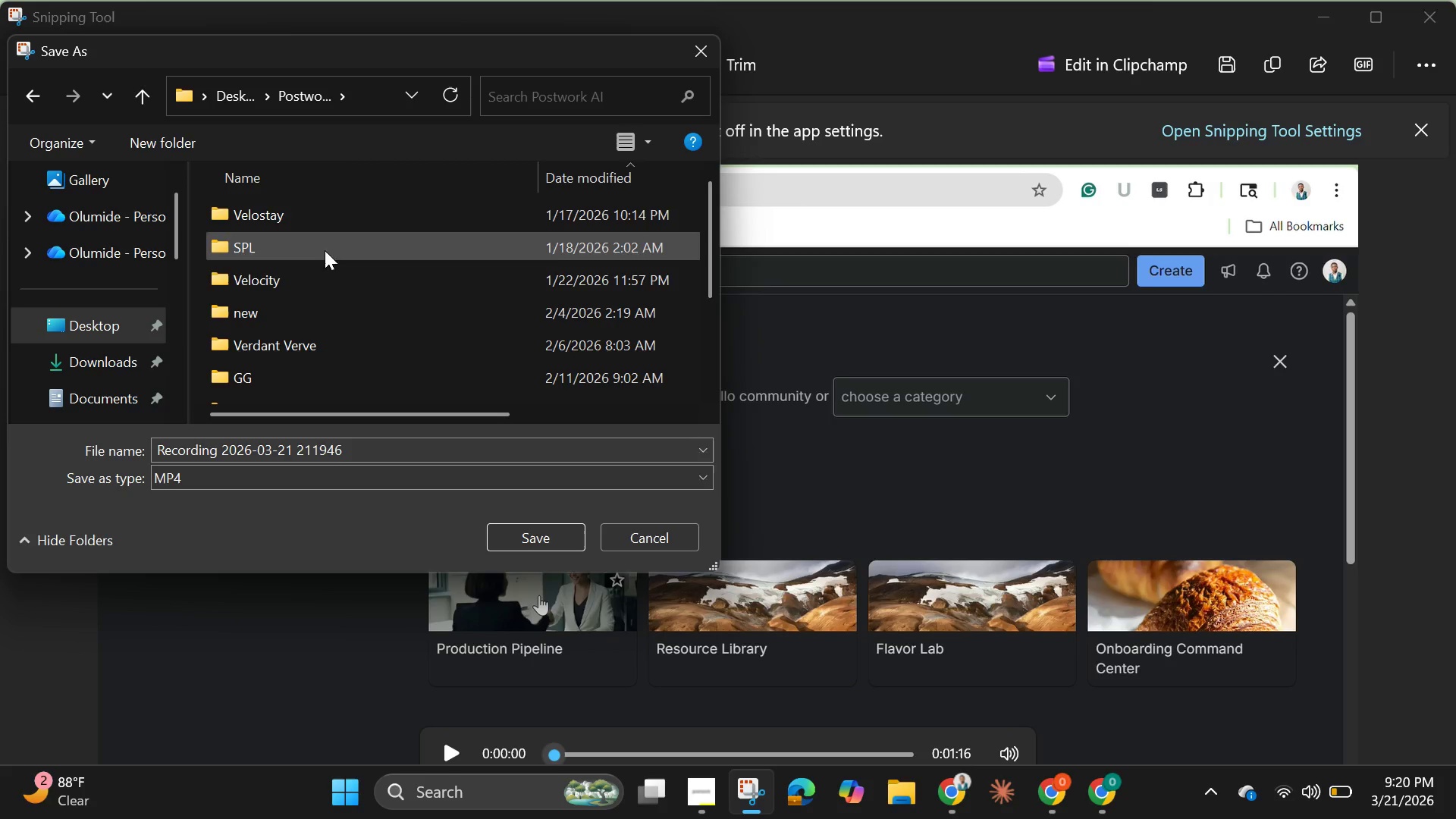 
scroll: coordinate [328, 279], scroll_direction: down, amount: 4.0
 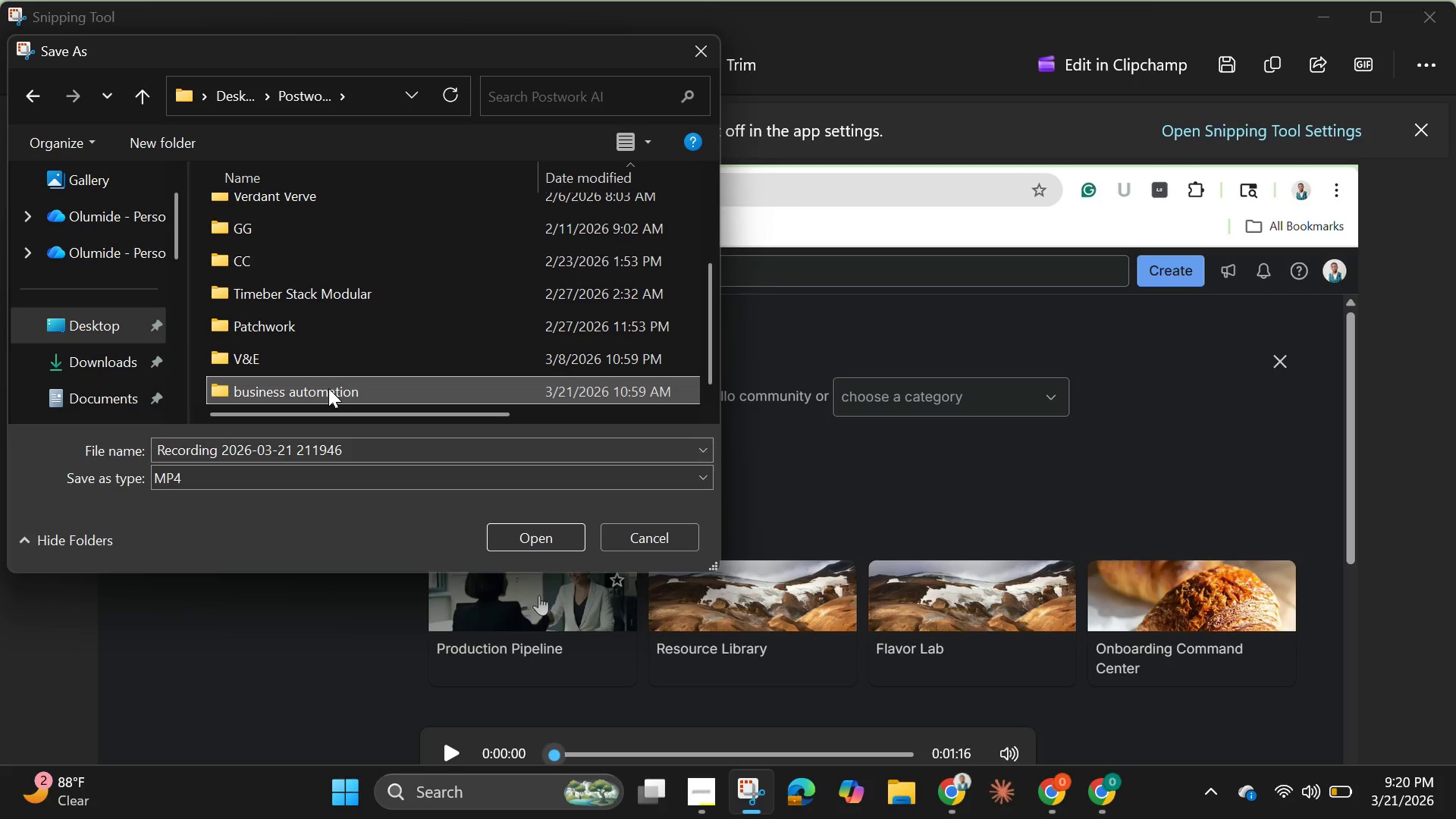 
double_click([328, 388])
 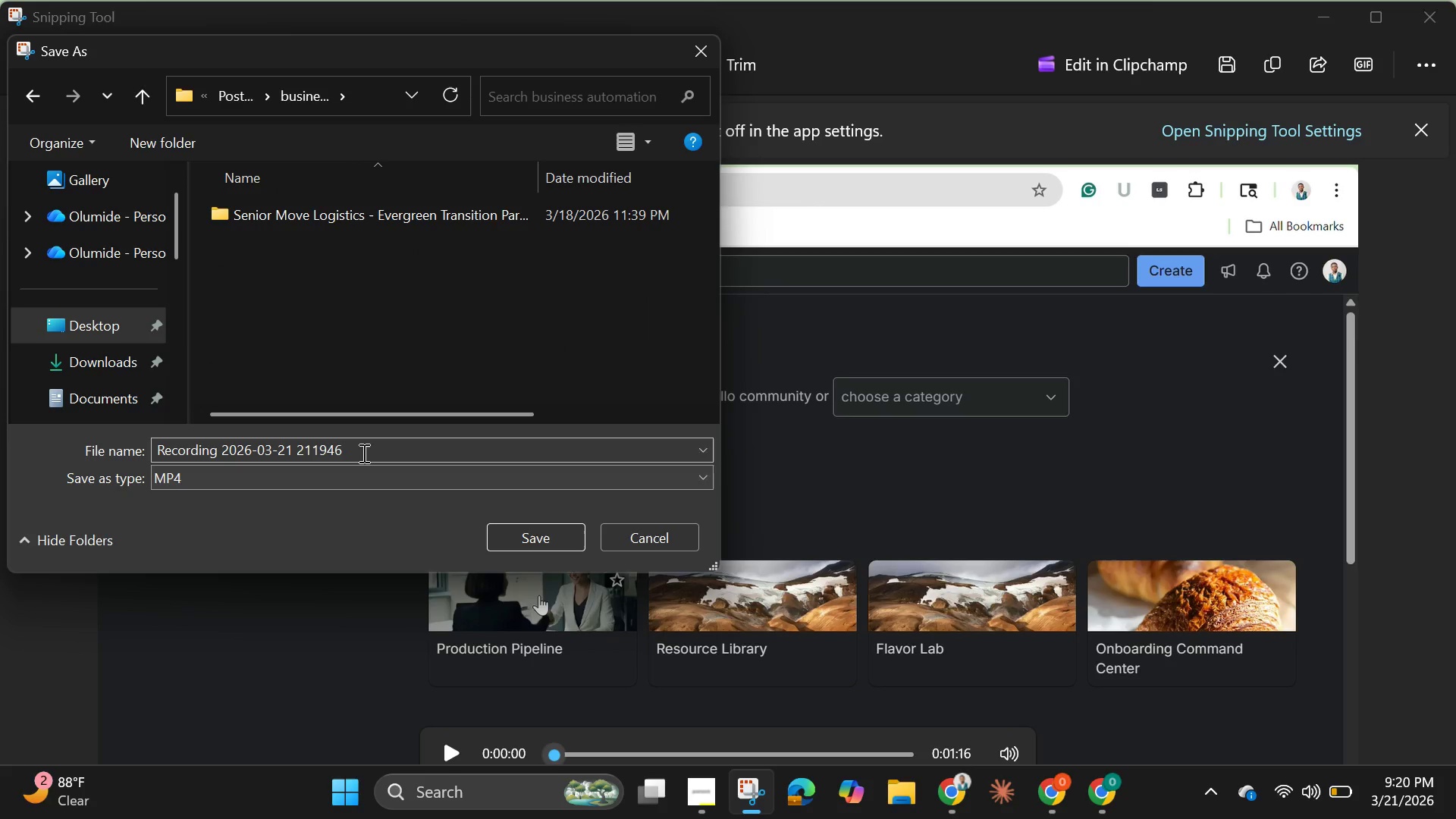 
left_click([364, 451])
 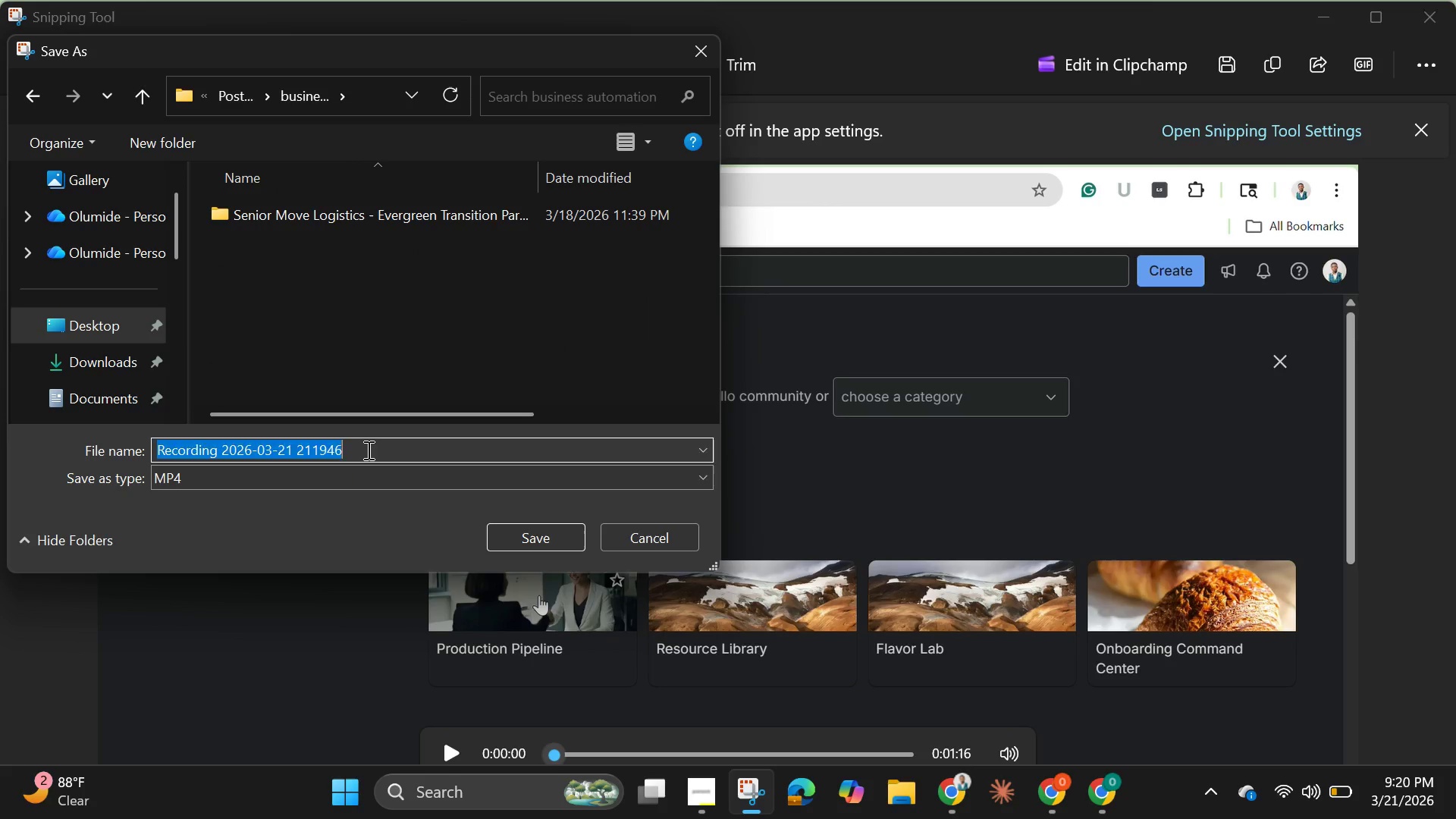 
key(Backspace)
 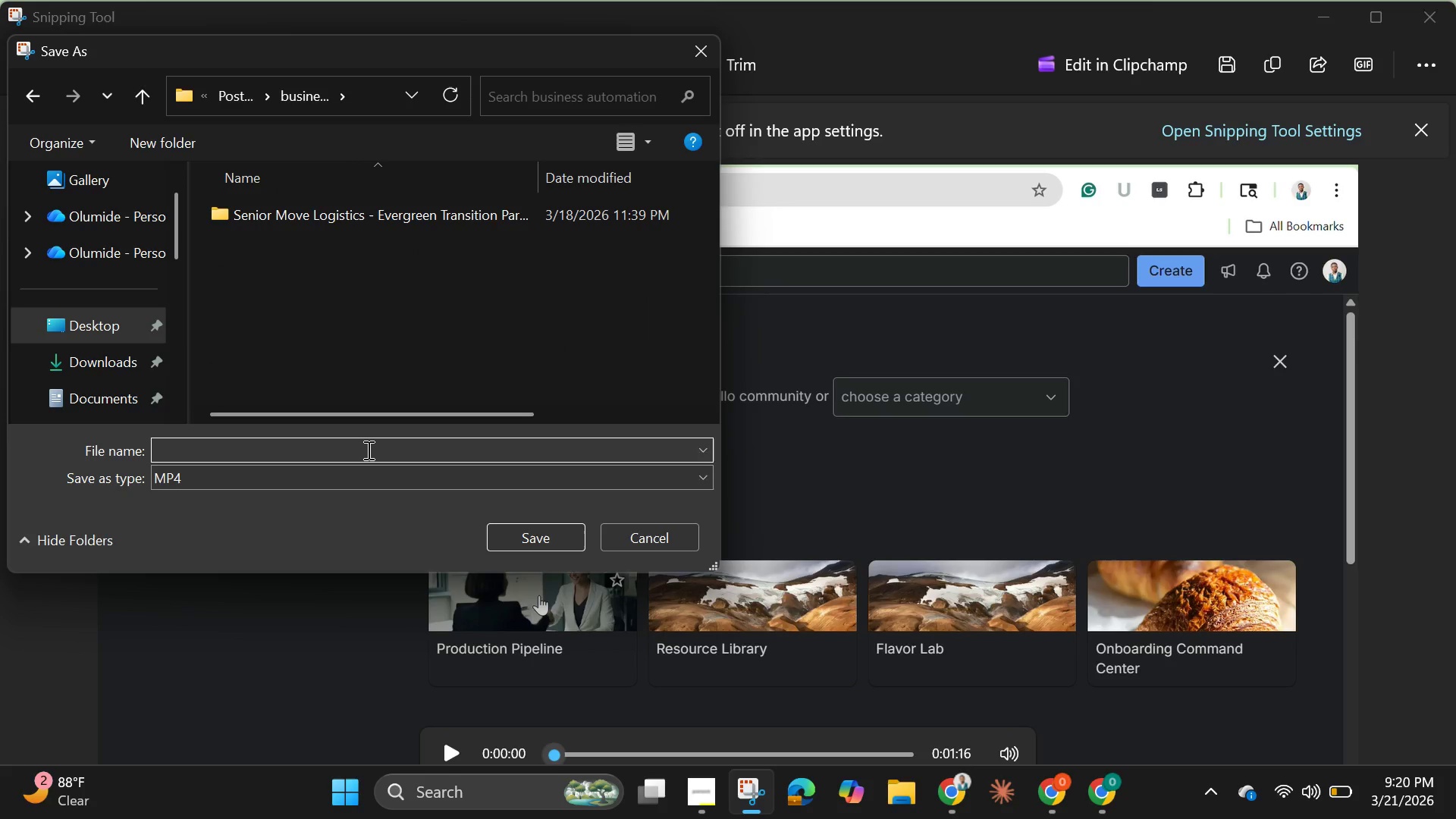 
type(Complet )
key(Backspace)
type(e Workflow)
 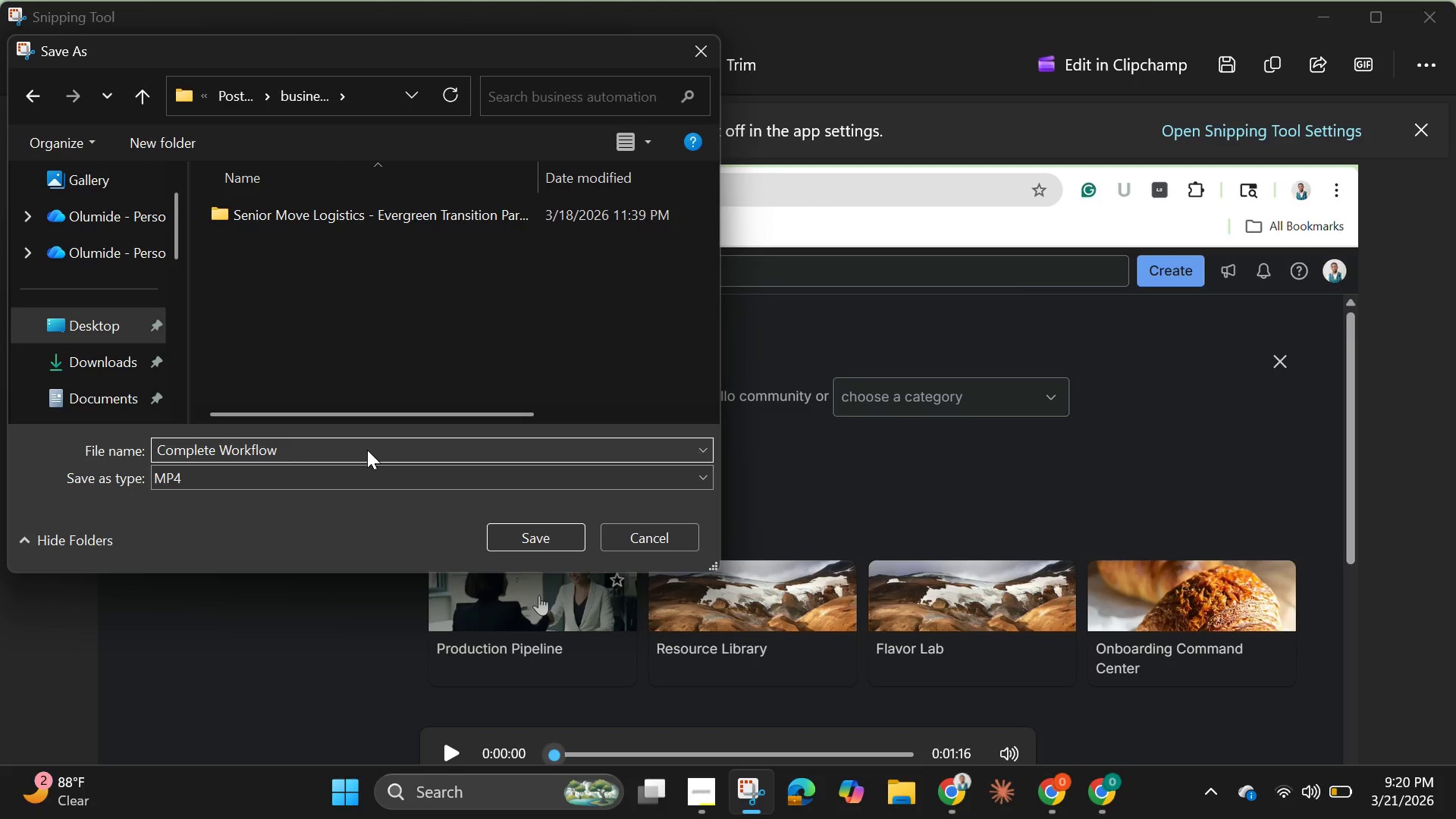 
key(Space)
 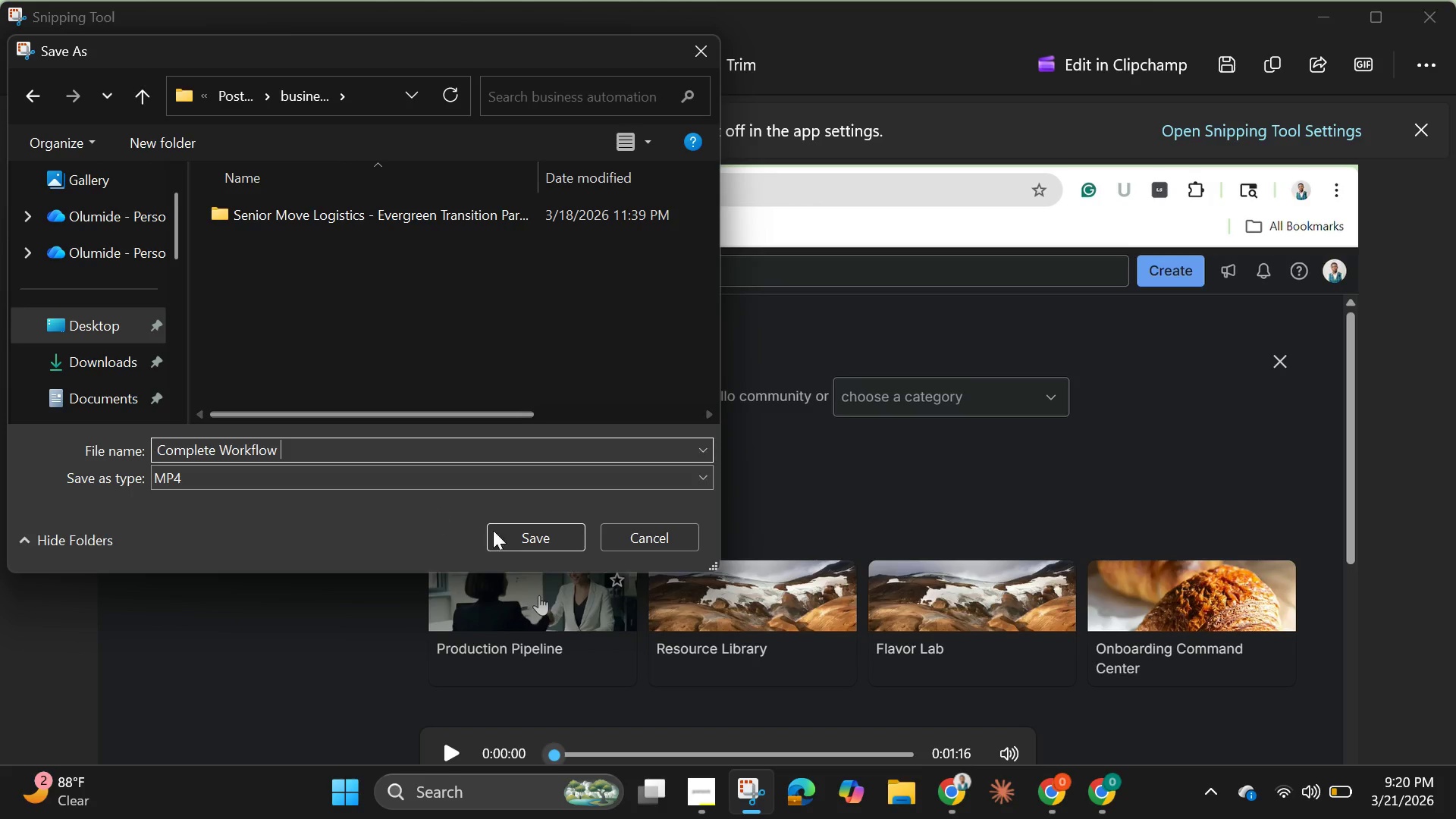 
left_click([510, 535])
 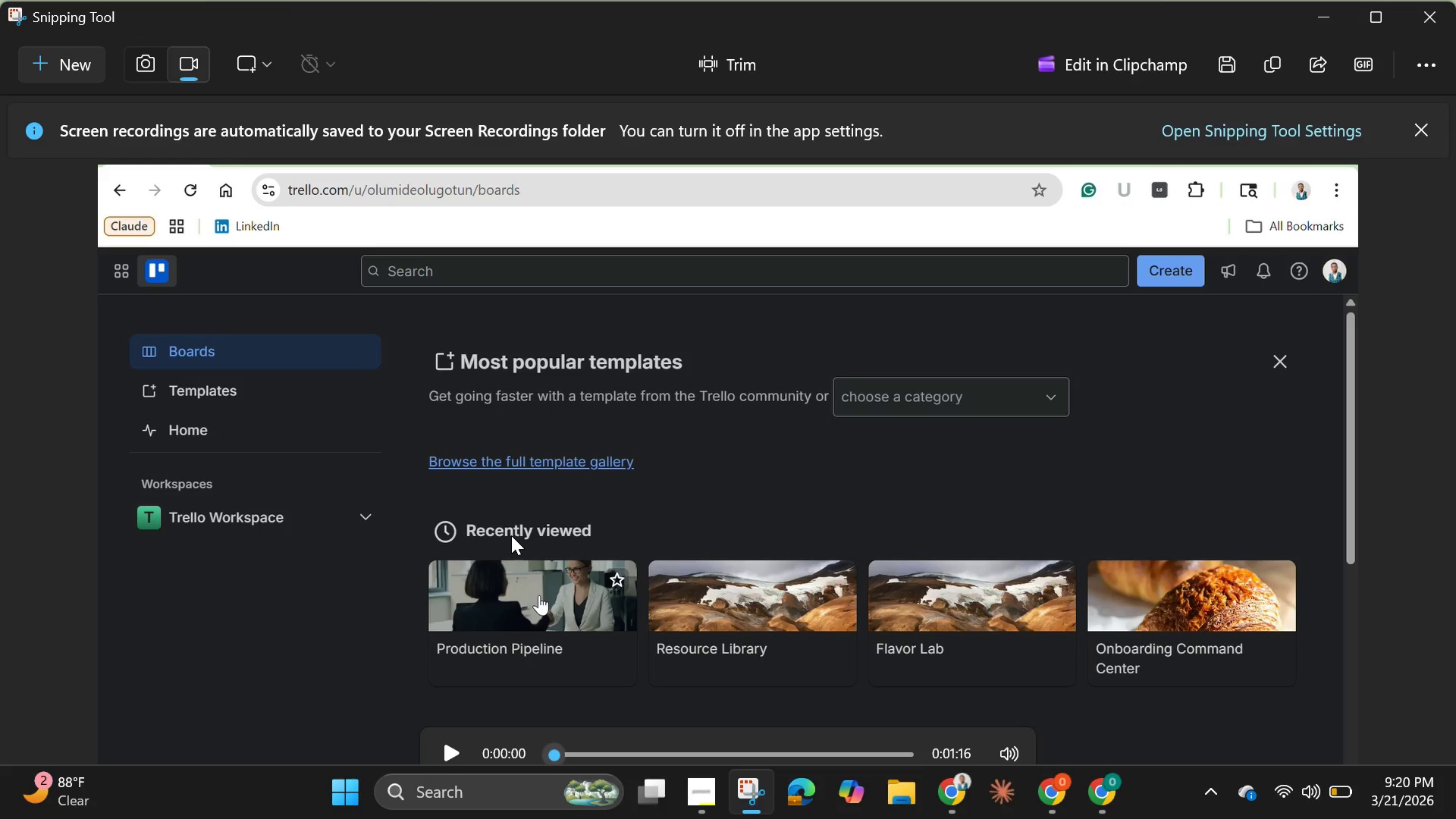 
wait(30.2)
 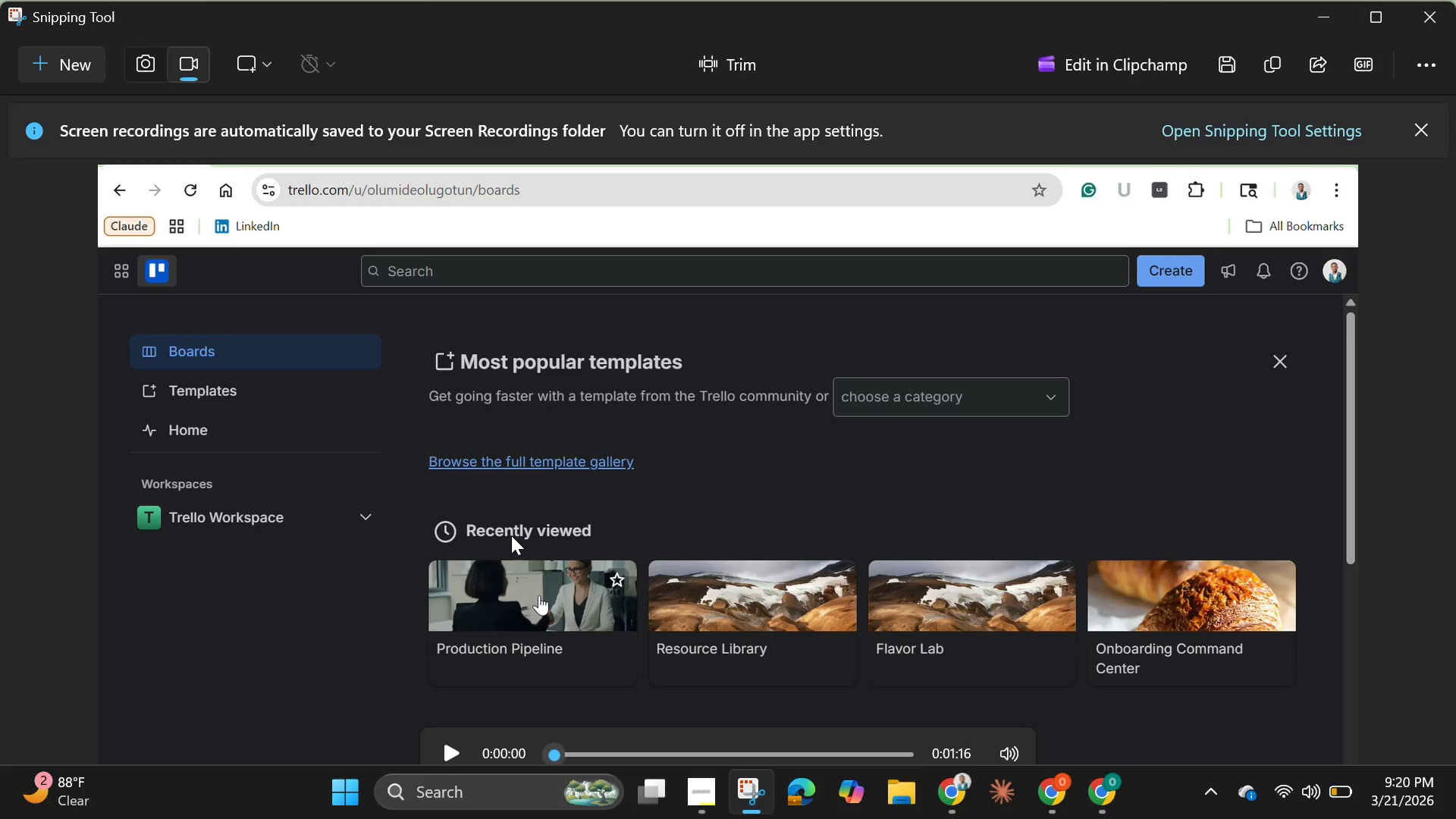 
left_click([964, 600])
 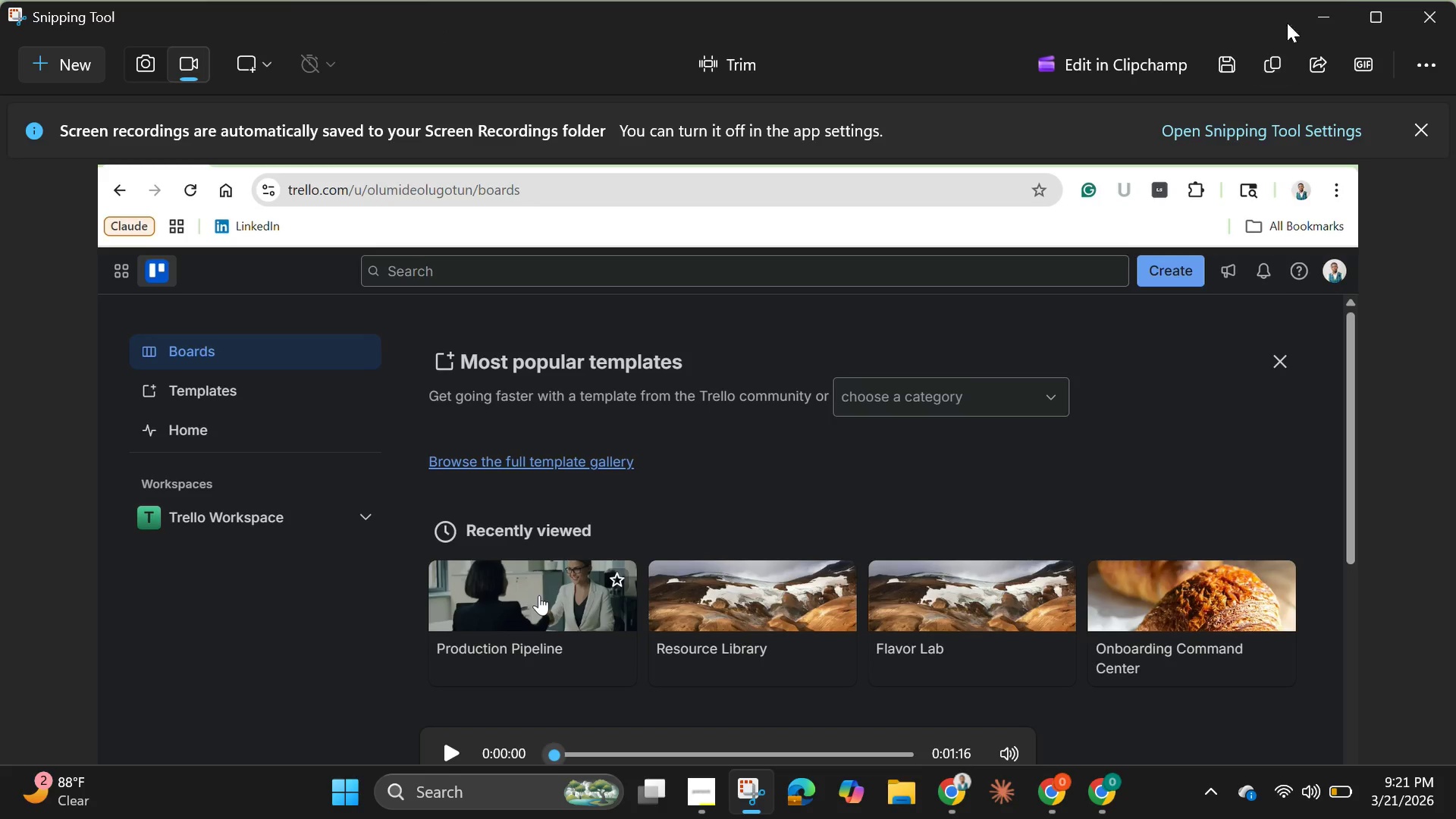 
left_click([1320, 20])
 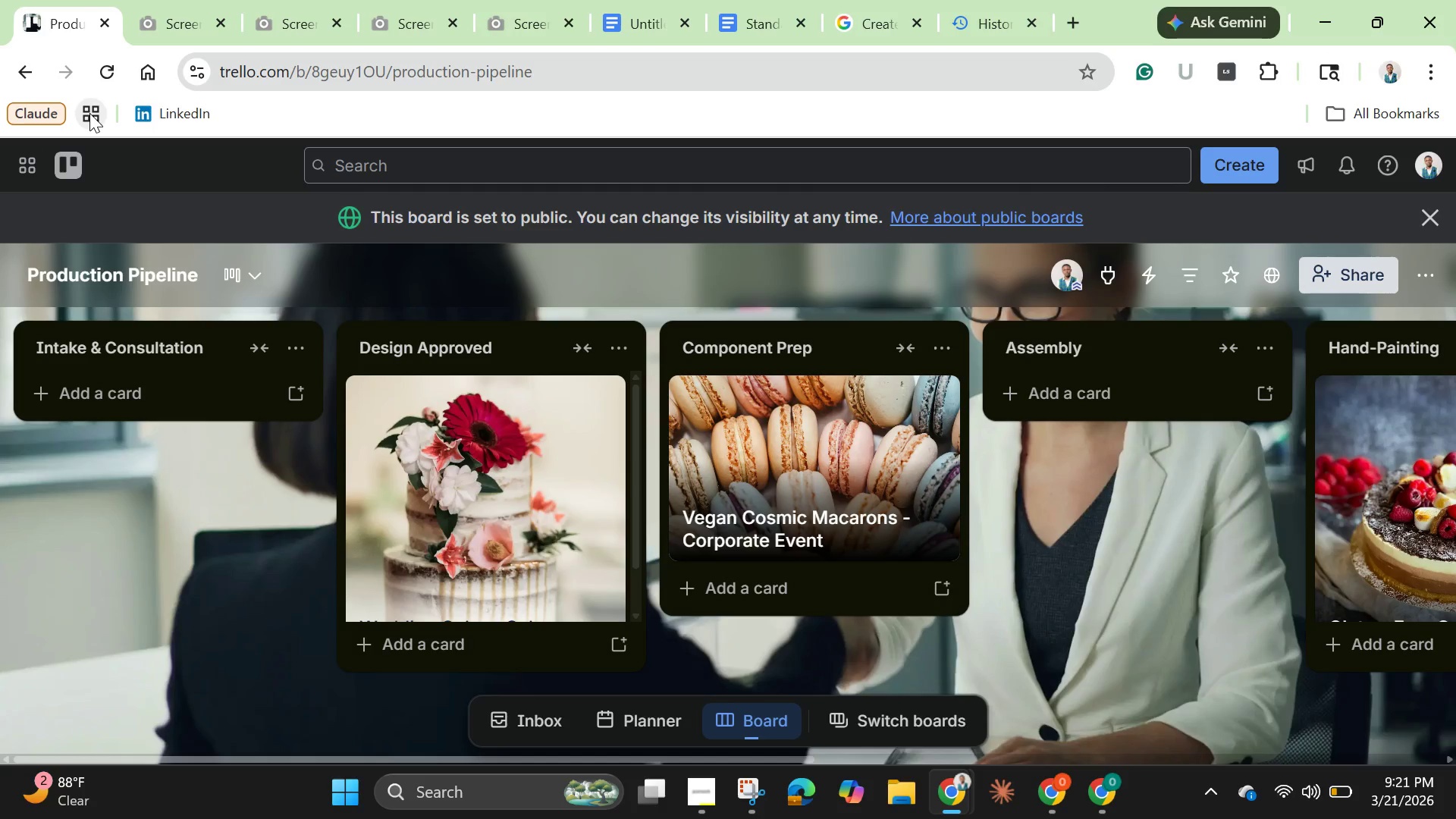 
left_click([70, 161])
 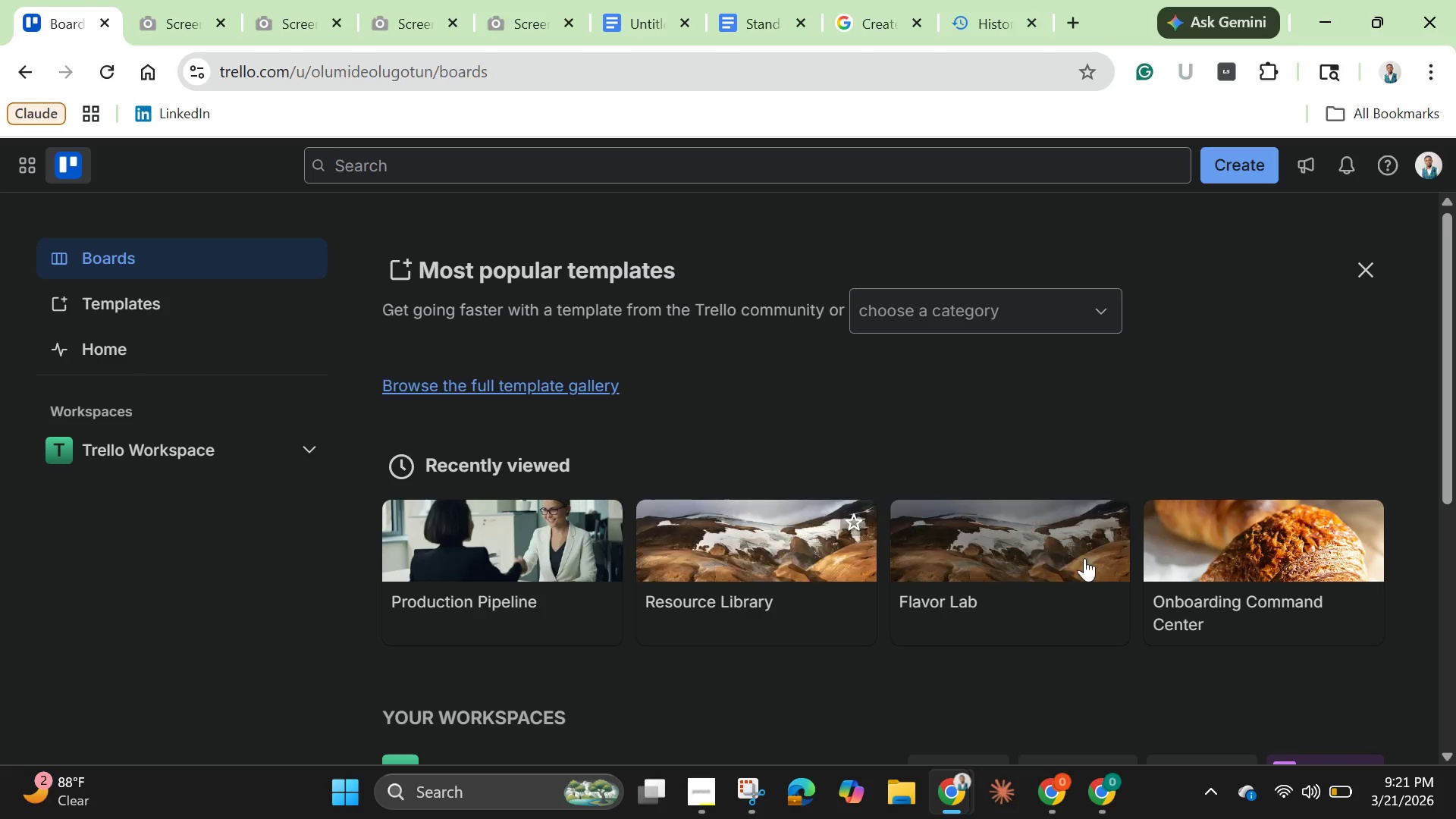 
left_click([974, 554])
 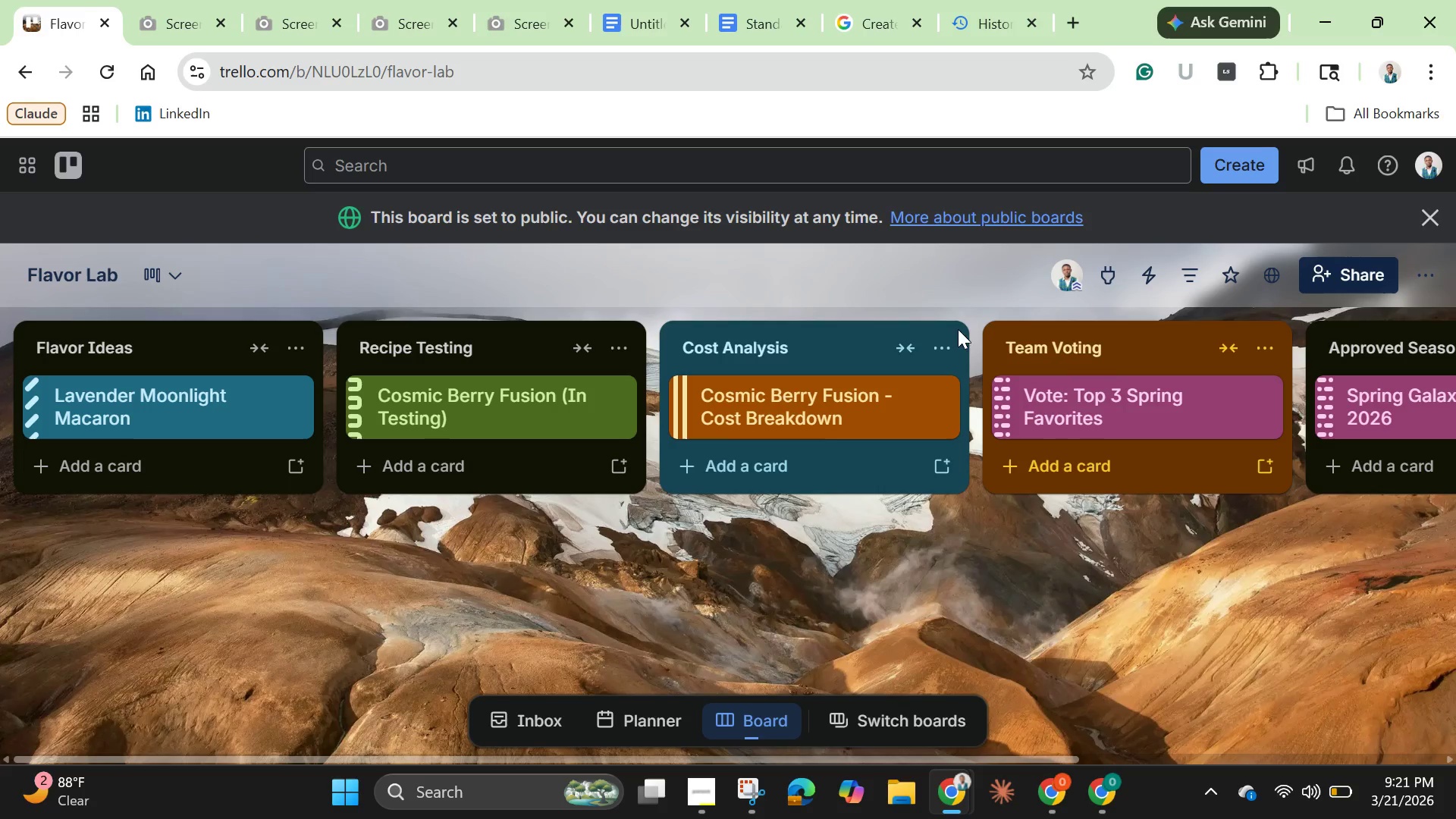 
wait(40.76)
 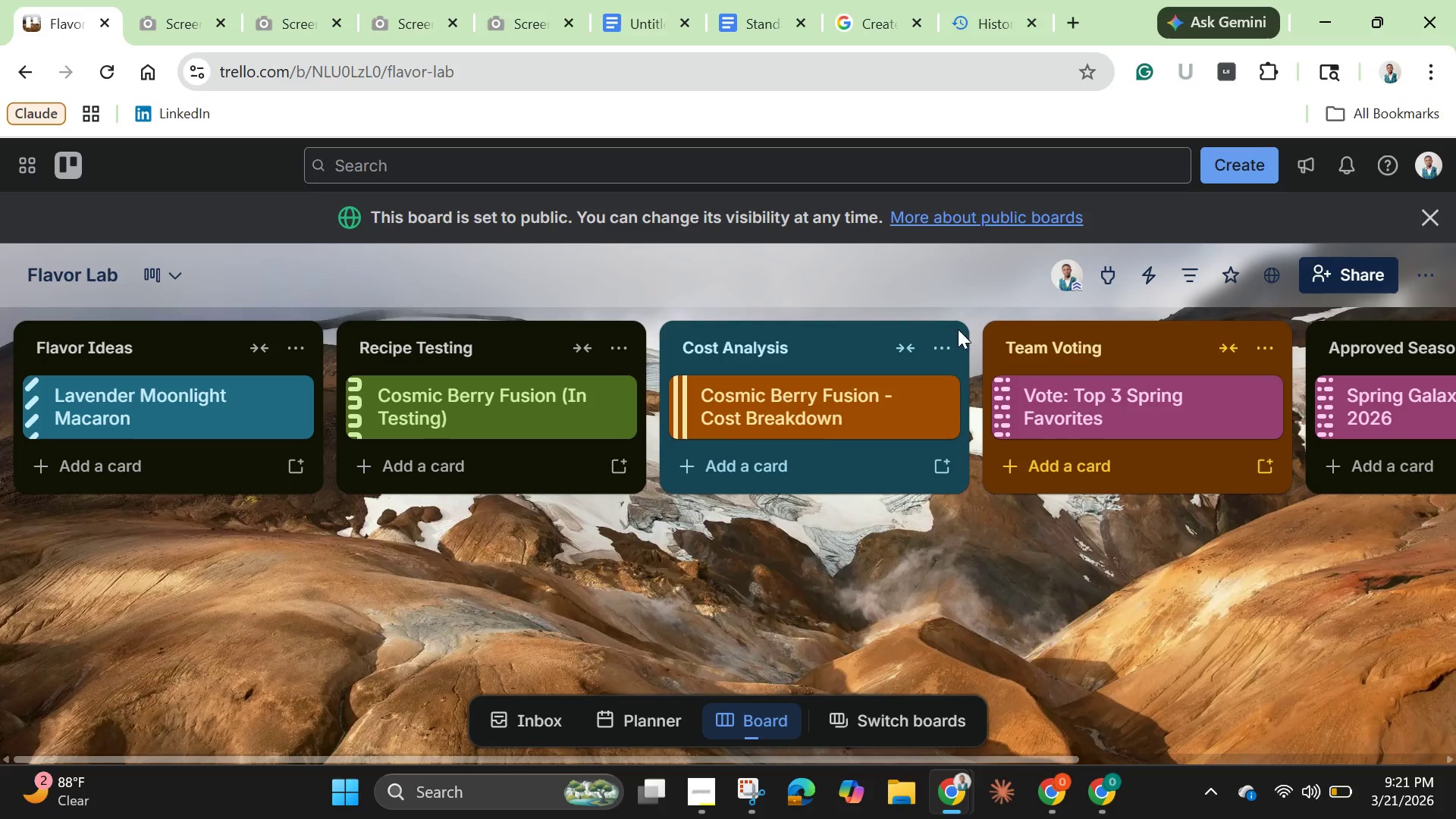 
mouse_move([979, 753])
 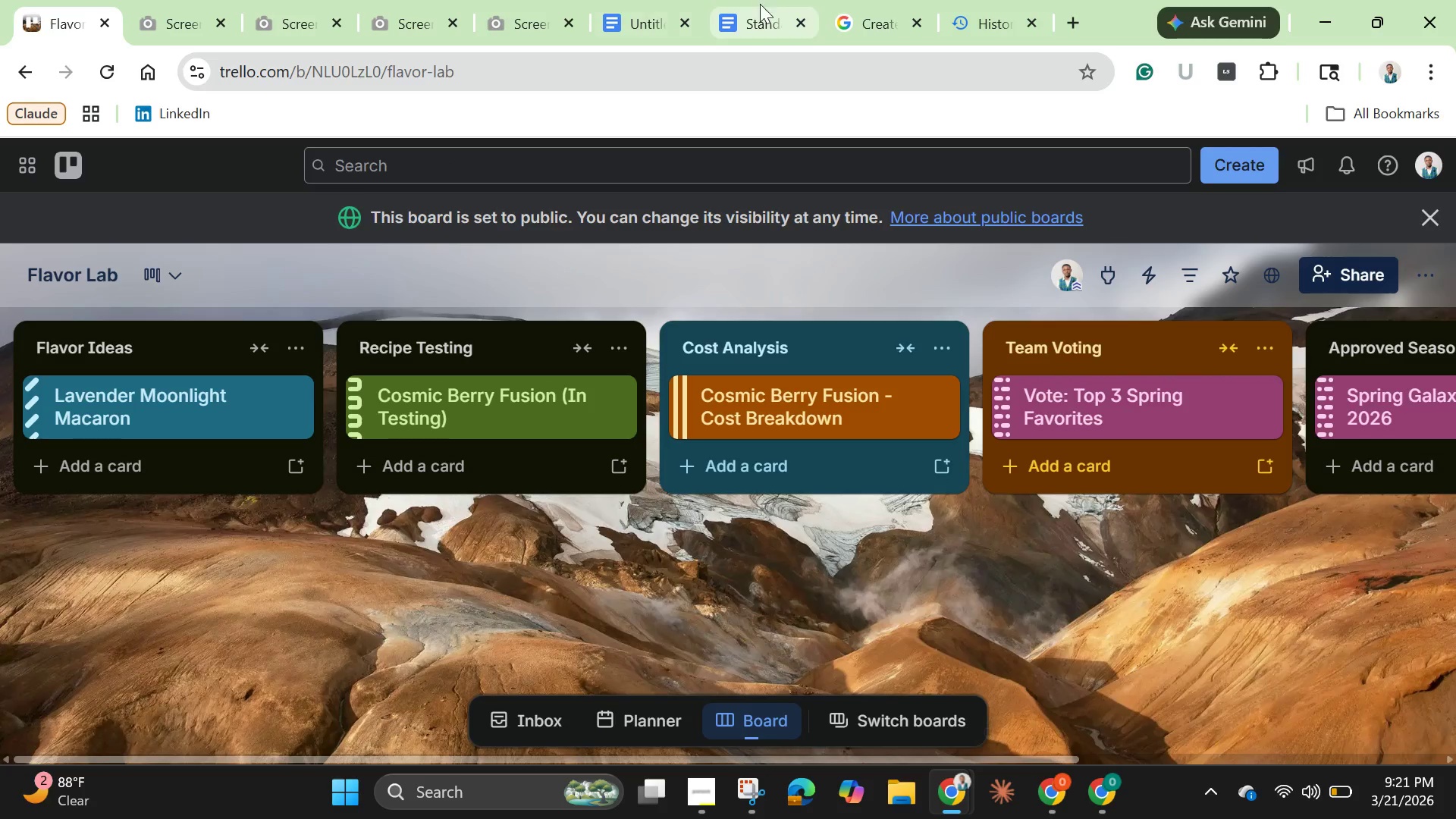 
left_click([760, 2])
 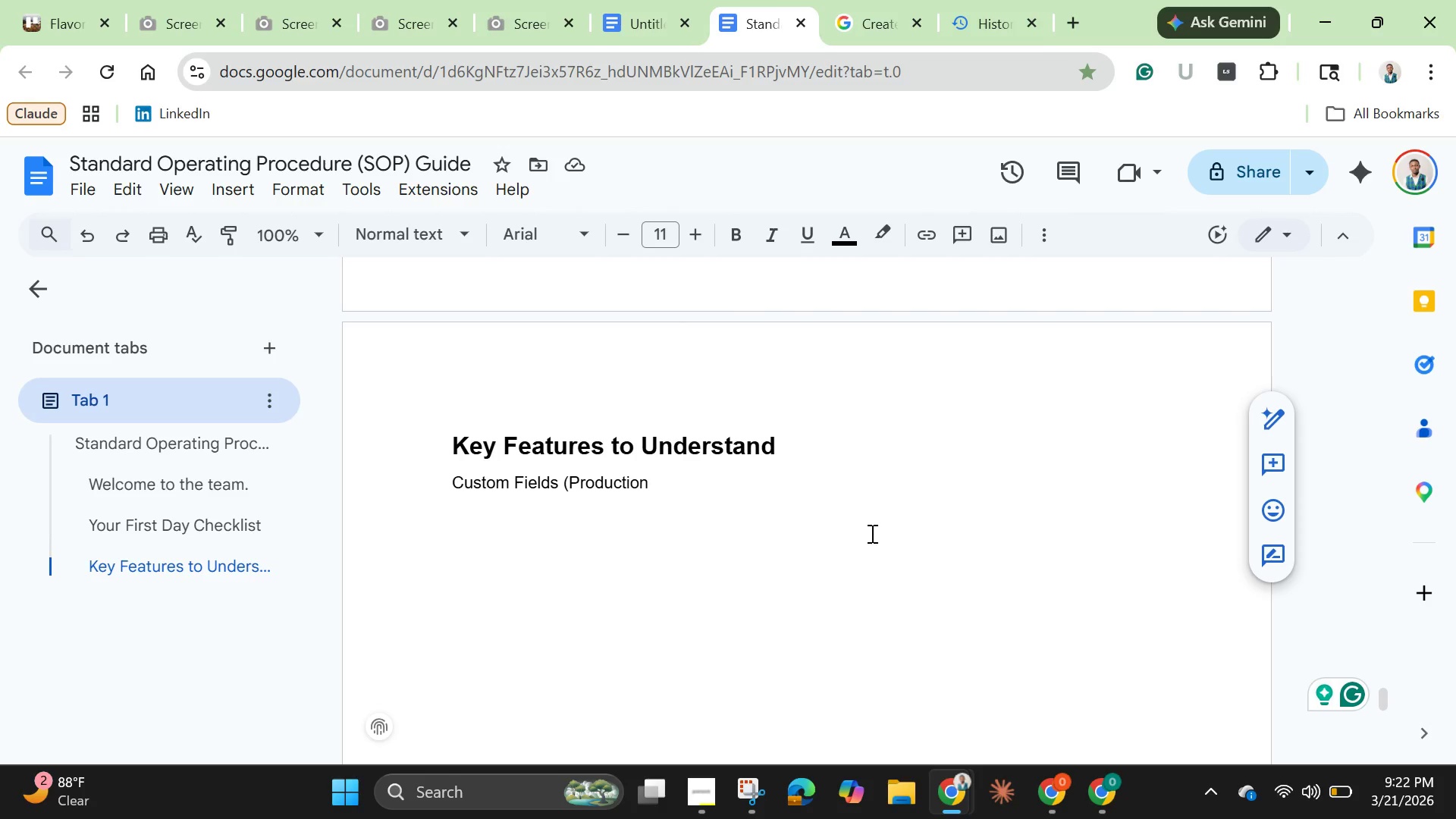 
wait(20.76)
 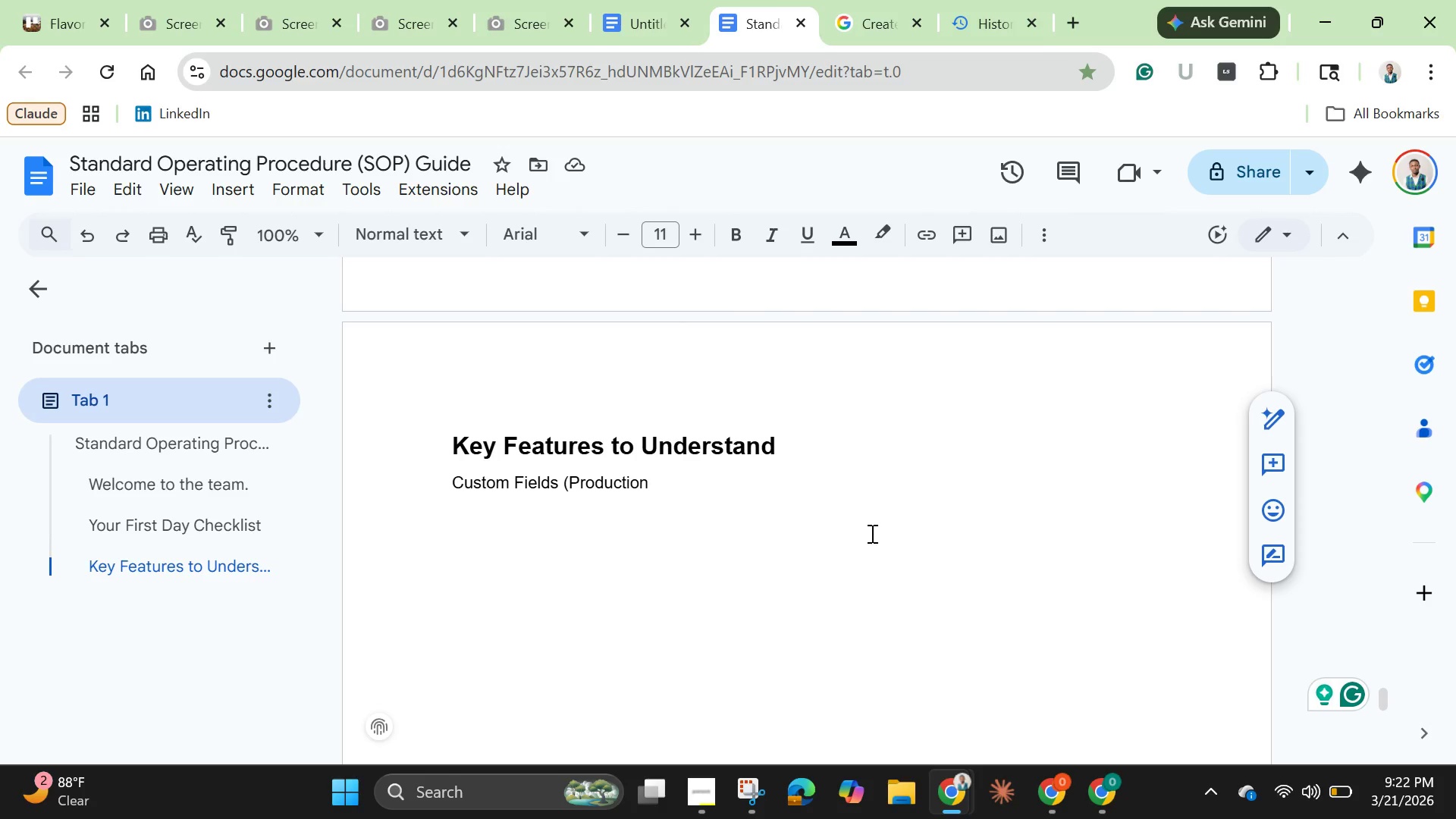 
type( Pipelines()
key(Backspace)
type())
 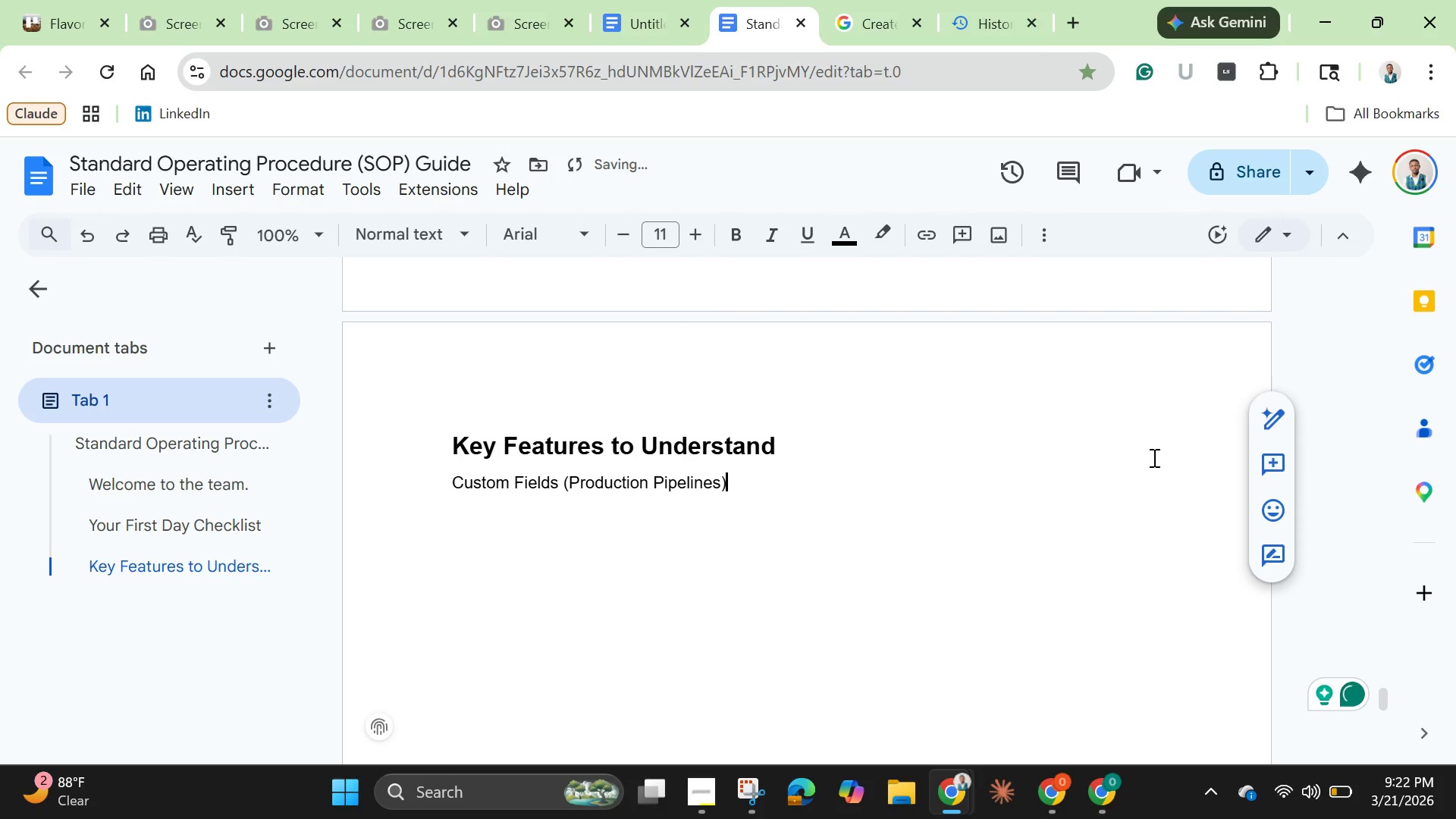 
key(Enter)
 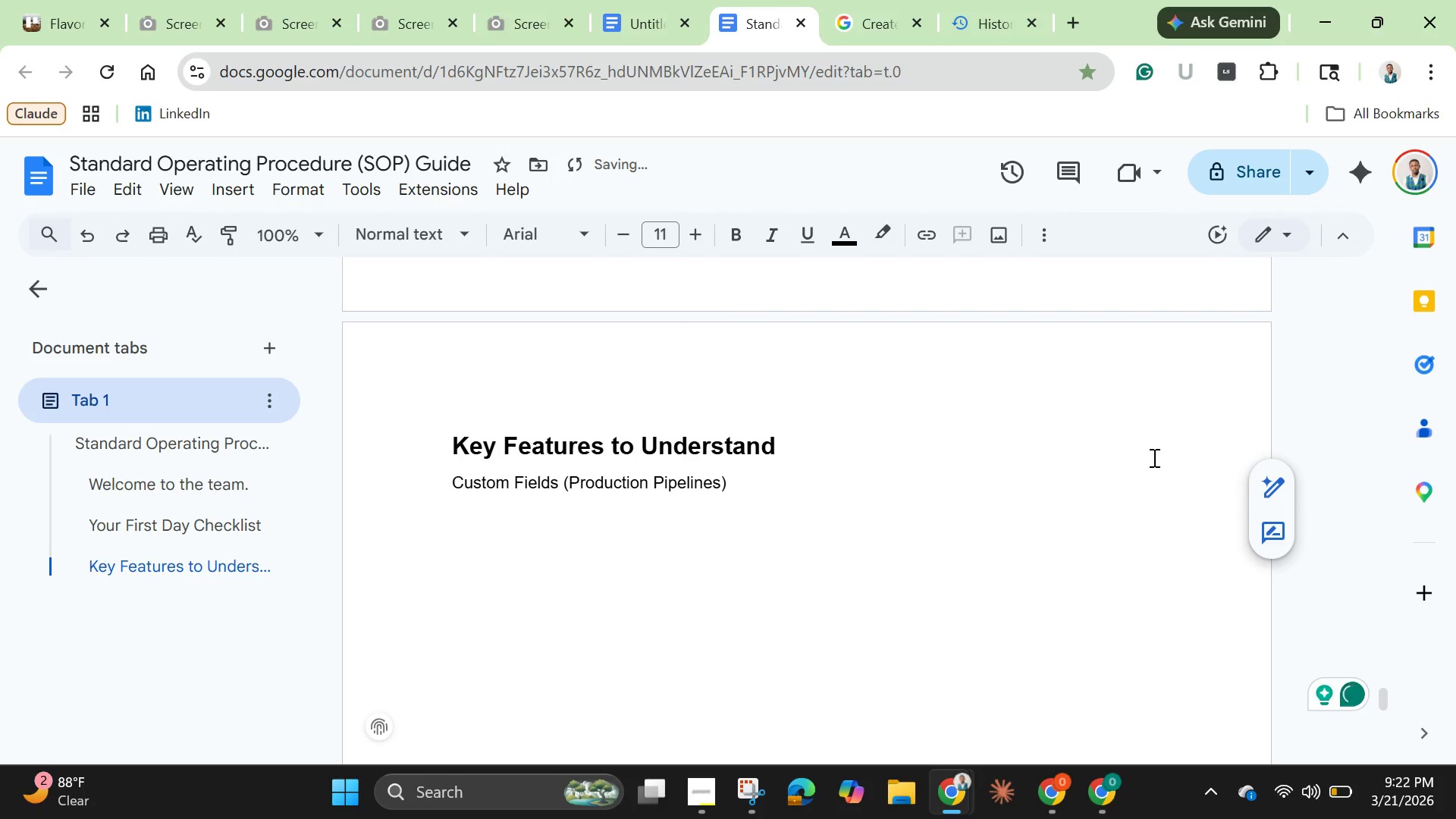 
key(Enter)
 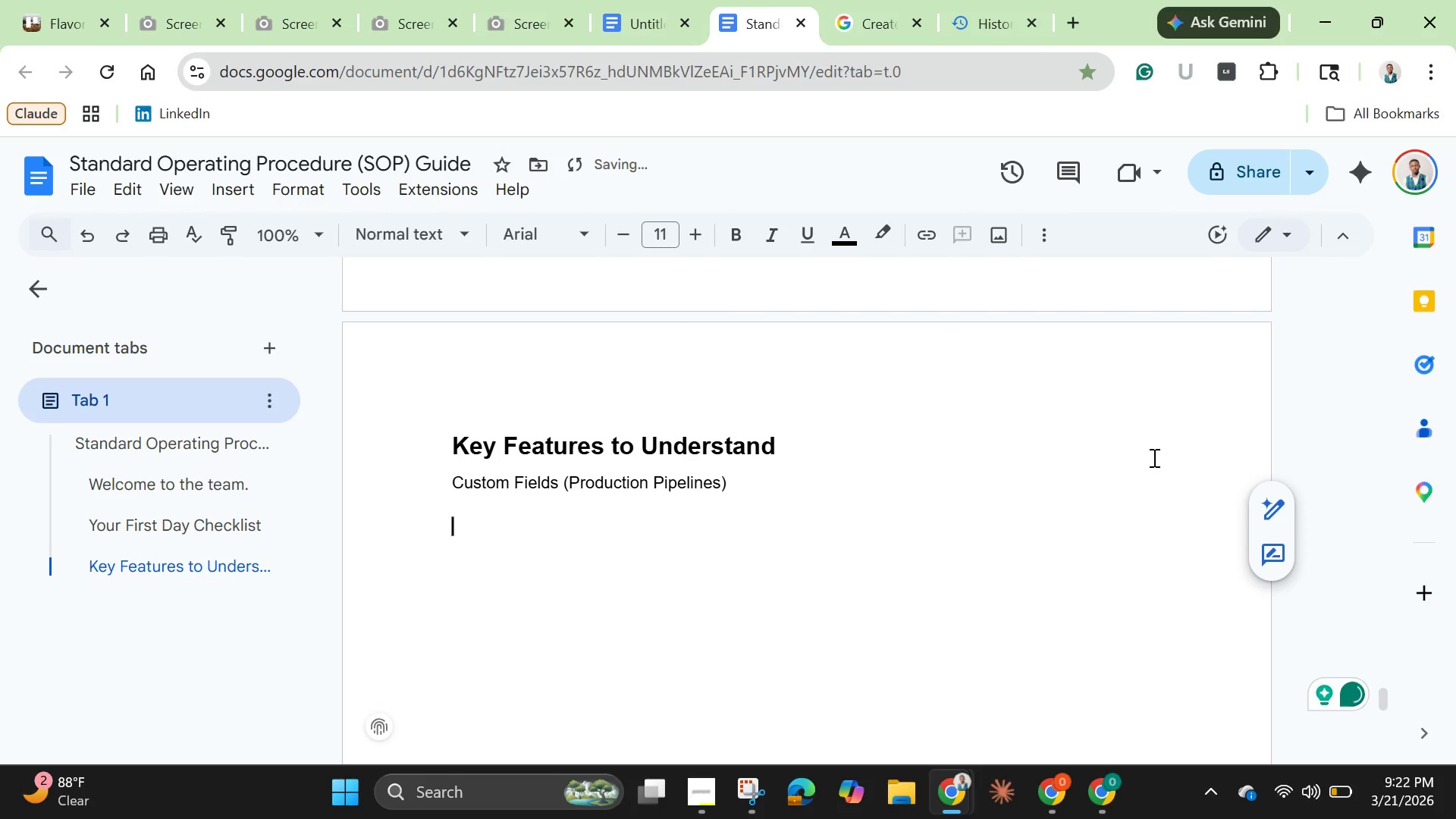 
type(R)
key(Backspace)
type(Every order card tracks)
 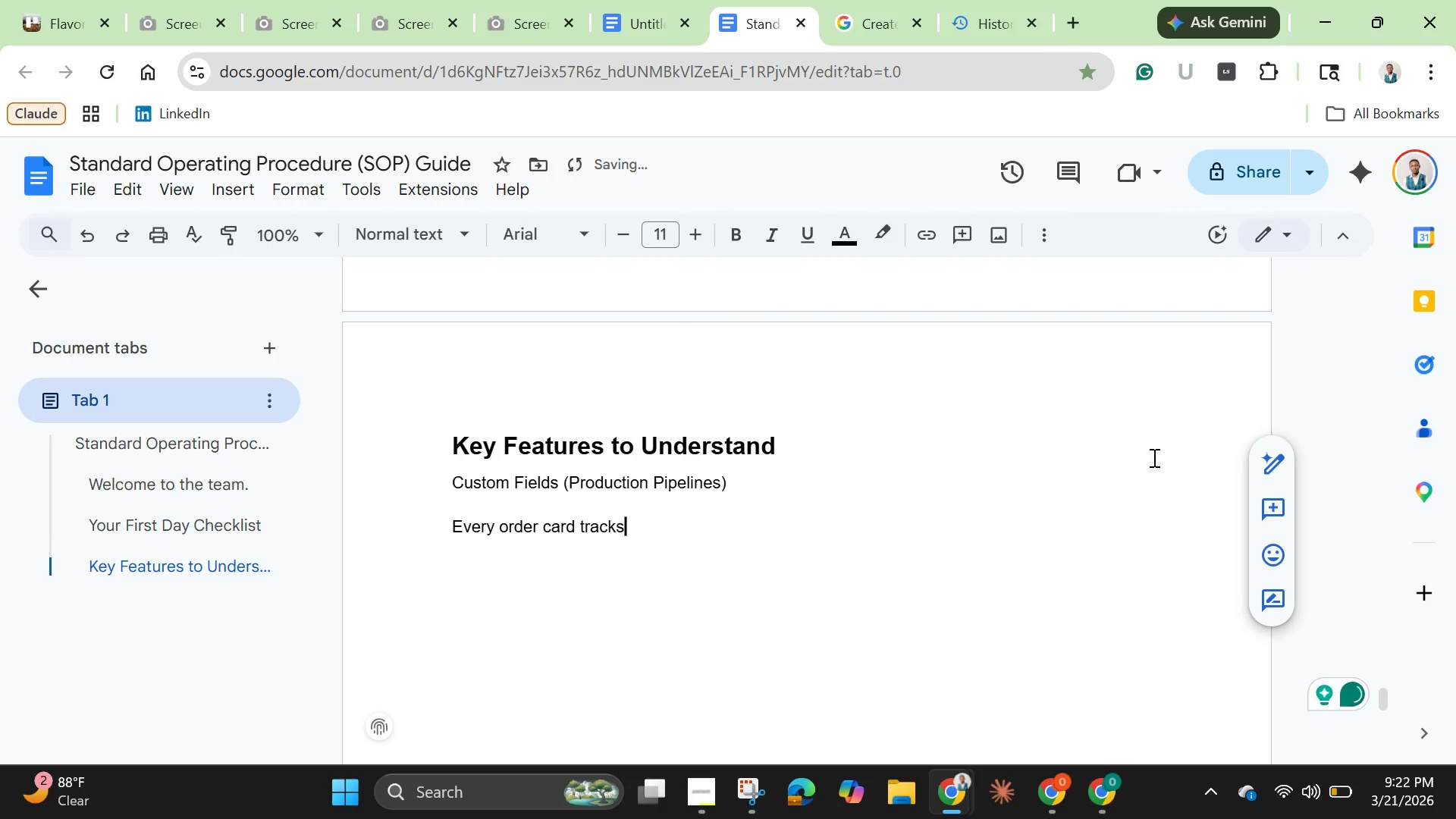 
hold_key(key=ShiftLeft, duration=1.5)
 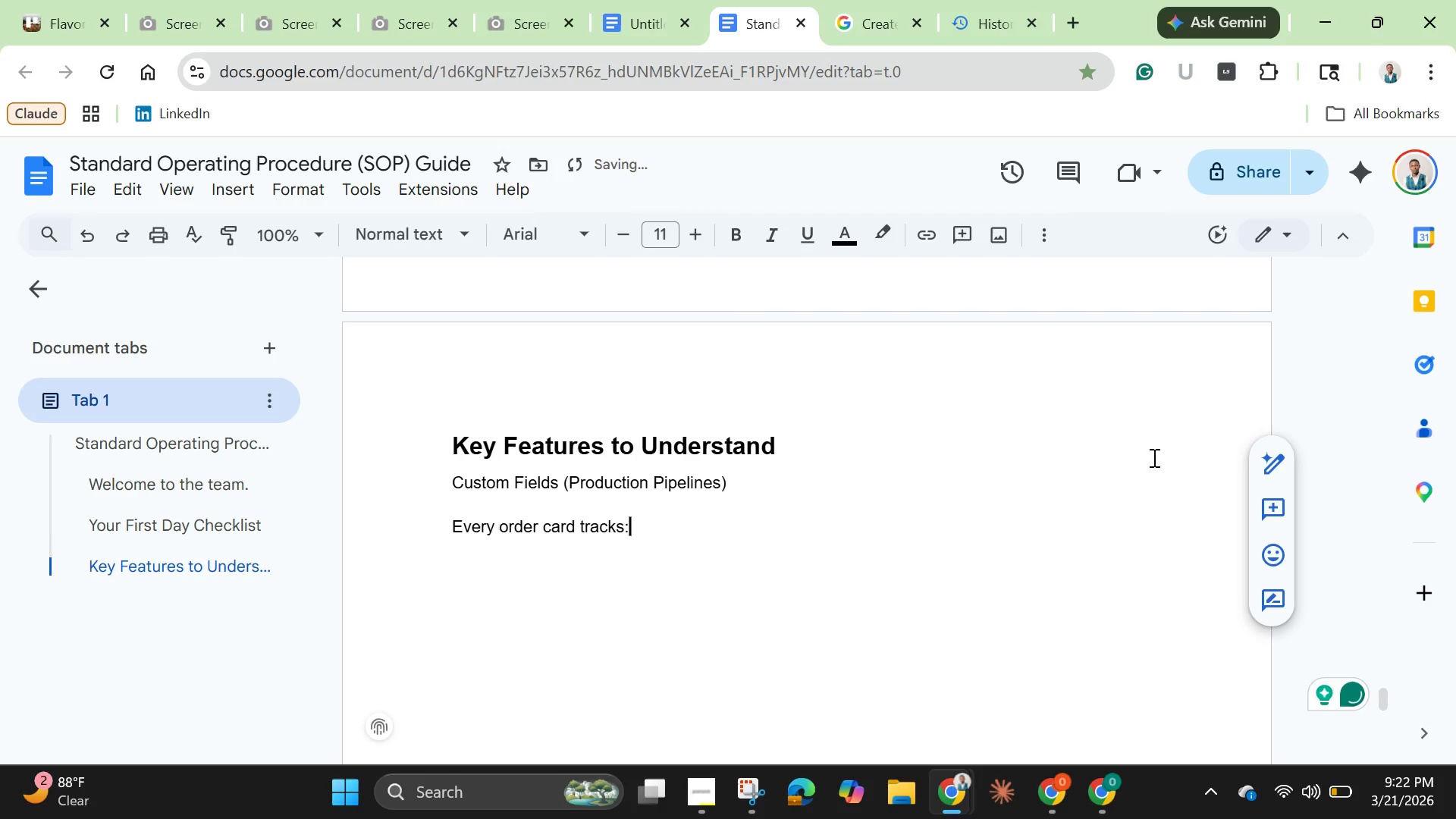 
key(Shift+Semicolon)
 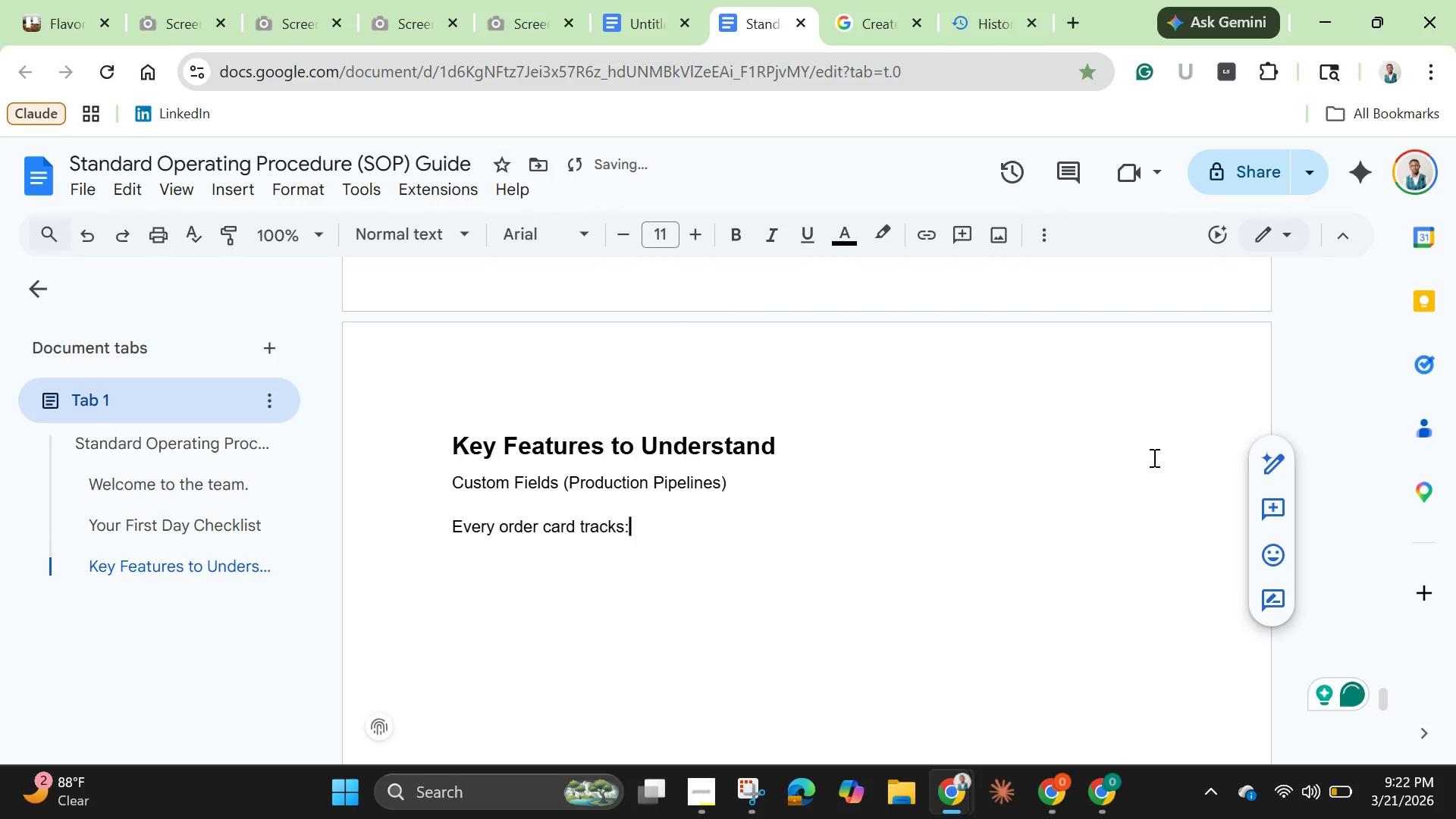 
key(Enter)
 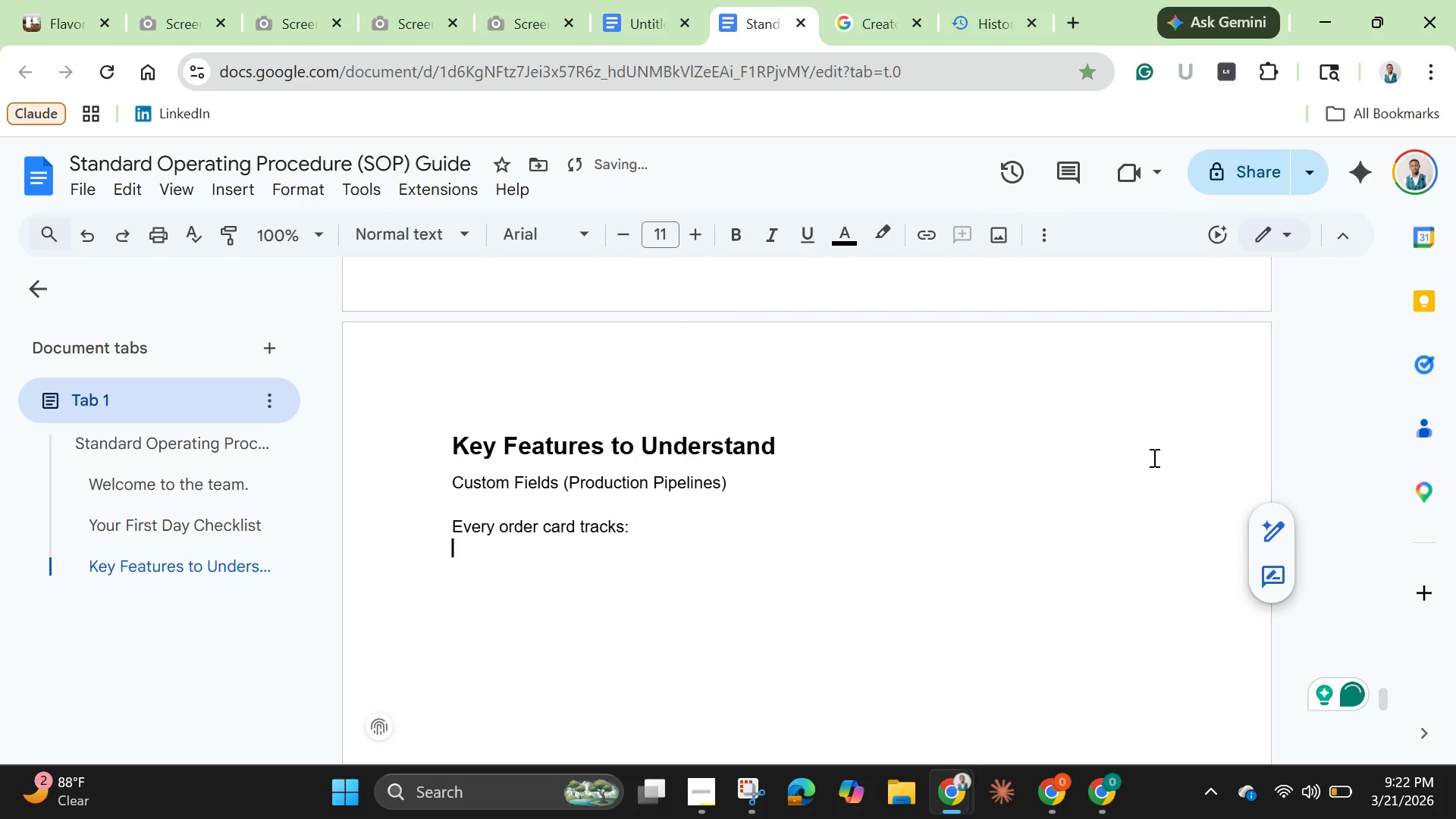 
type(eve)
key(Backspace)
key(Backspace)
key(Backspace)
type(Event )
 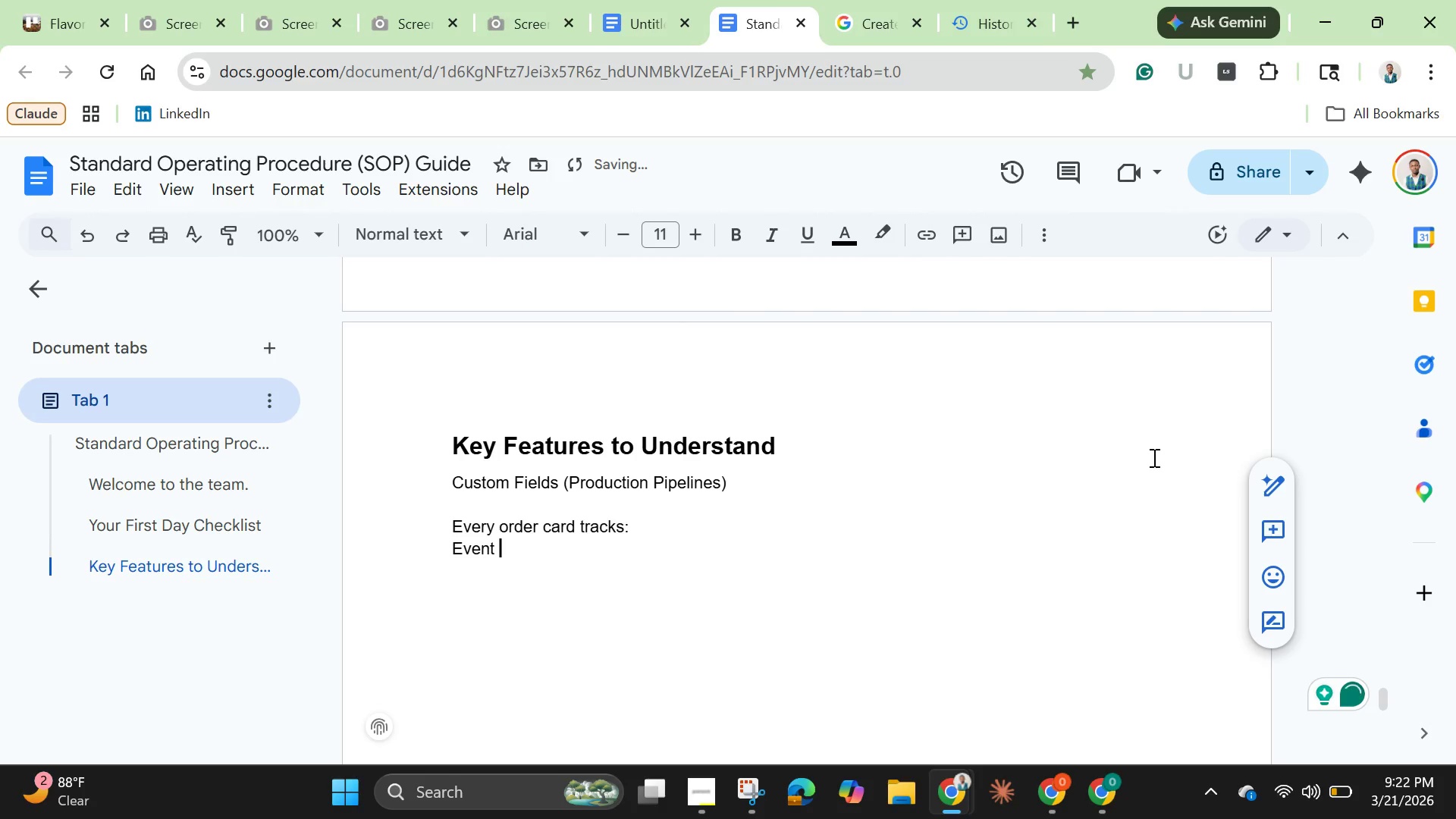 
left_click([453, 548])
 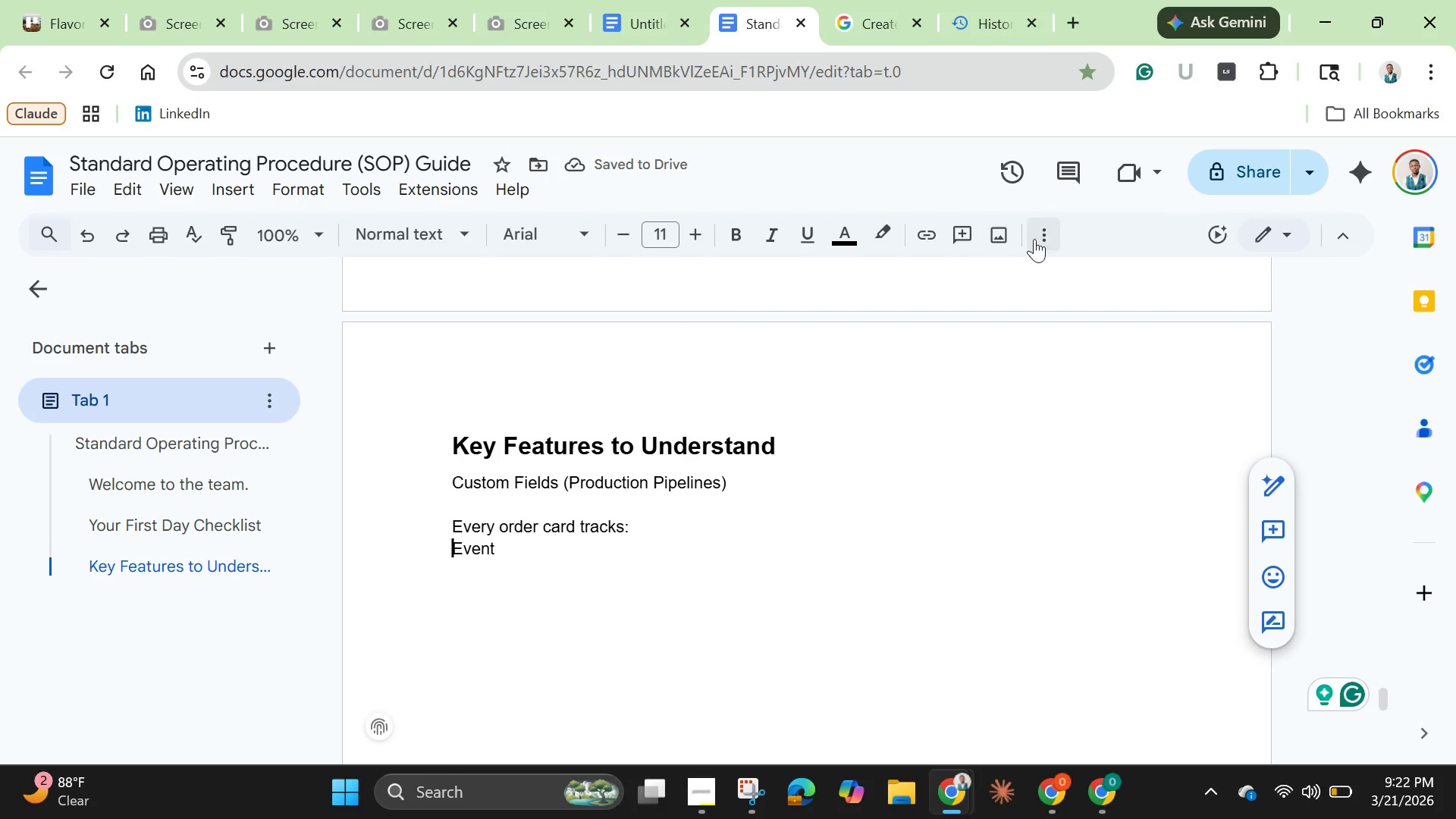 
left_click([1046, 231])
 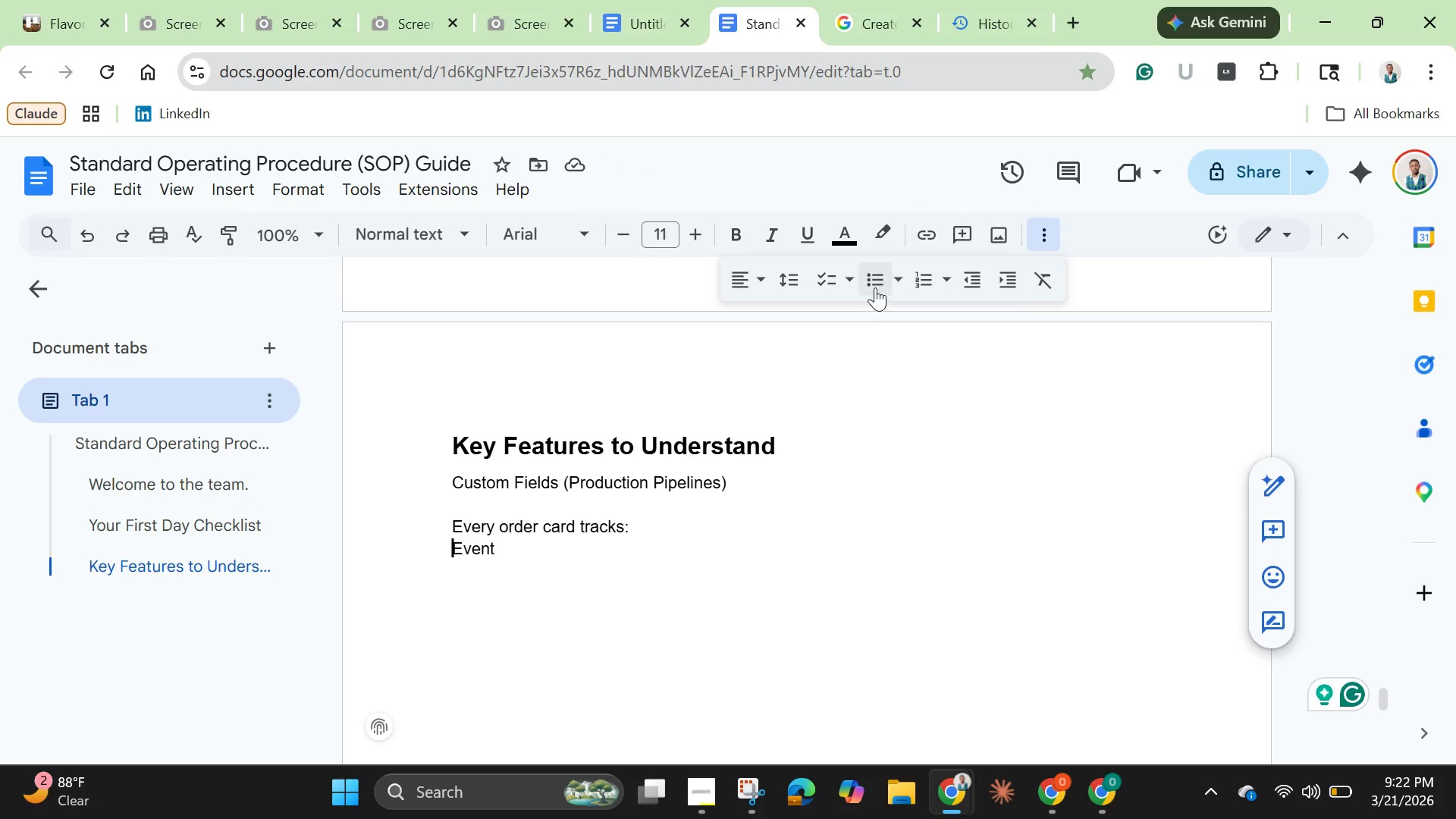 
left_click([875, 287])
 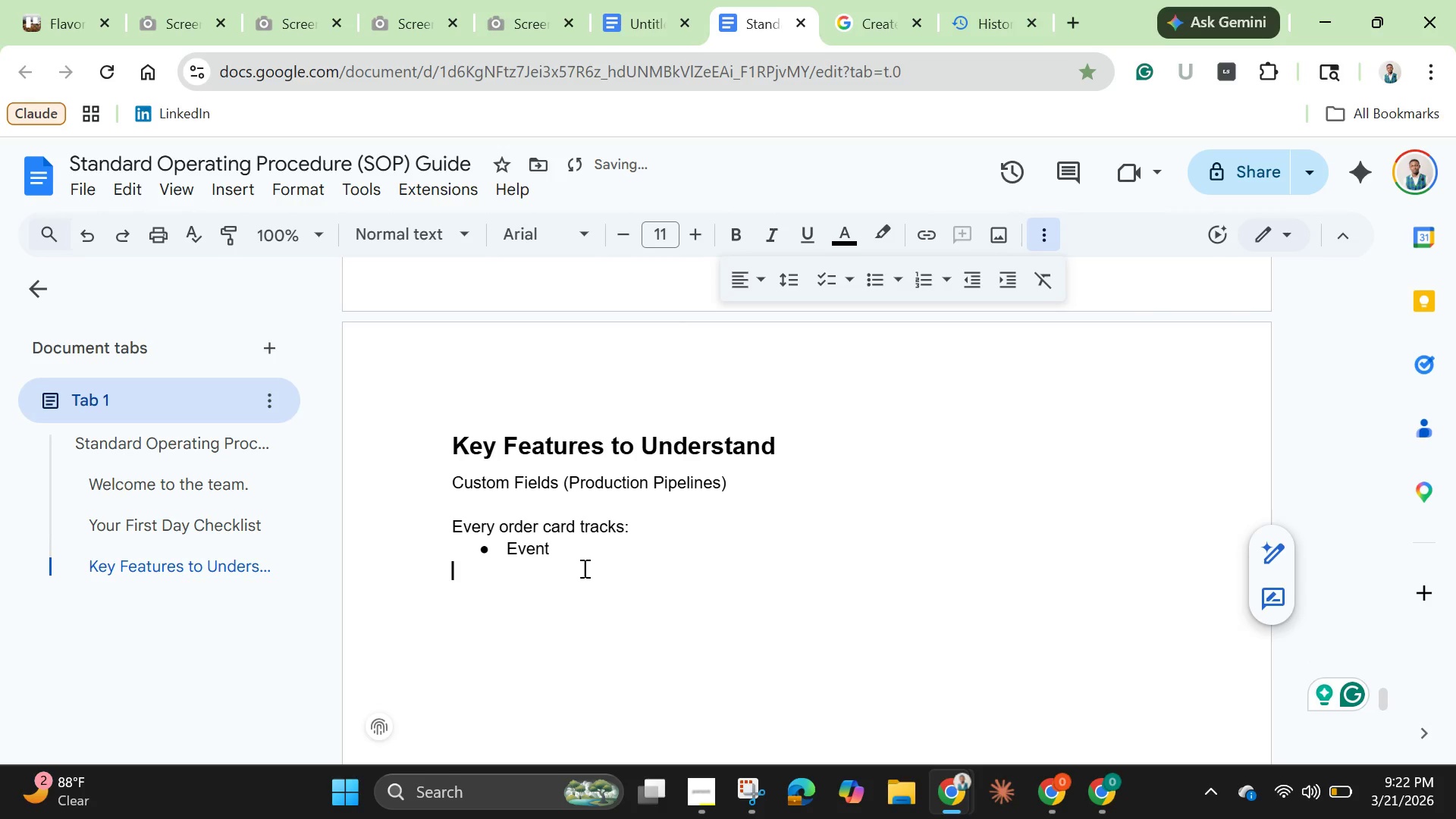 
double_click([580, 549])
 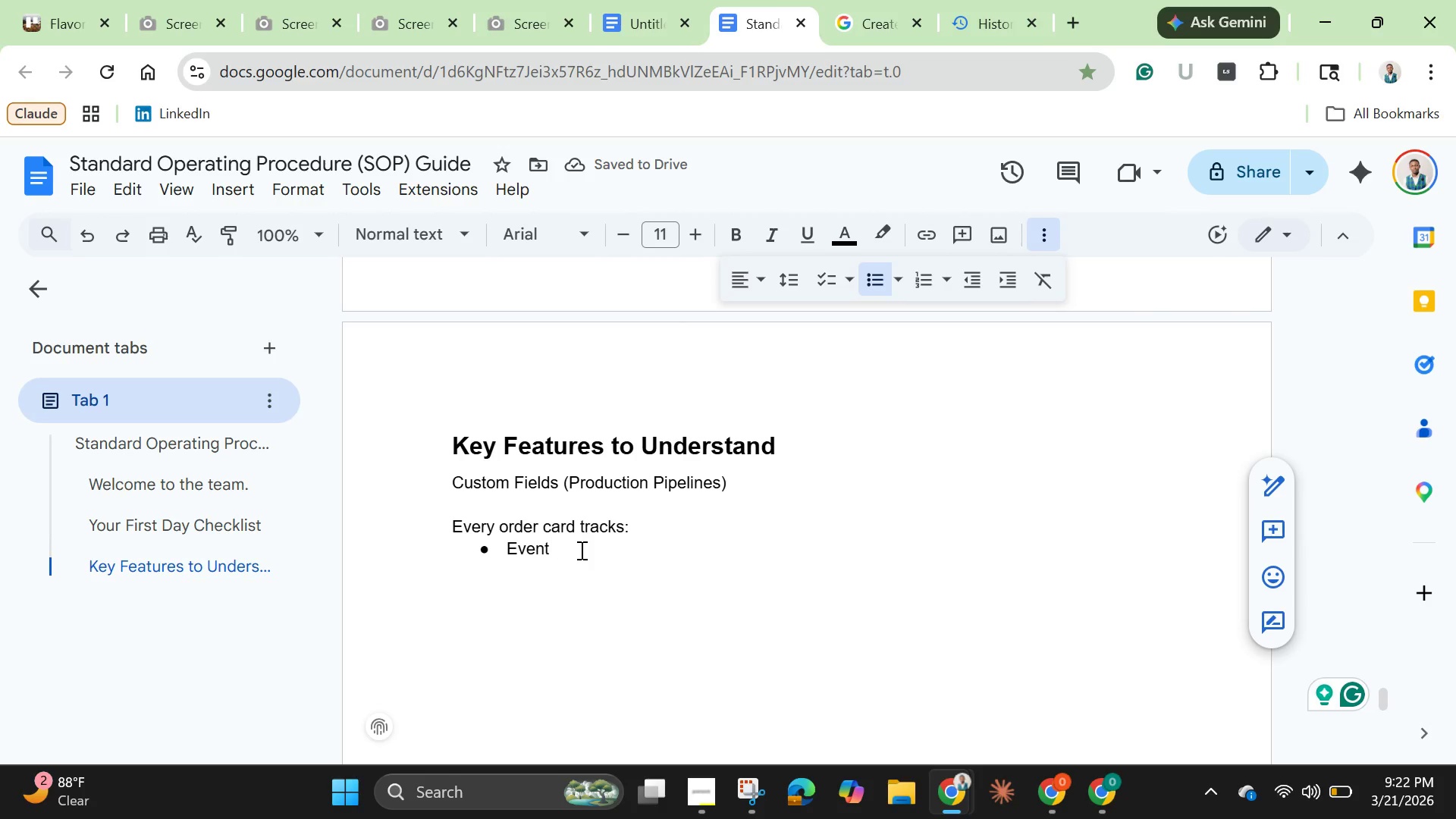 
type(Date: When the event.de)
key(Backspace)
key(Backspace)
key(Backspace)
type(.)
key(Backspace)
type(/delivery happens)
 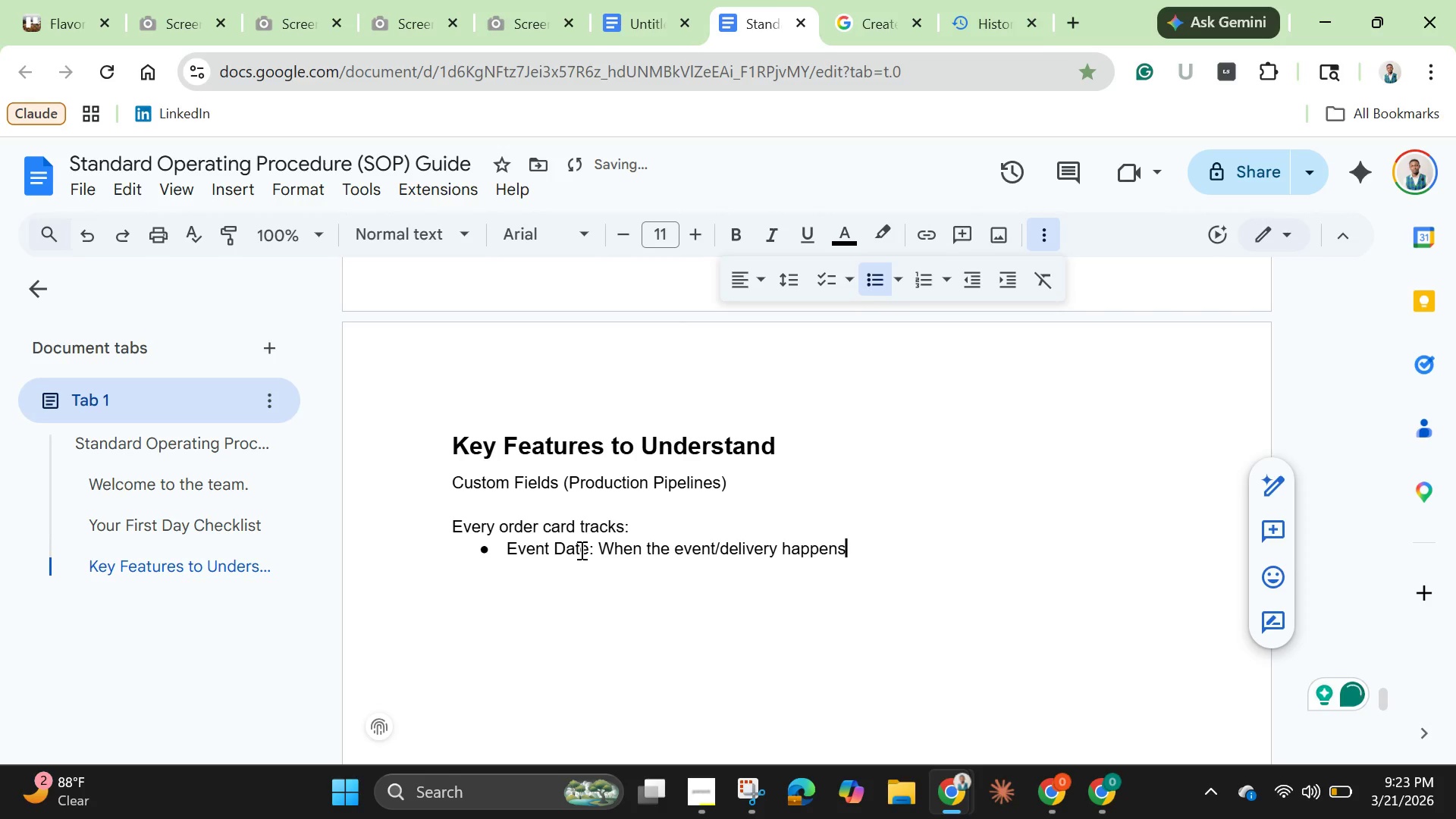 
key(Enter)
 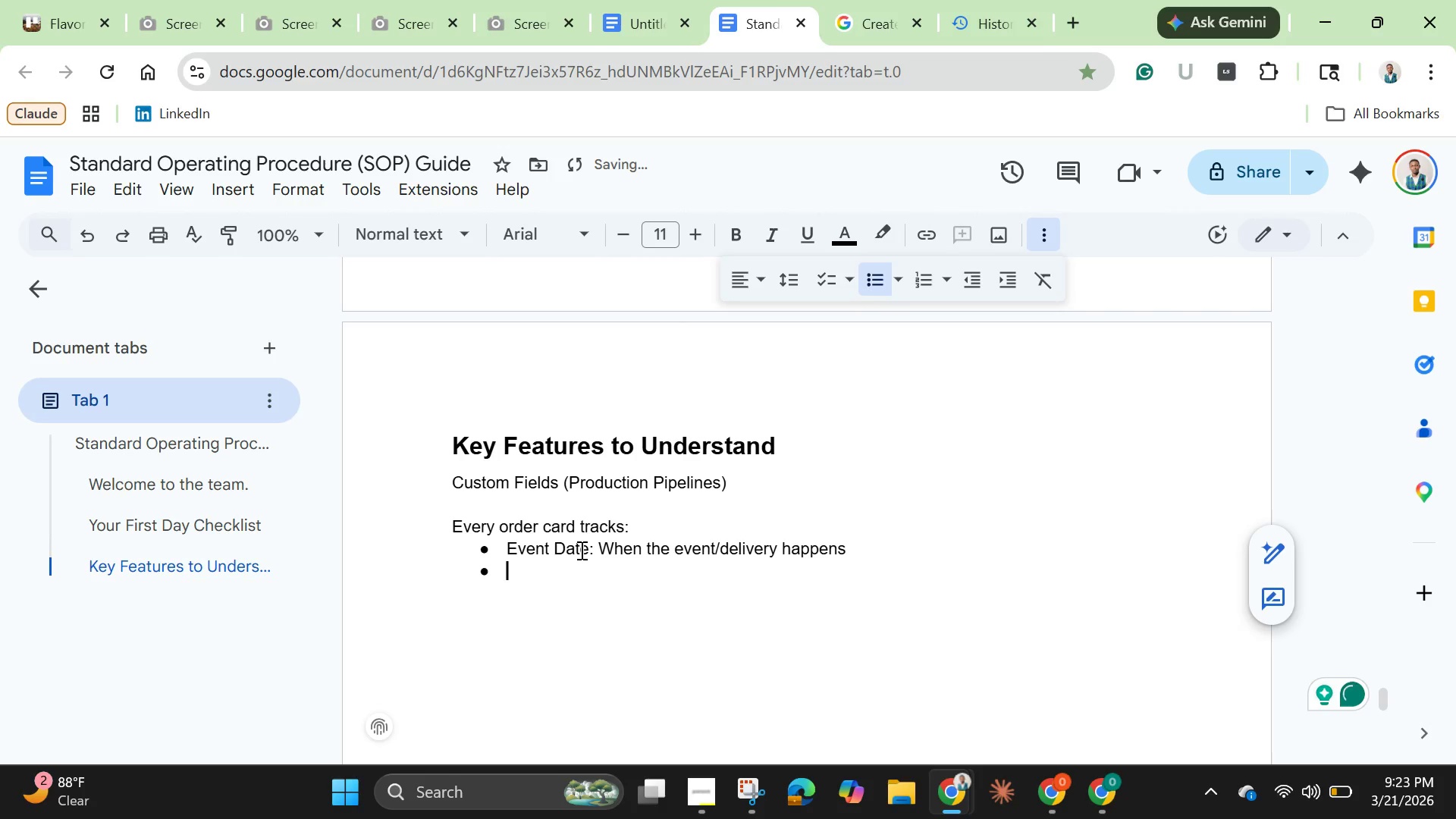 
type(Order Value: How musch )
key(Backspace)
key(Backspace)
key(Backspace)
key(Backspace)
type(ch is)
key(Backspace)
key(Backspace)
type(the client is paying)
 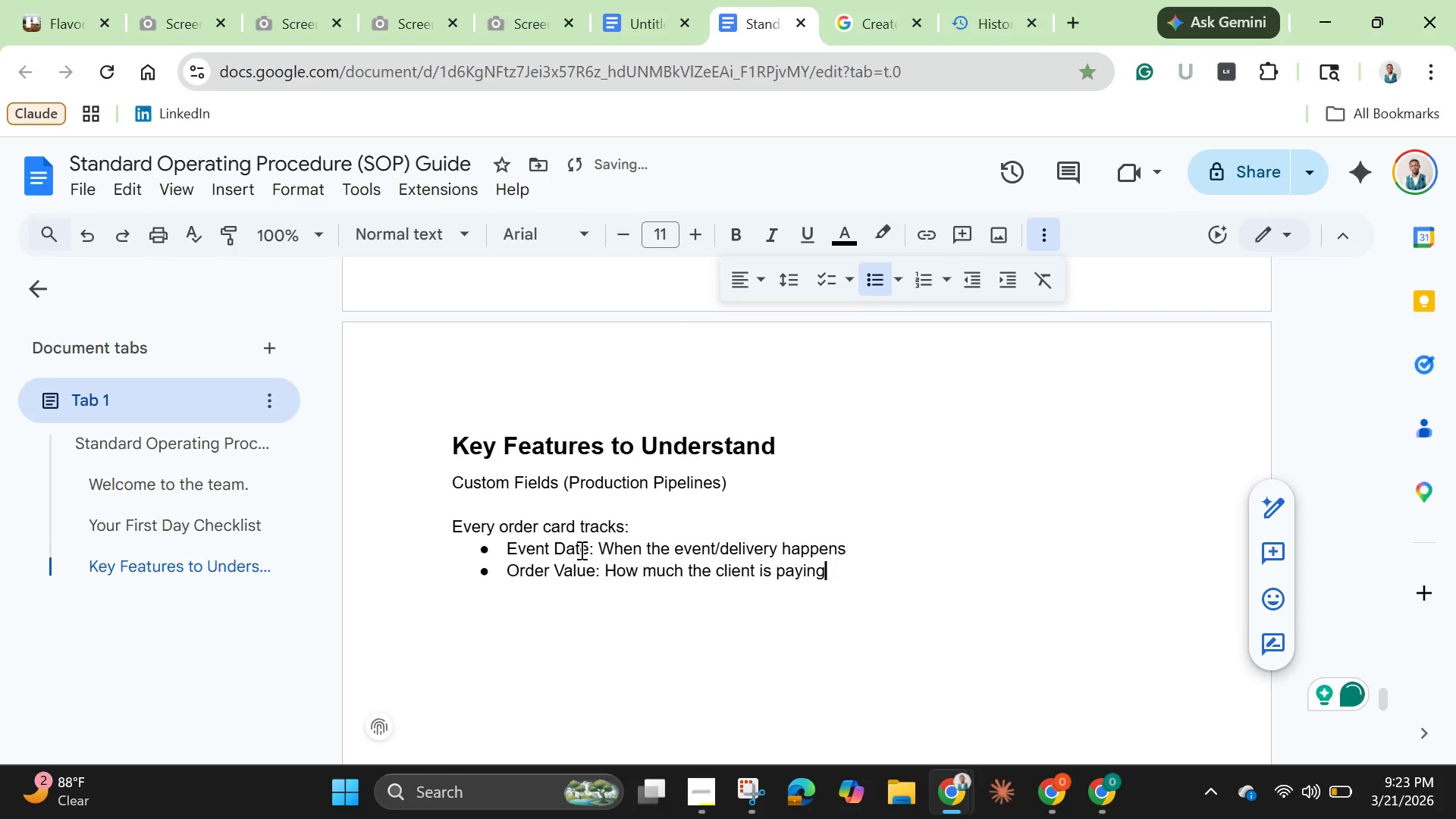 
key(Enter)
 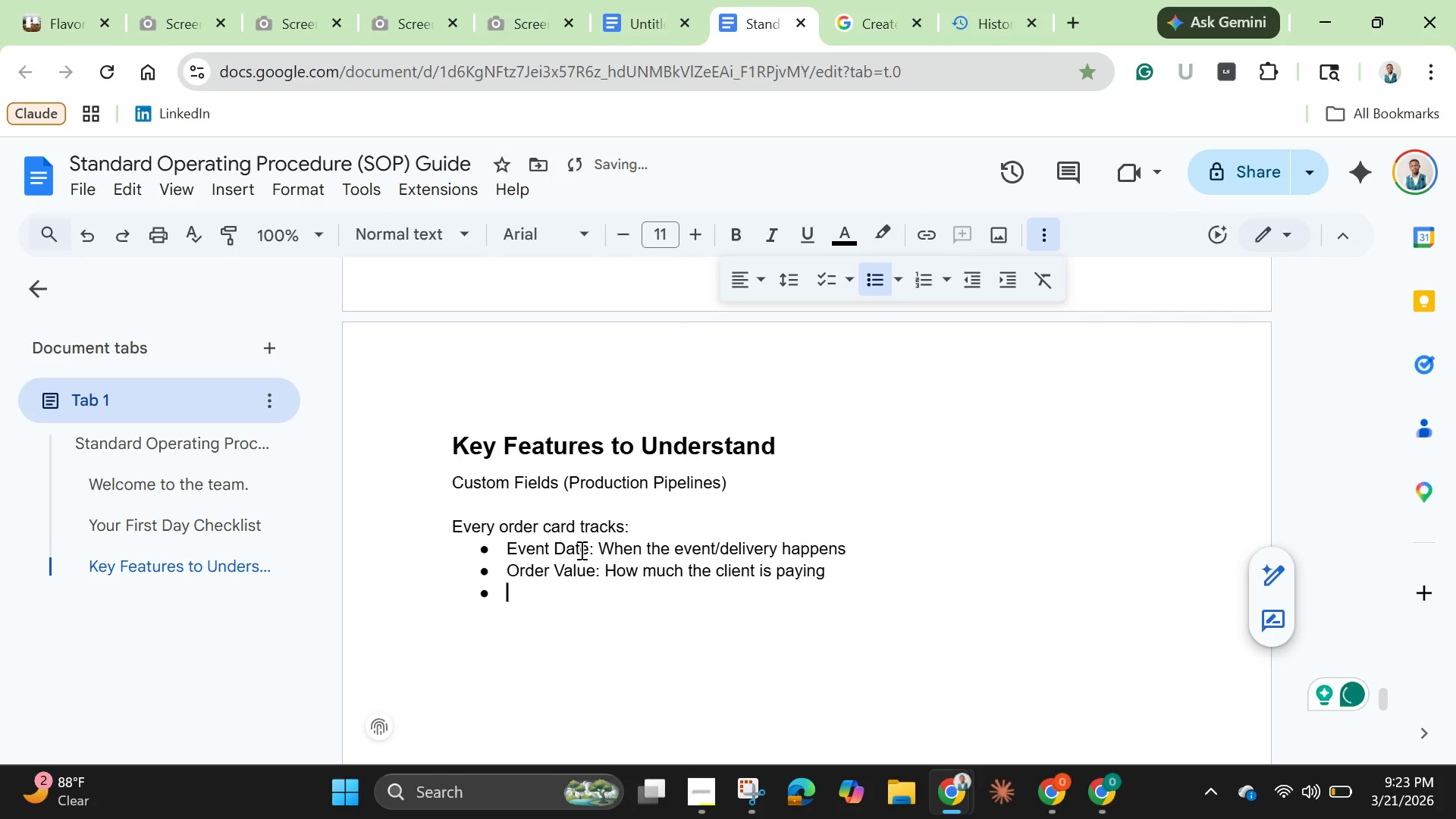 
type(Client b)
key(Backspace)
type(Name: Who placed the order)
 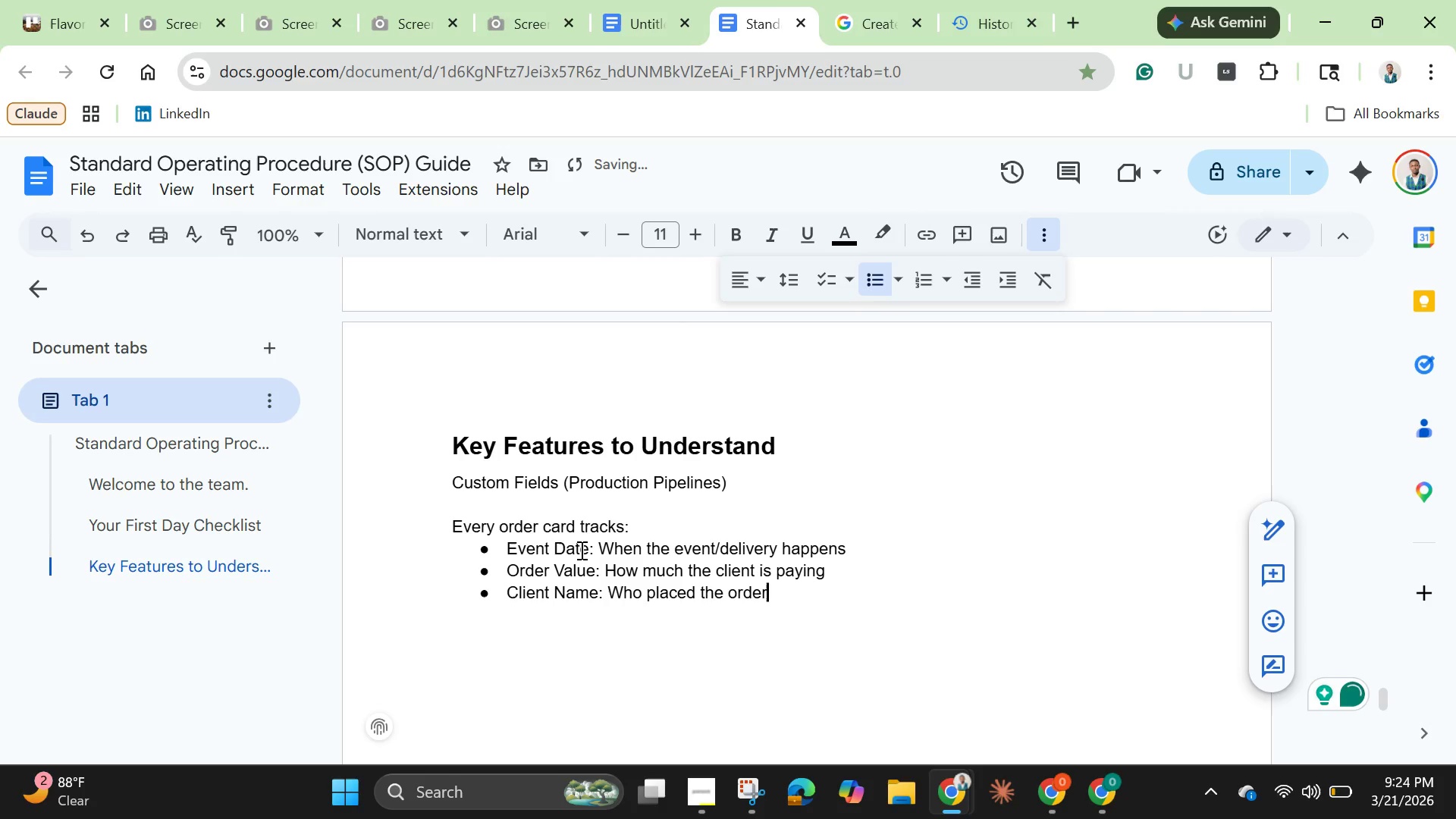 
key(Enter)
 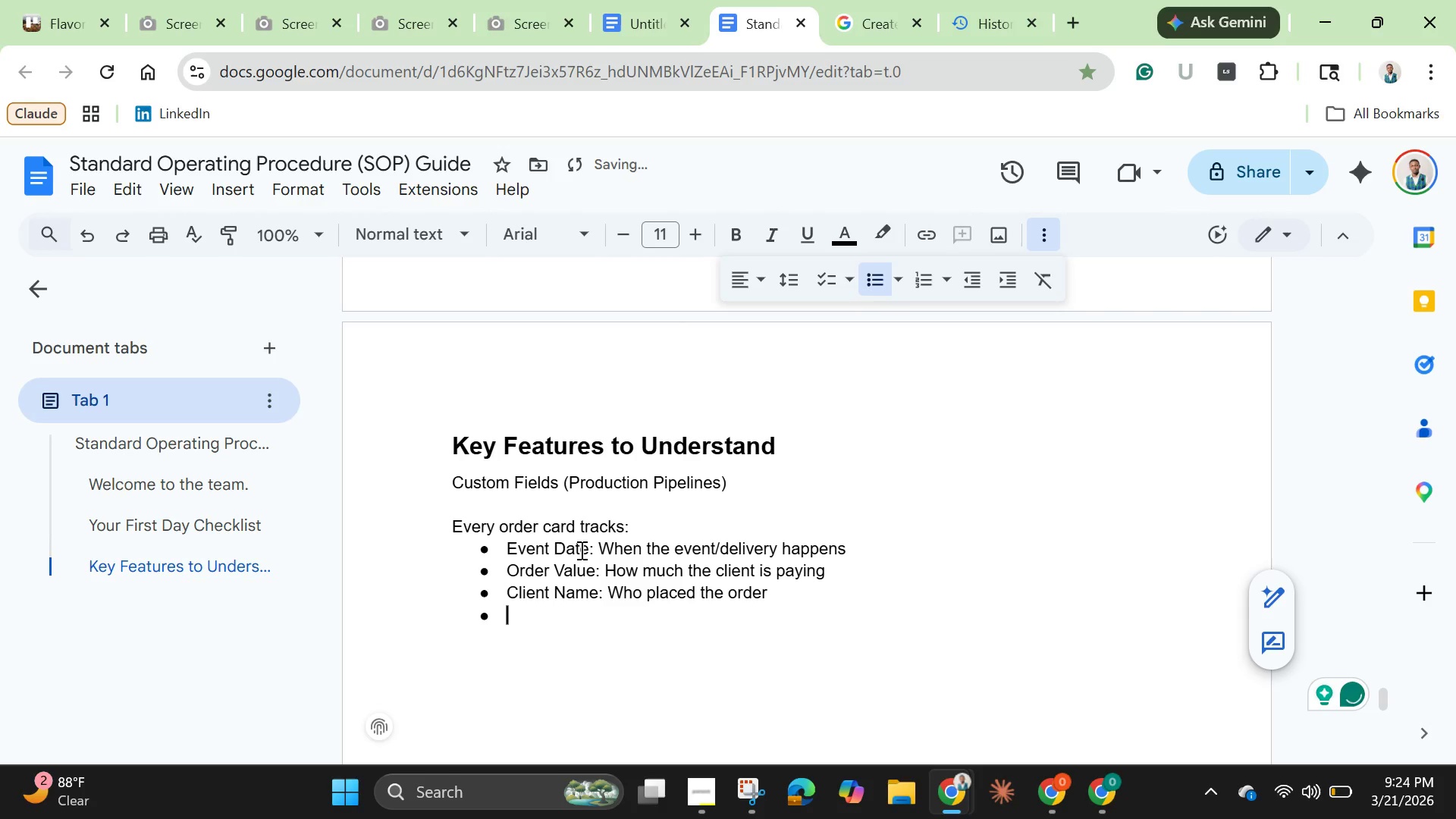 
type(Delivery Adr)
key(Backspace)
type(dress: Where to send the order)
 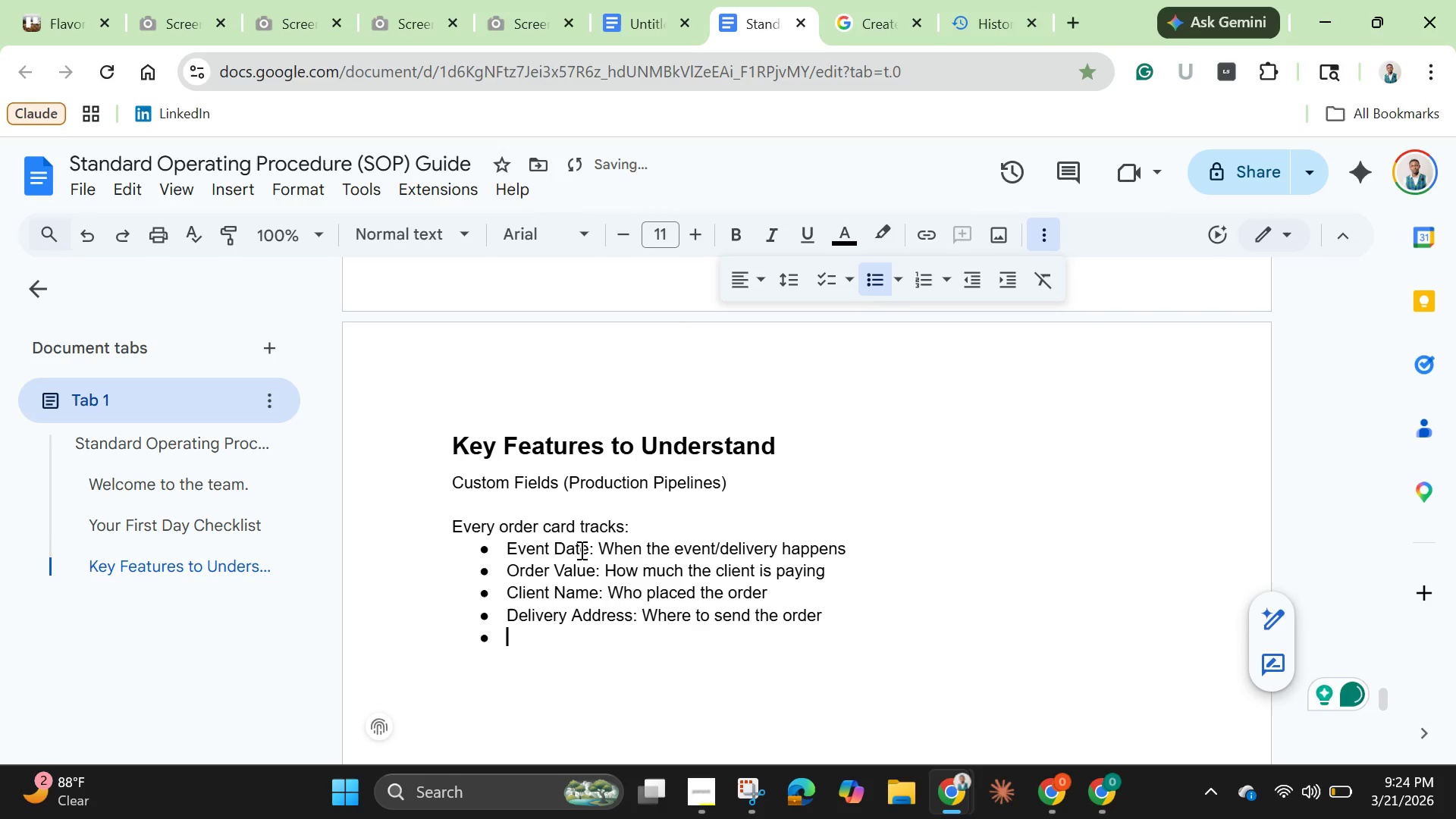 
 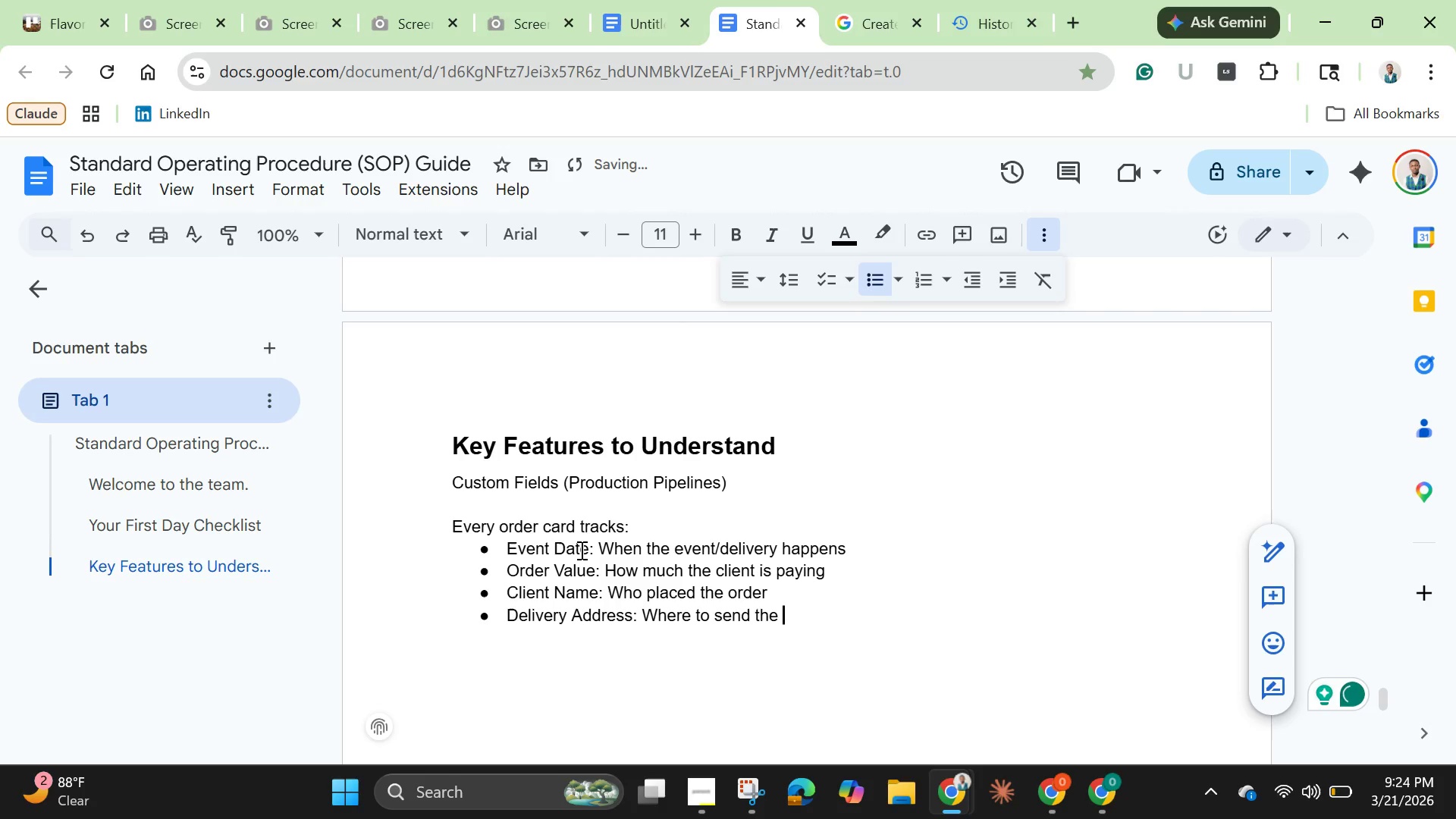 
key(Enter)
 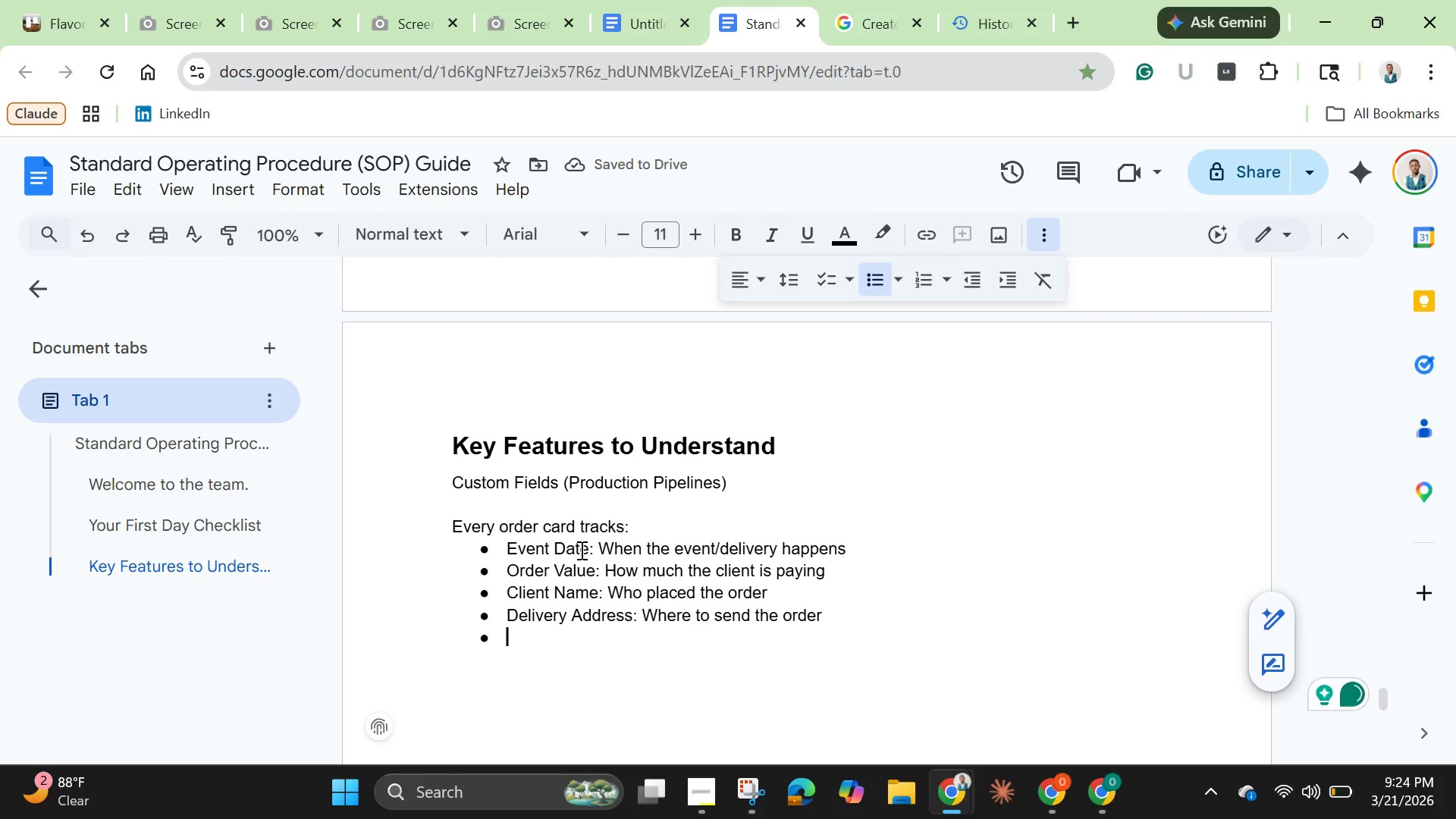 
wait(6.62)
 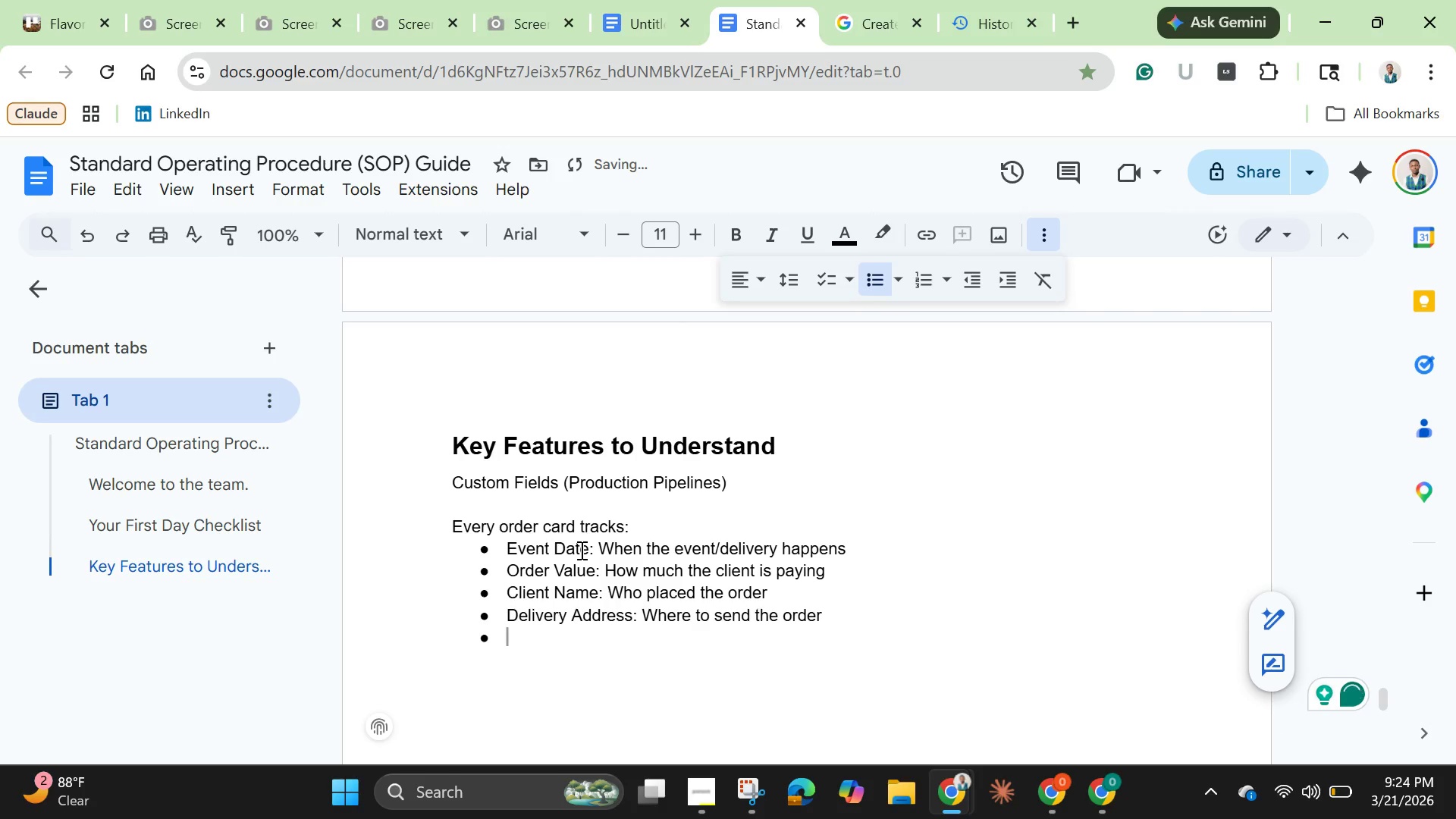 
key(Enter)
 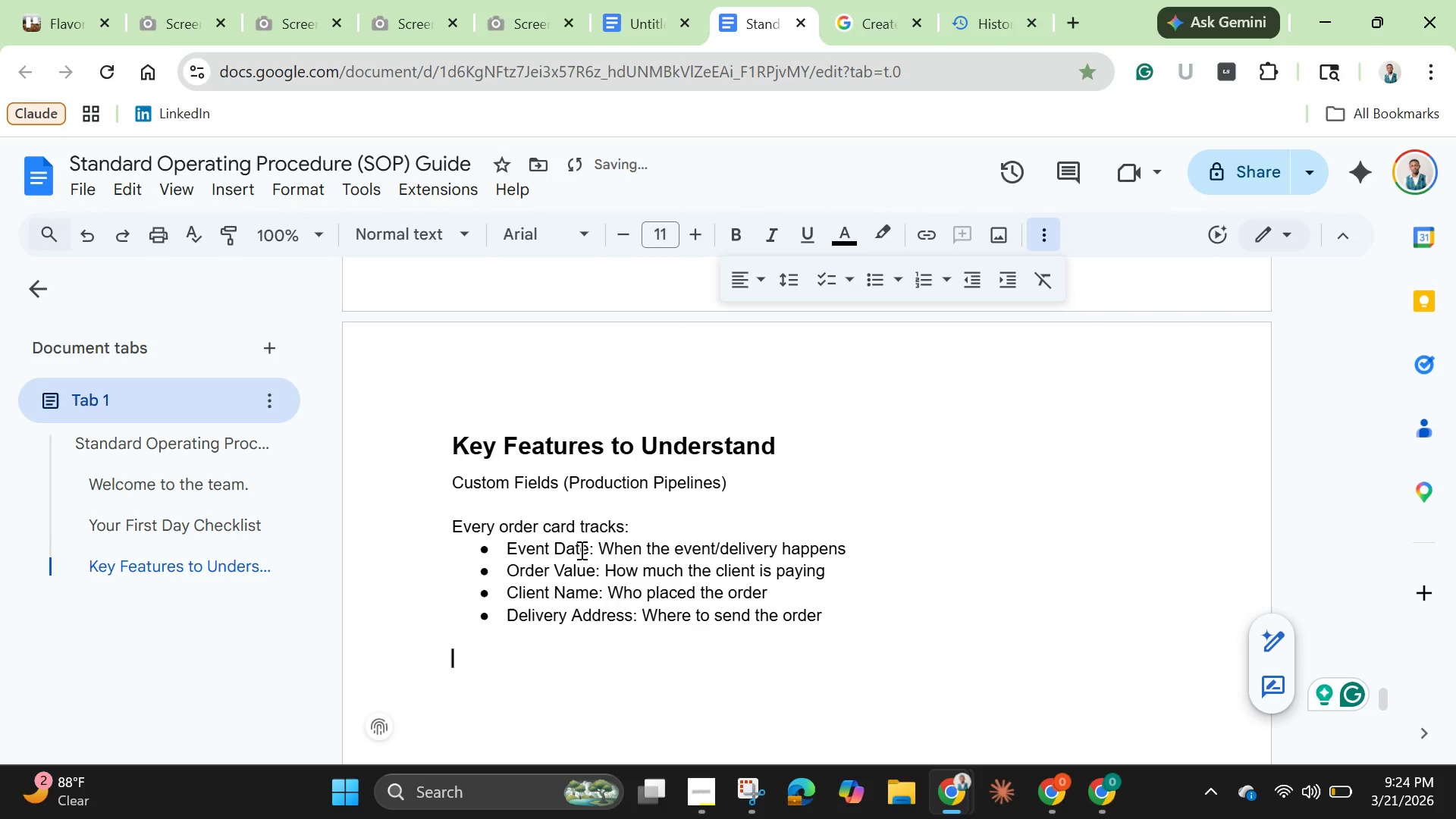 
key(Enter)
 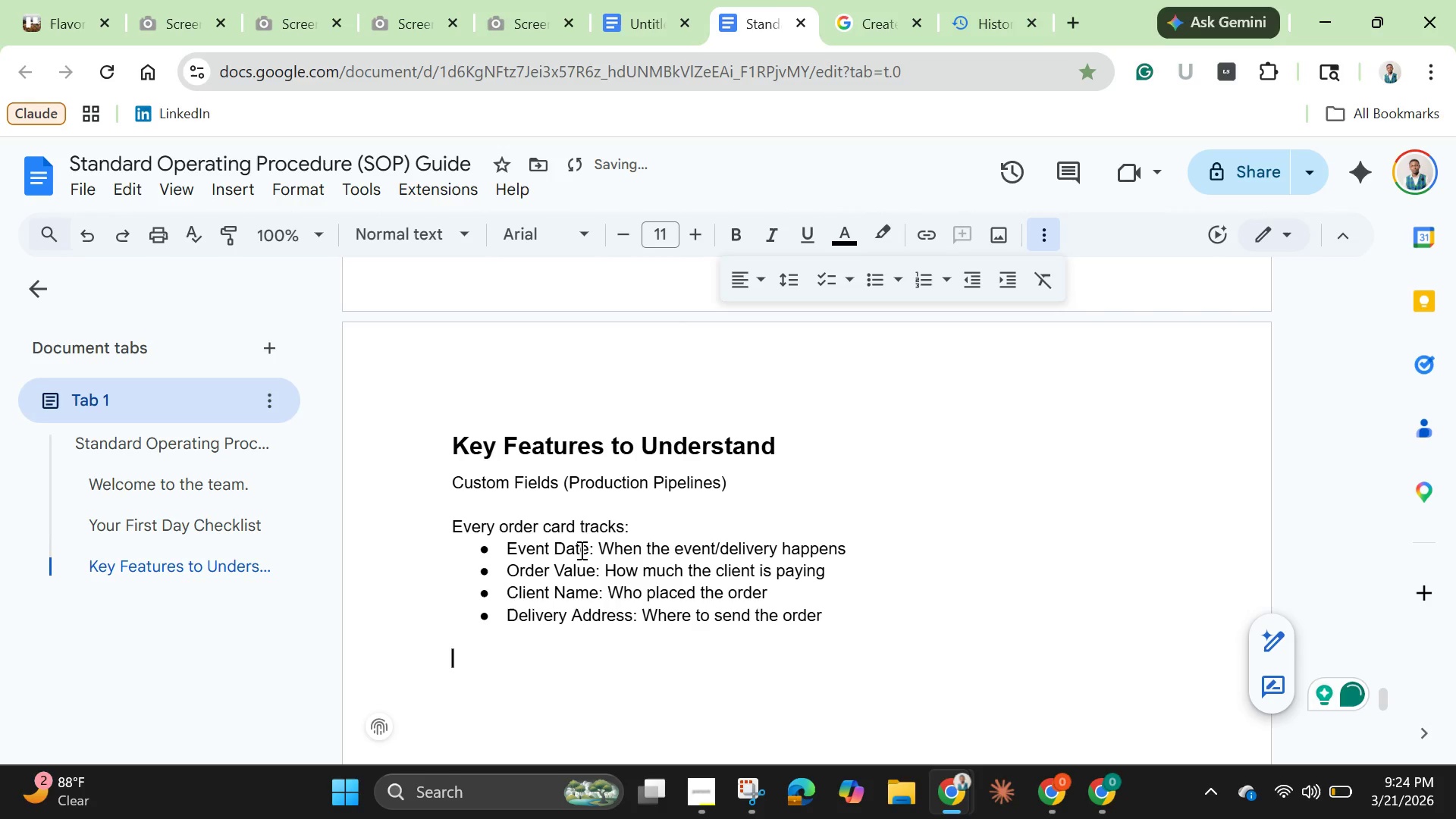 
type(Labels)
 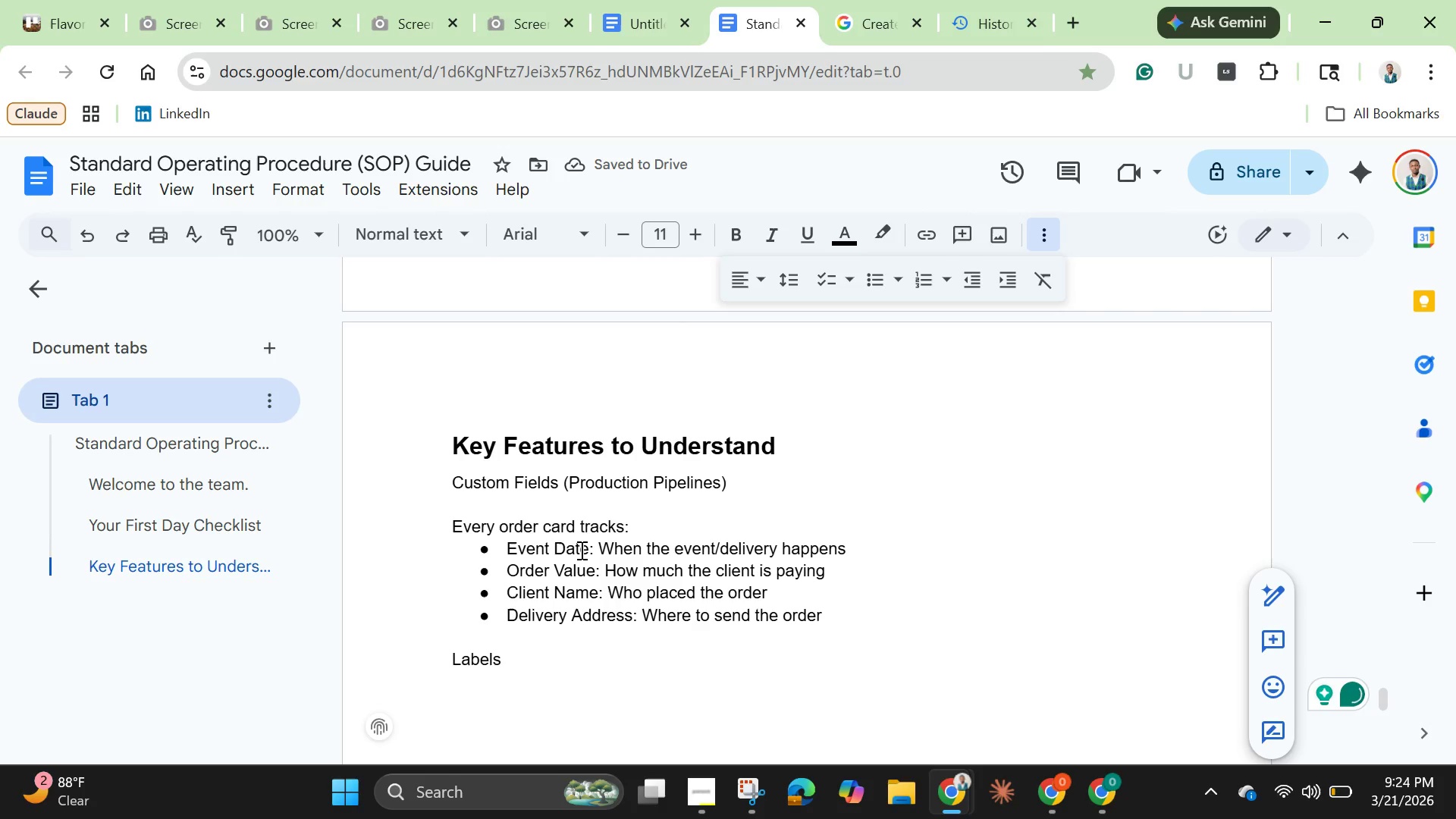 
type( (c)
key(Backspace)
type(Color0-)
key(Backspace)
key(Backspace)
type(-Coded Categpor)
key(Backspace)
key(Backspace)
type(ries_)
key(Backspace)
type())
 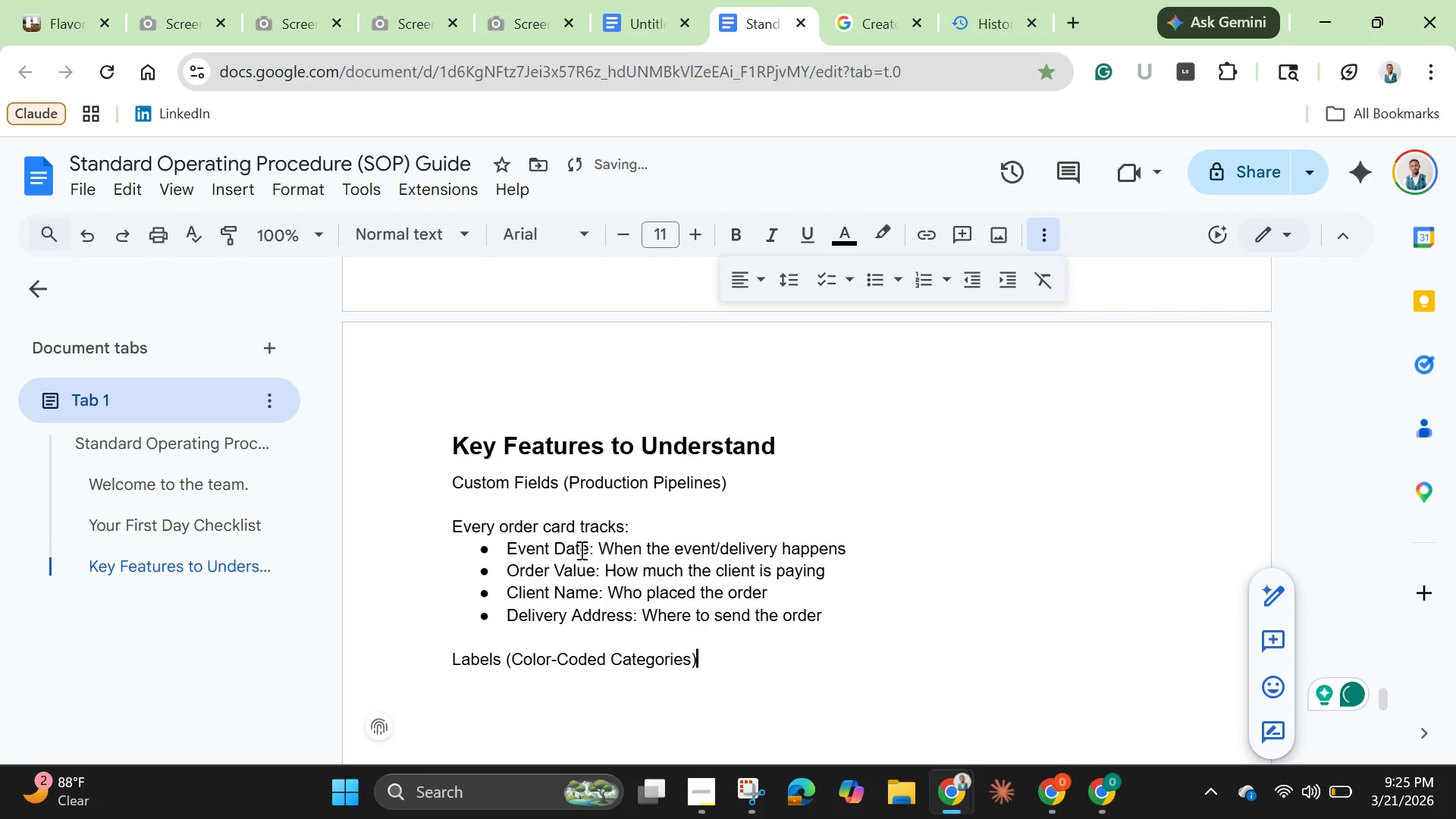 
key(Enter)
 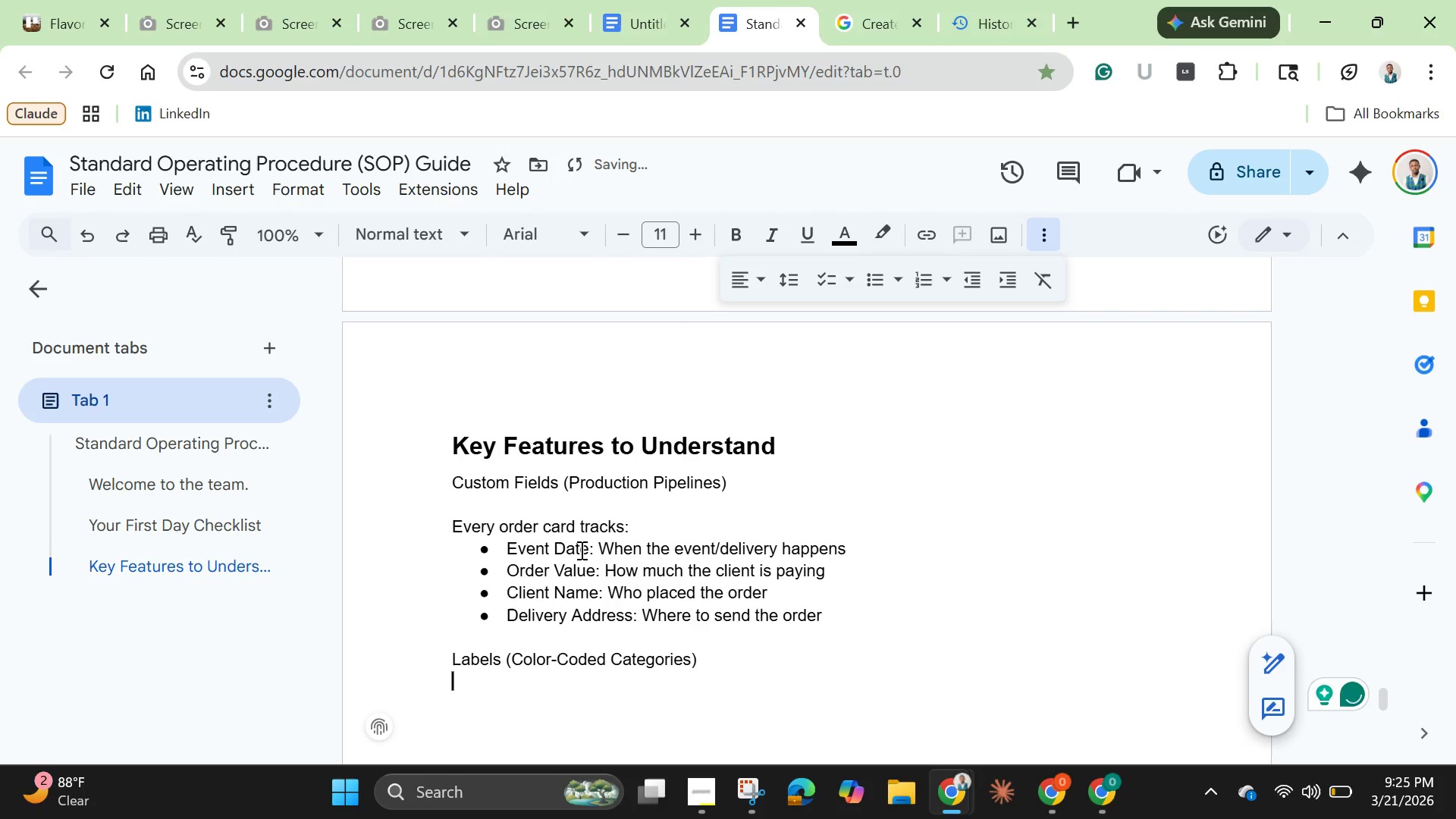 
type(Rush Order (Red( )
key(Backspace)
key(Backspace)
type( )
key(Backspace)
type(()
key(Backspace)
type() _)
key(Backspace)
type(- fast turnaround needed)
 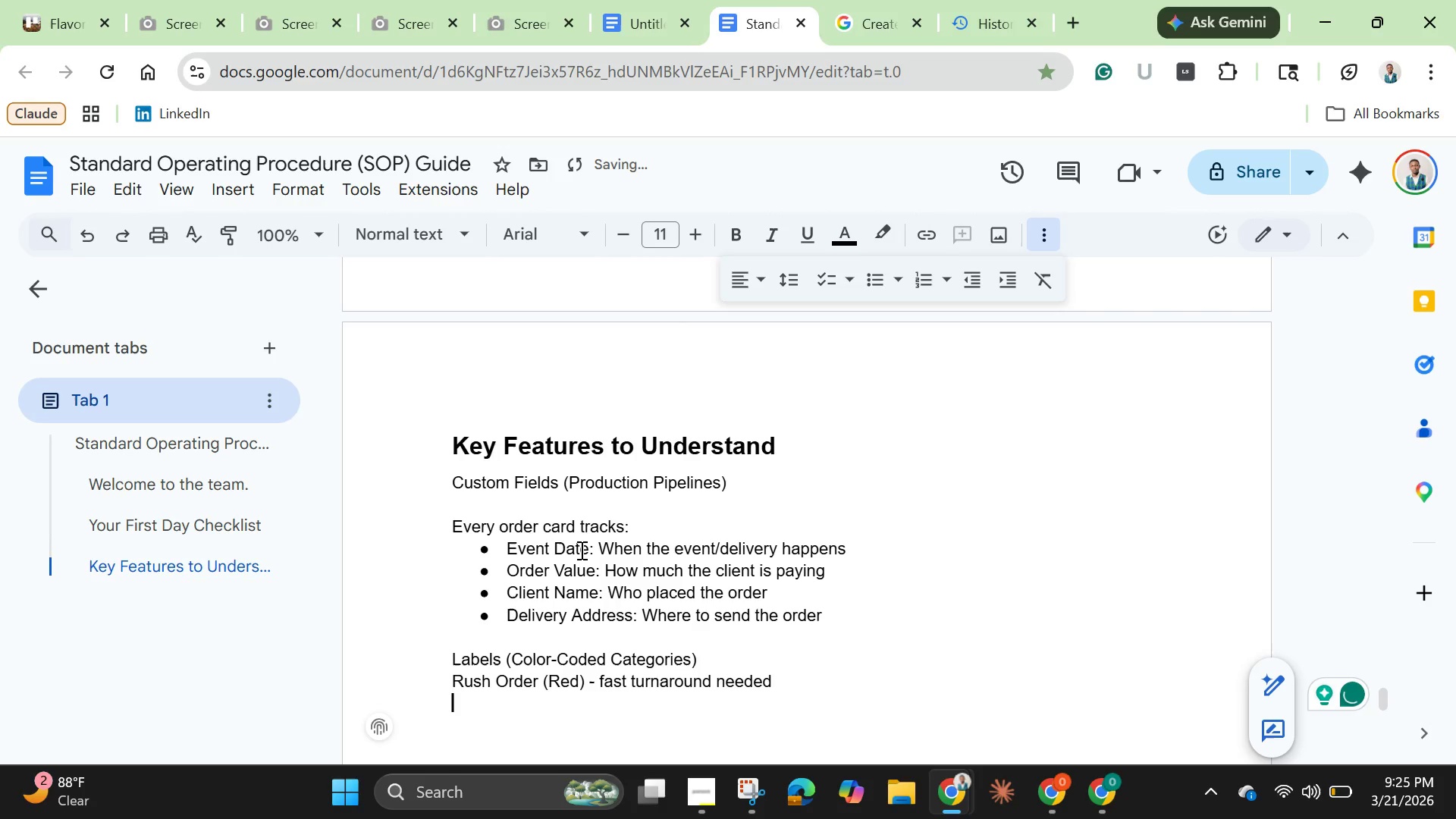 
 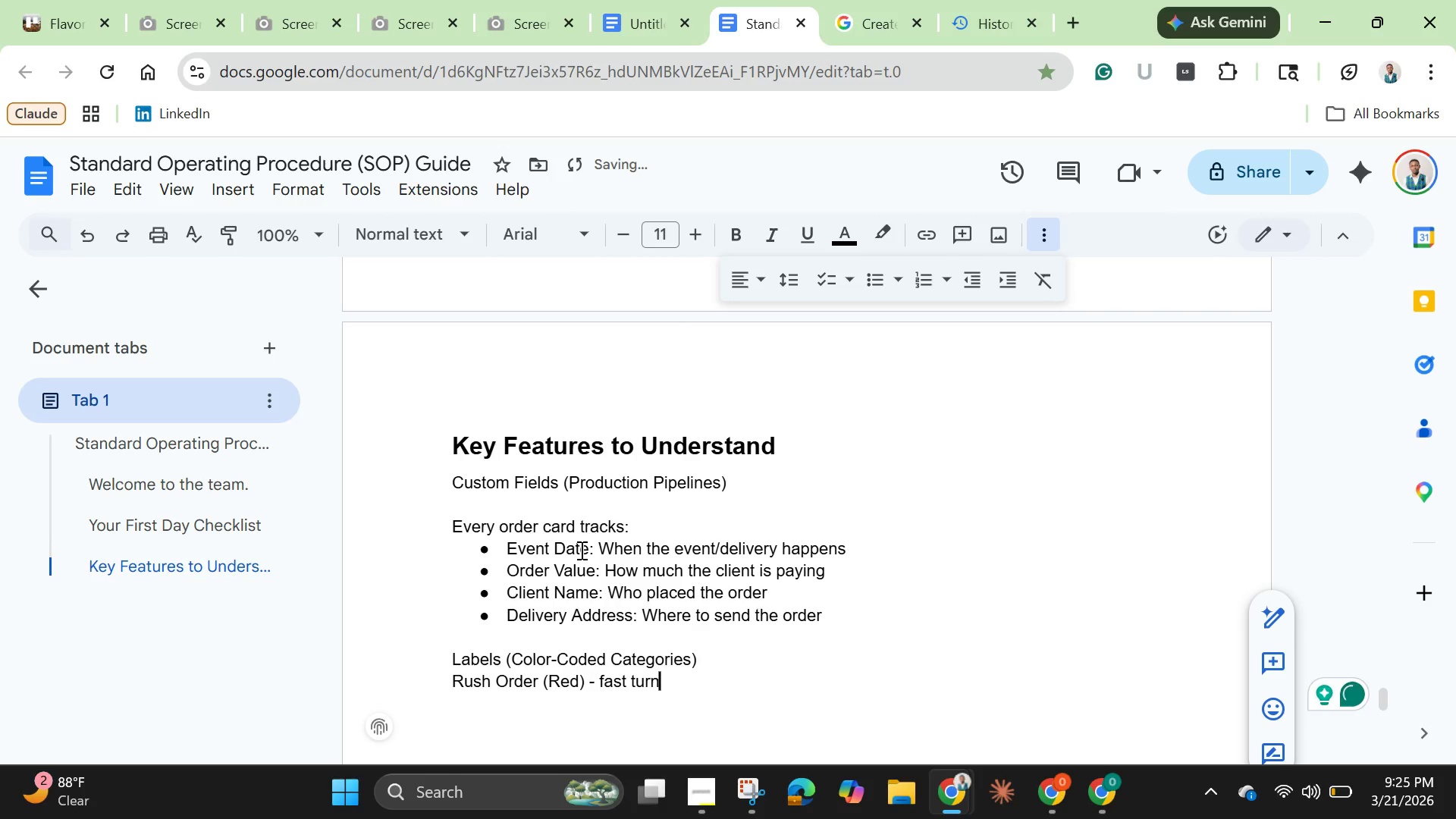 
key(Enter)
 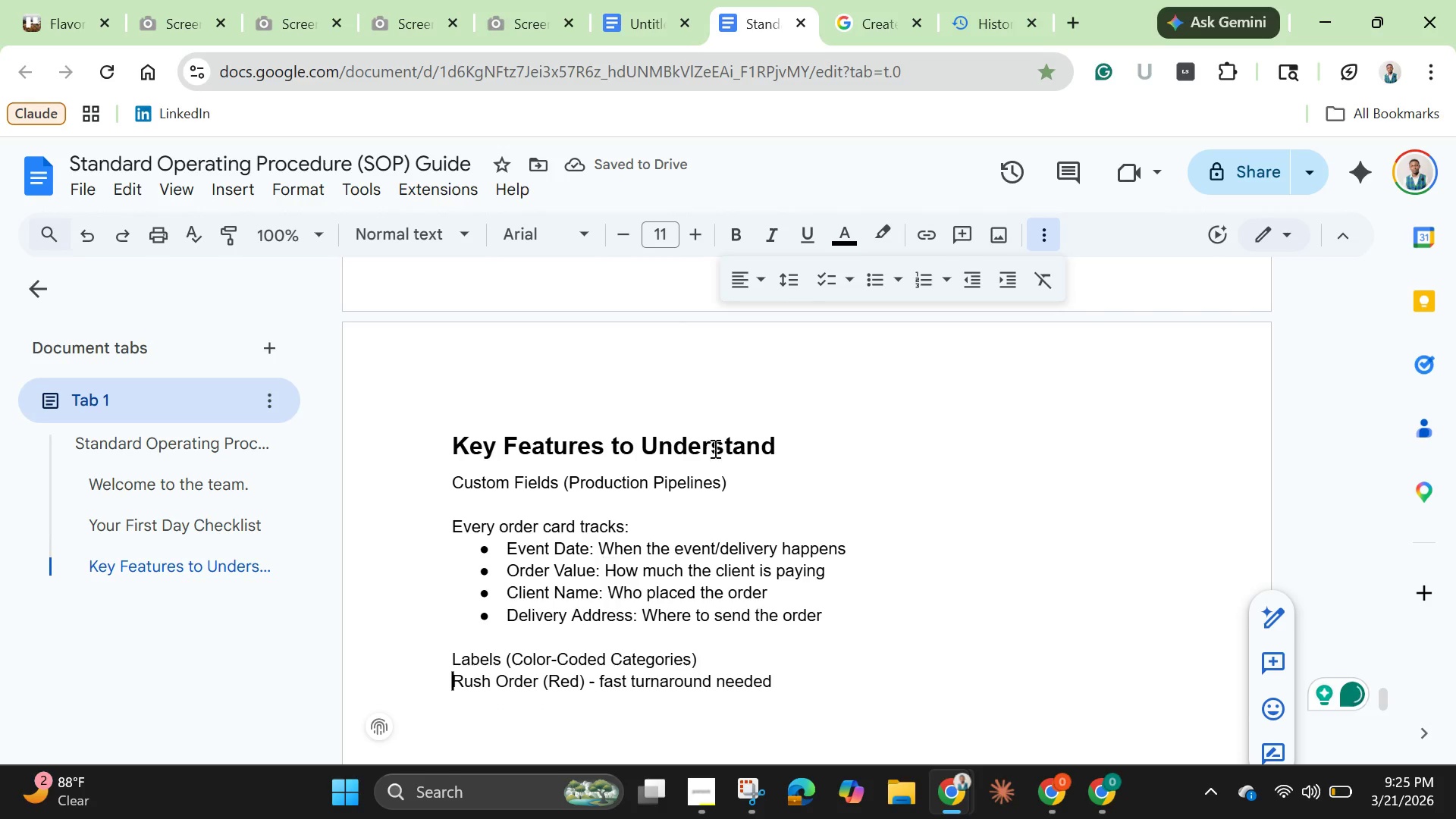 
wait(5.52)
 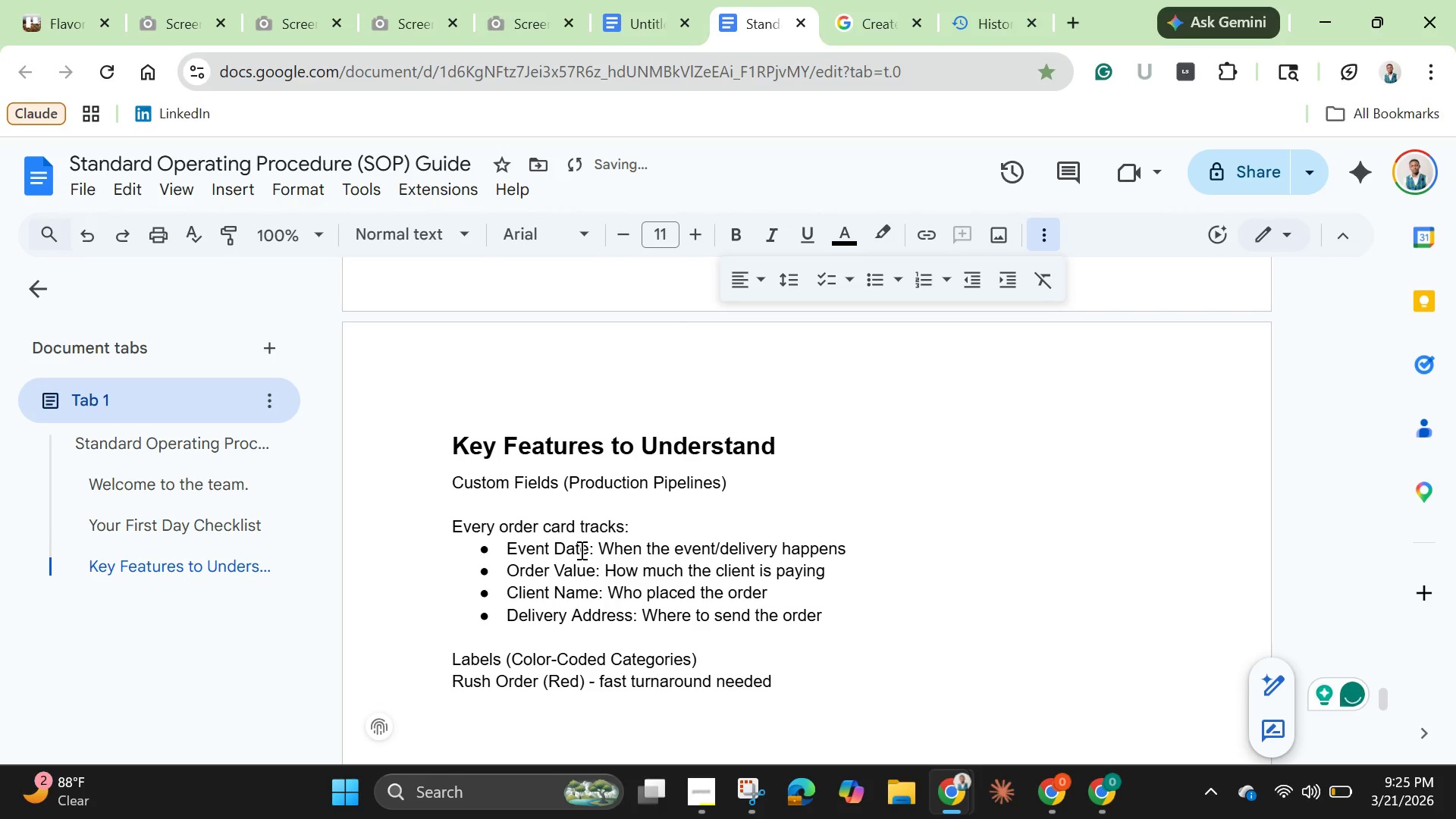 
left_click([876, 283])
 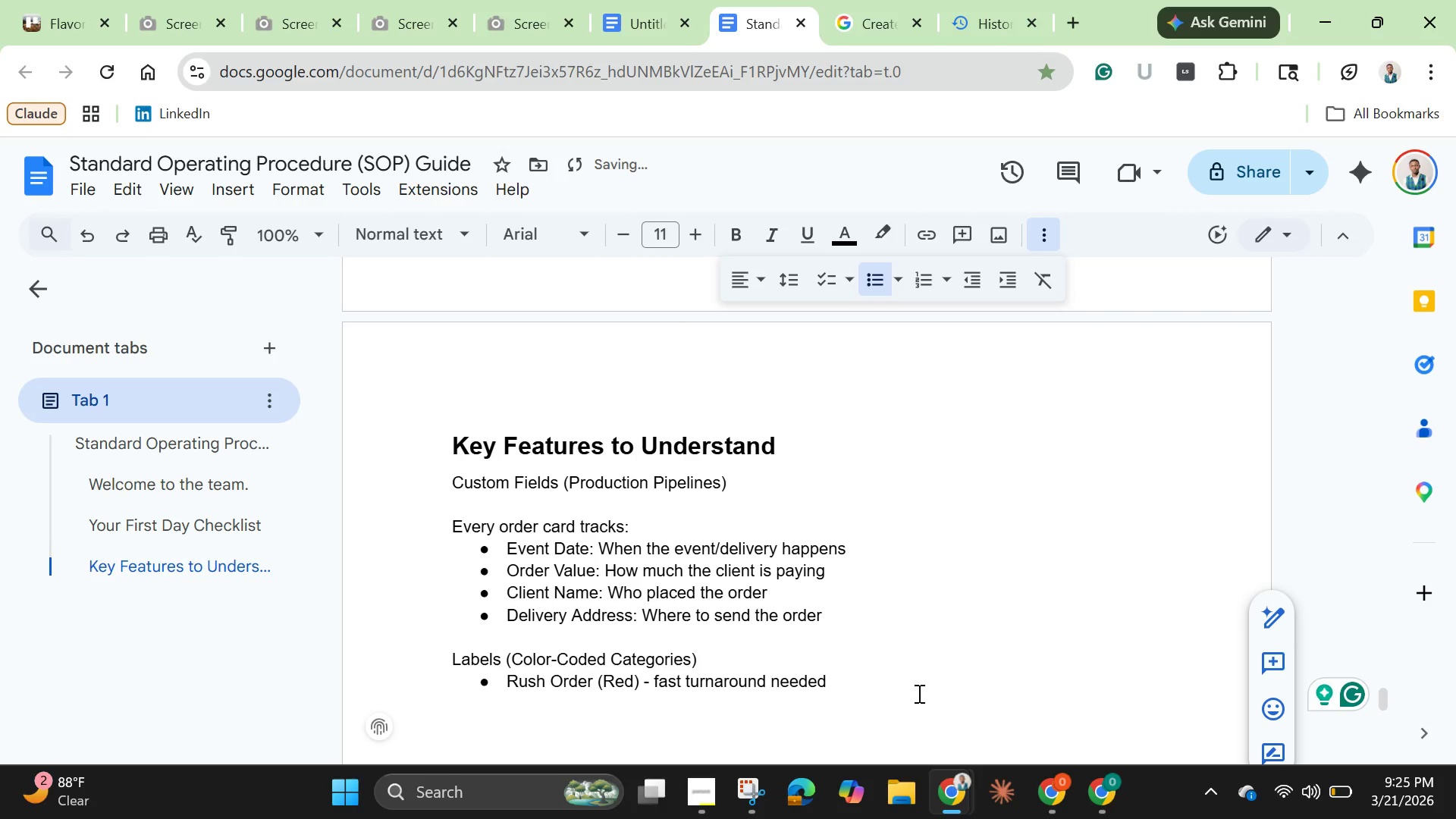 
left_click([918, 693])
 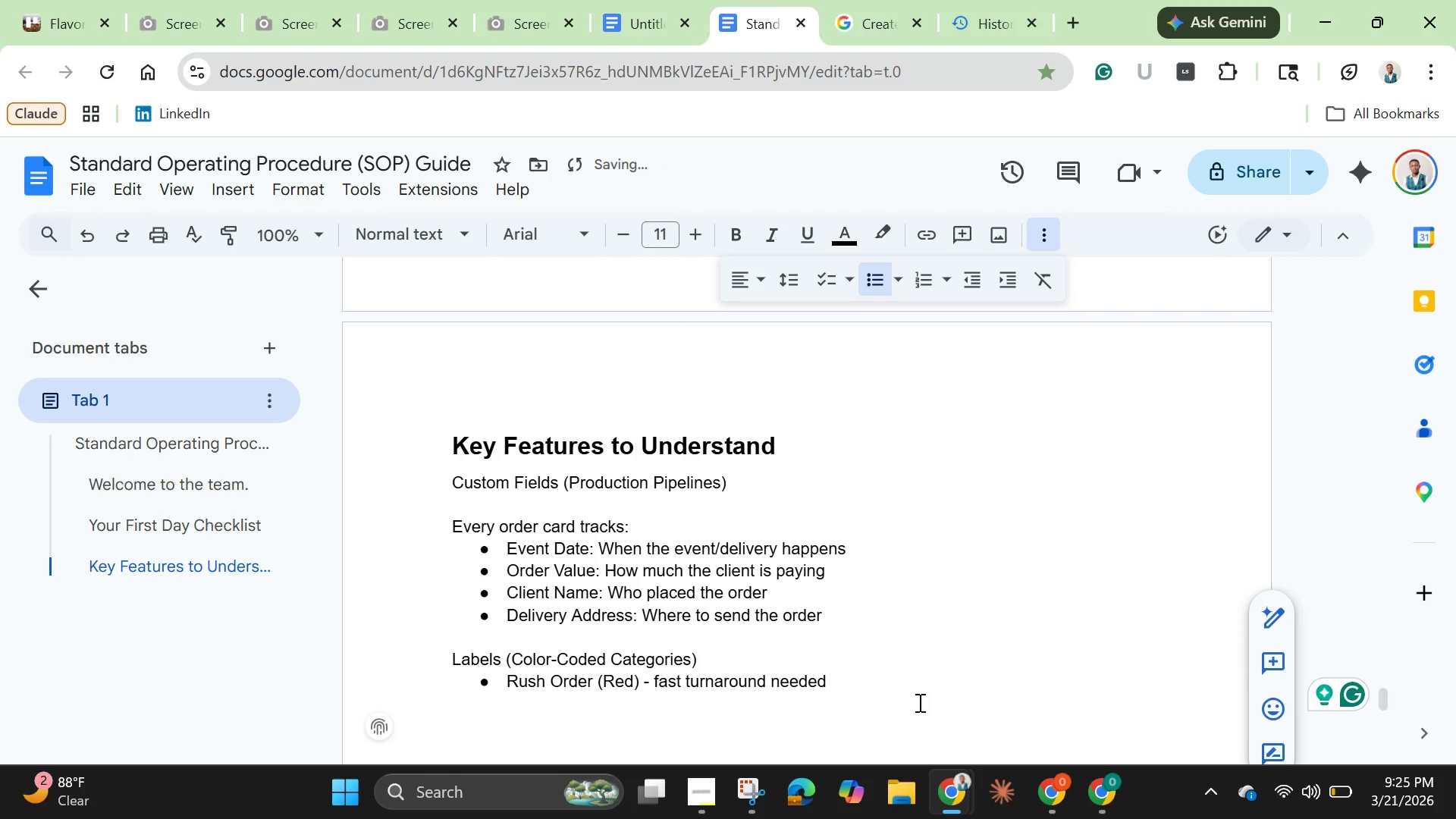 
key(Enter)
 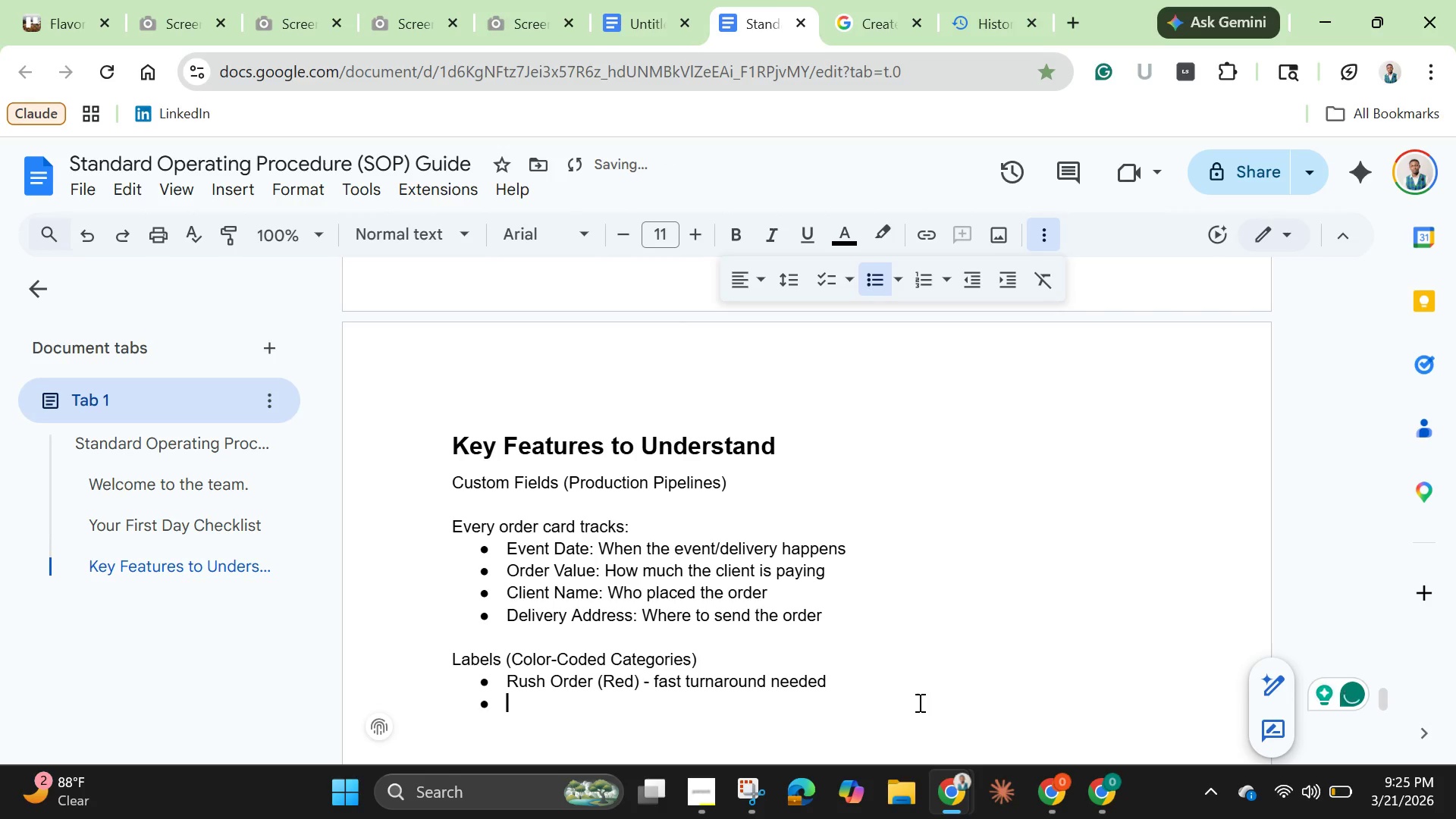 
type(Custi)
key(Backspace)
type(om Design (Purple) - Unique/bespoke order)
 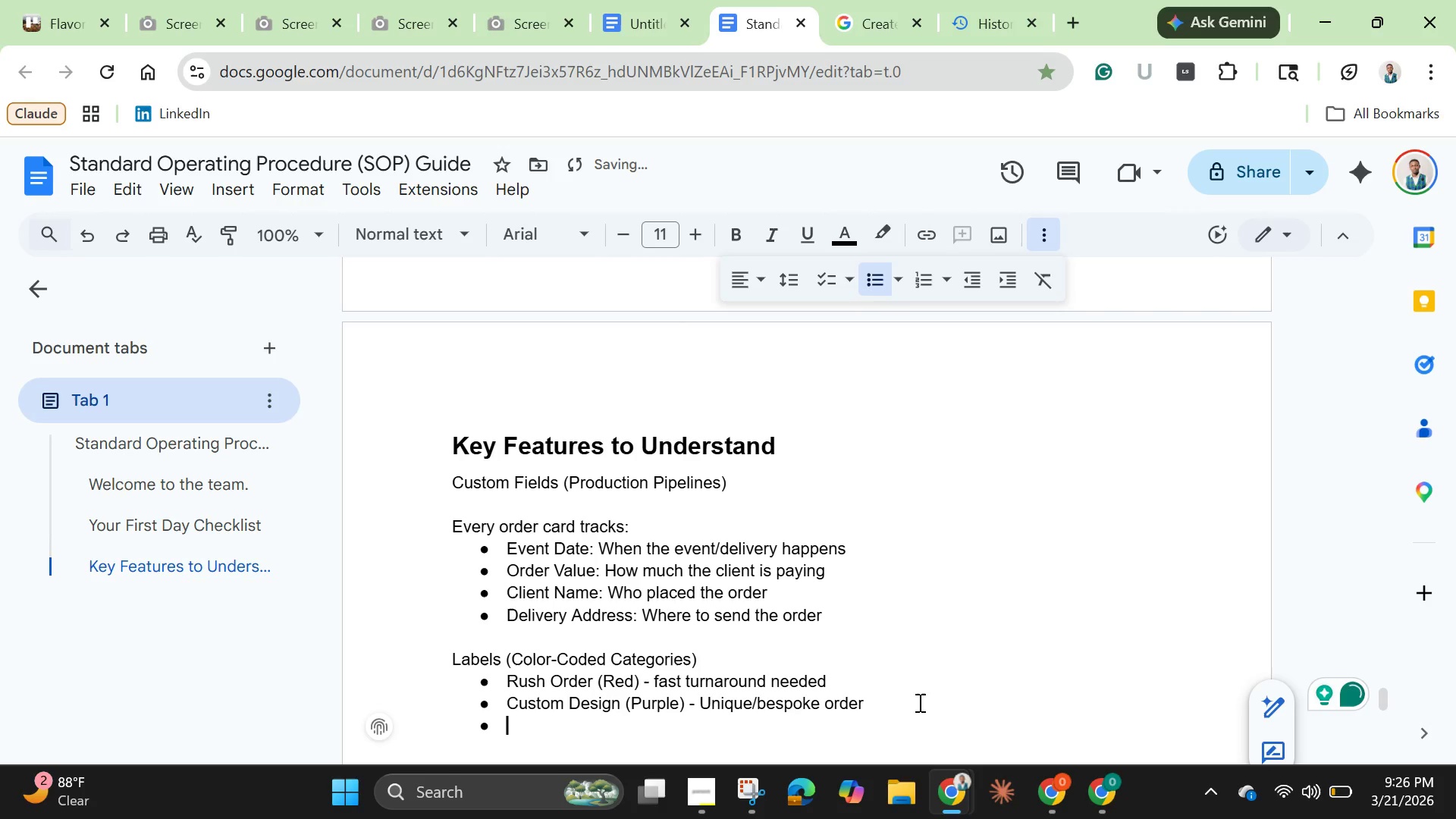 
 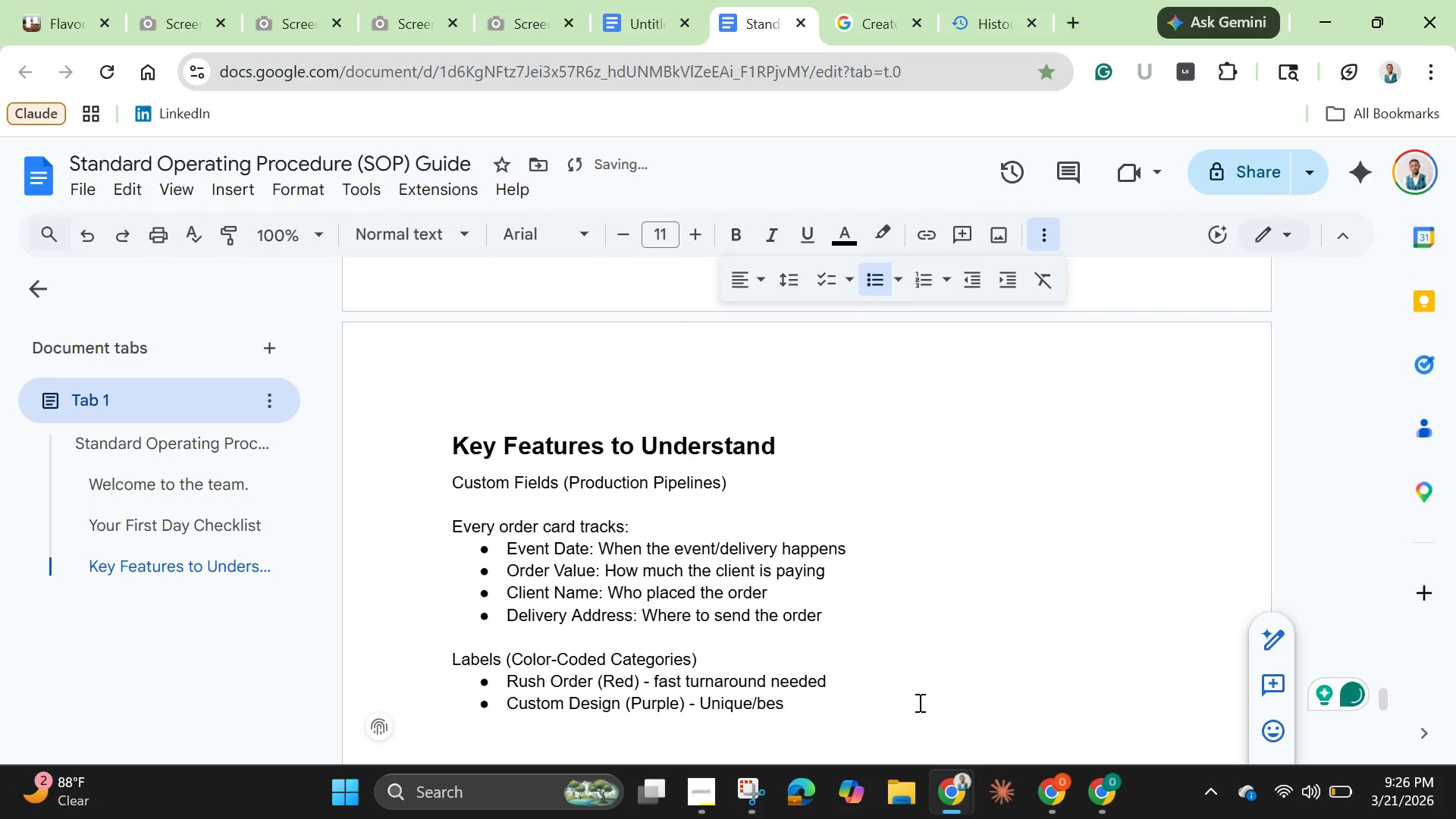 
key(Enter)
 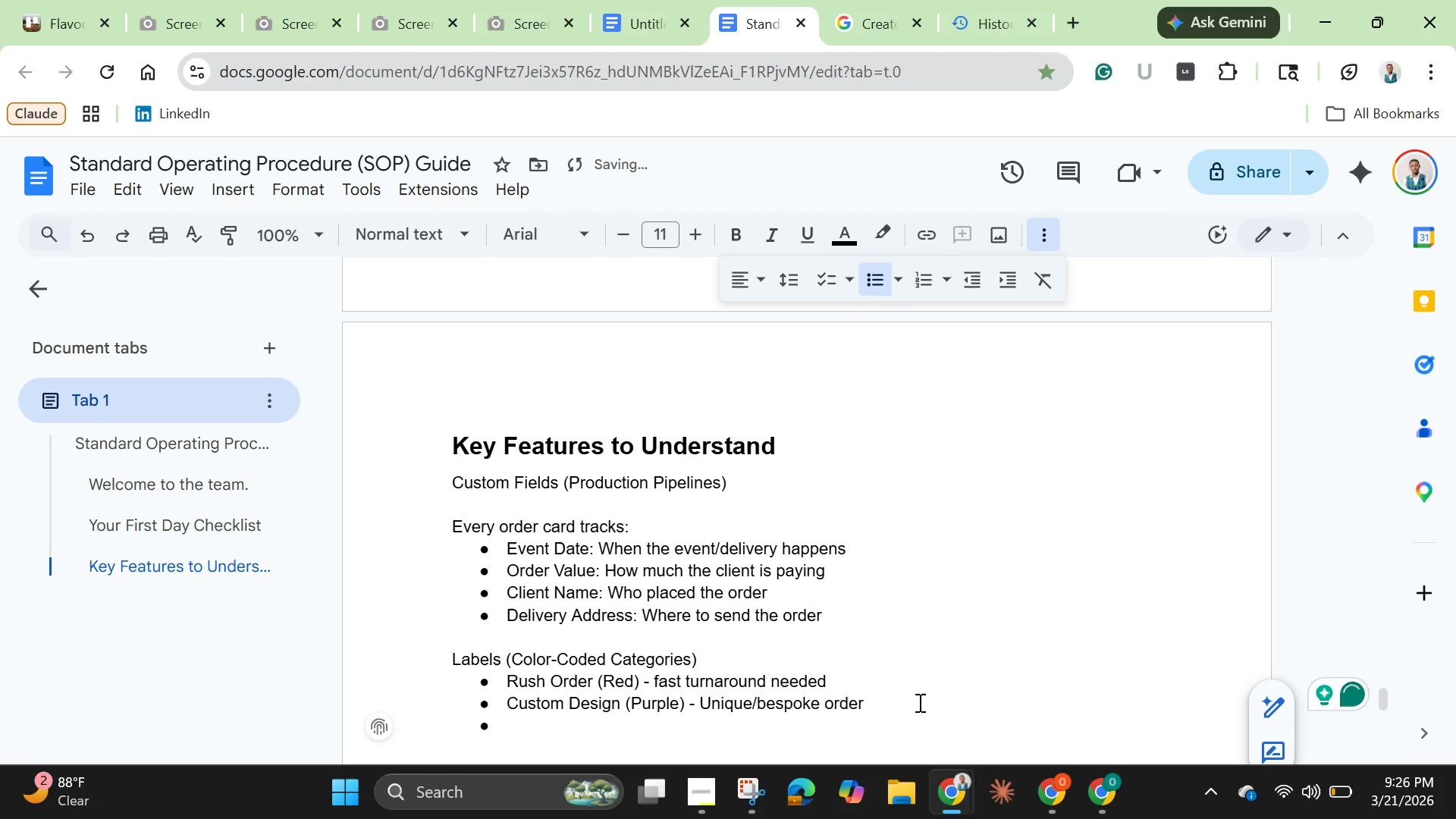 
type(Standard Order)
 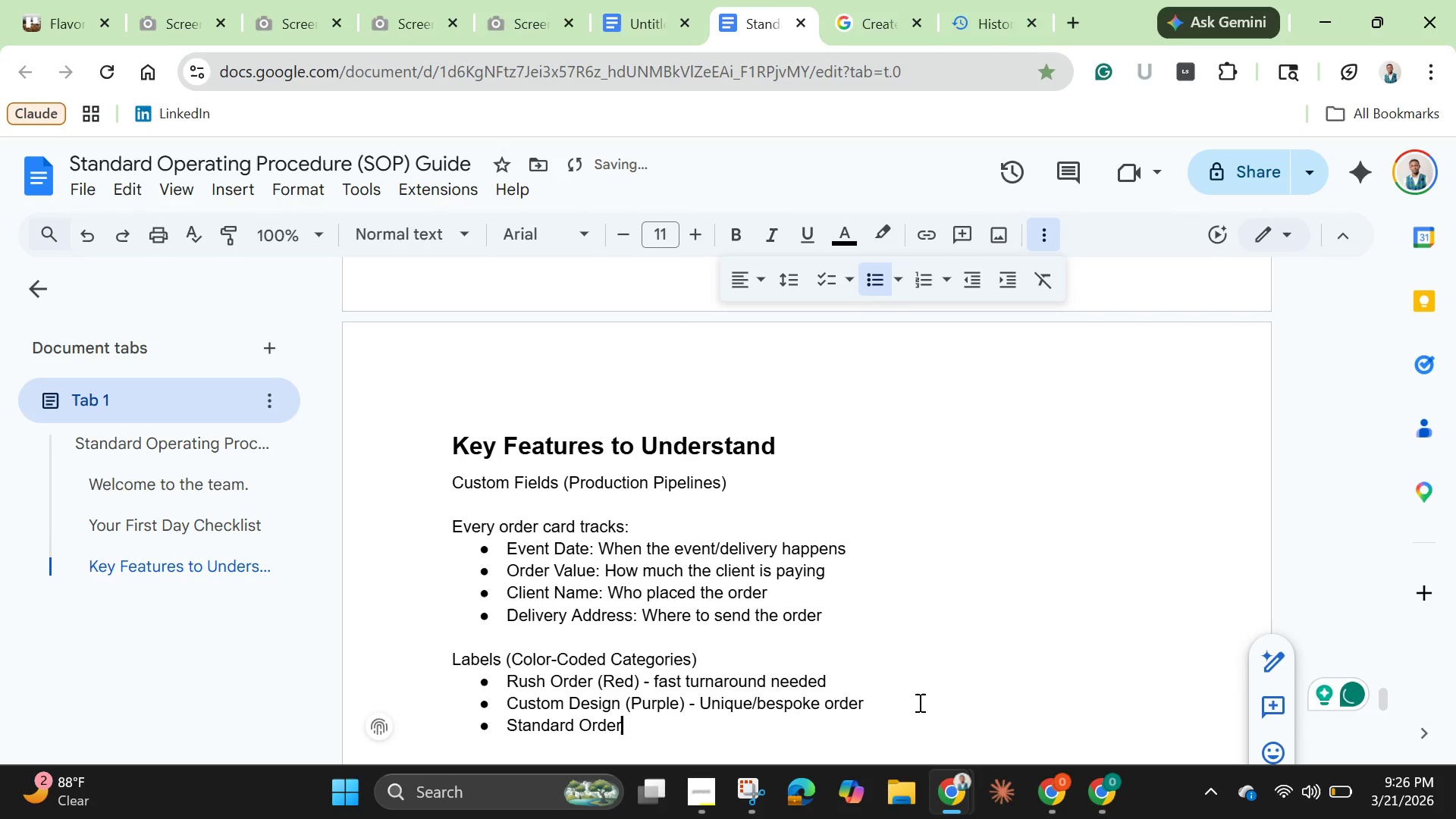 
type( (Blue) -n)
key(Backspace)
type( Reguk)
key(Backspace)
type(lar order)
 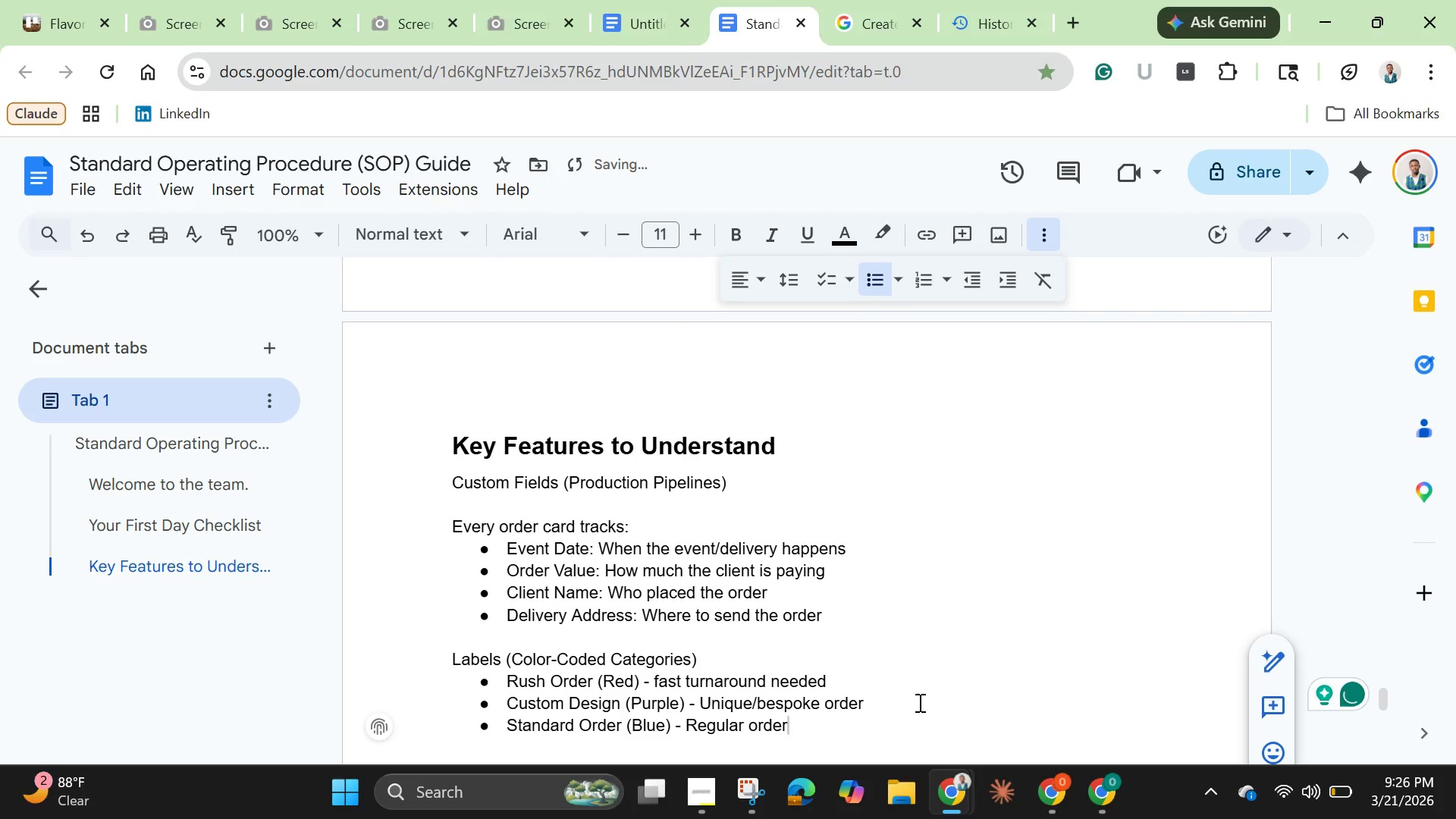 
key(Enter)
 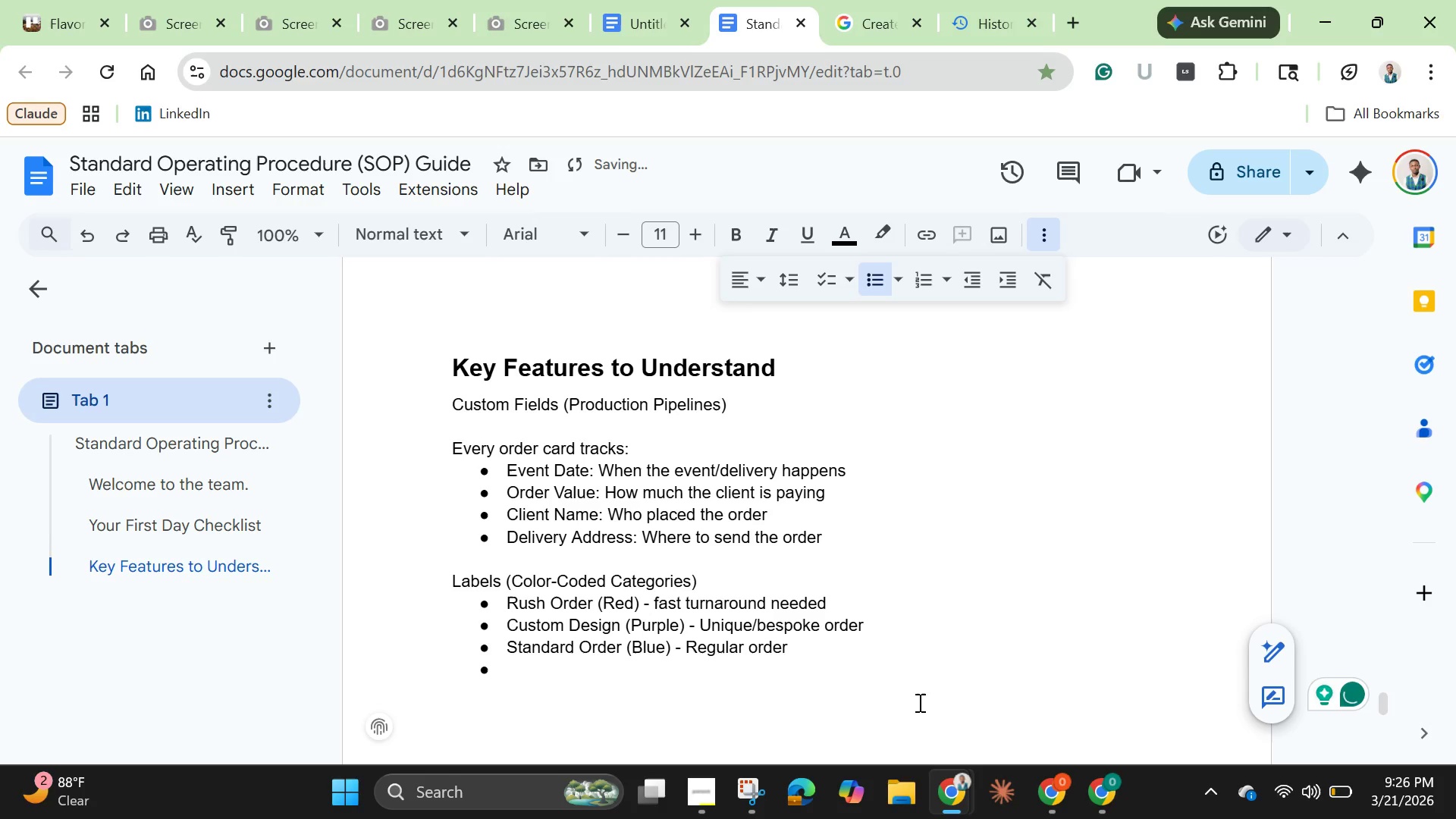 
type(Vegan (Green) - Uses vegan ingredients)
 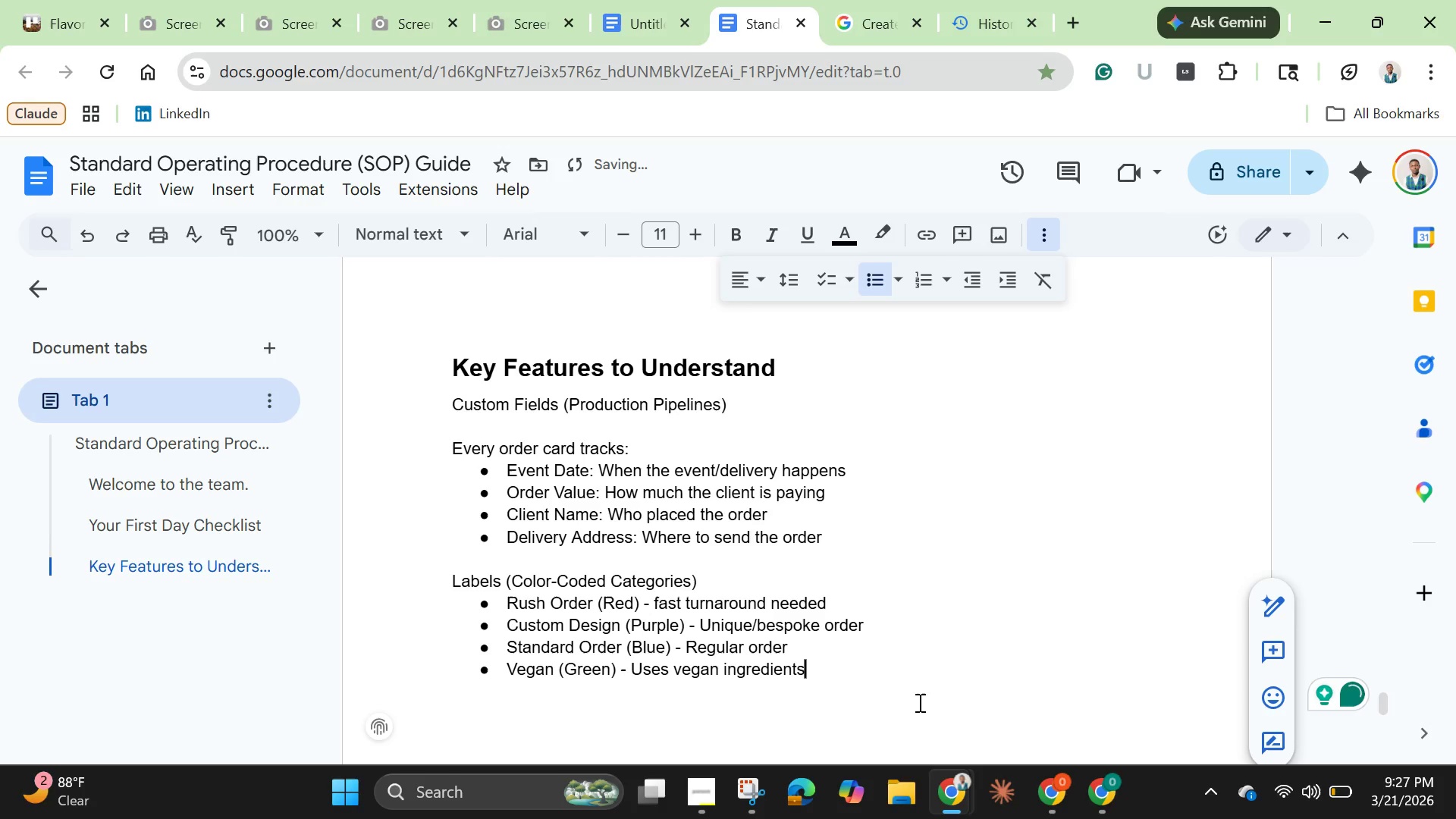 
key(Enter)
 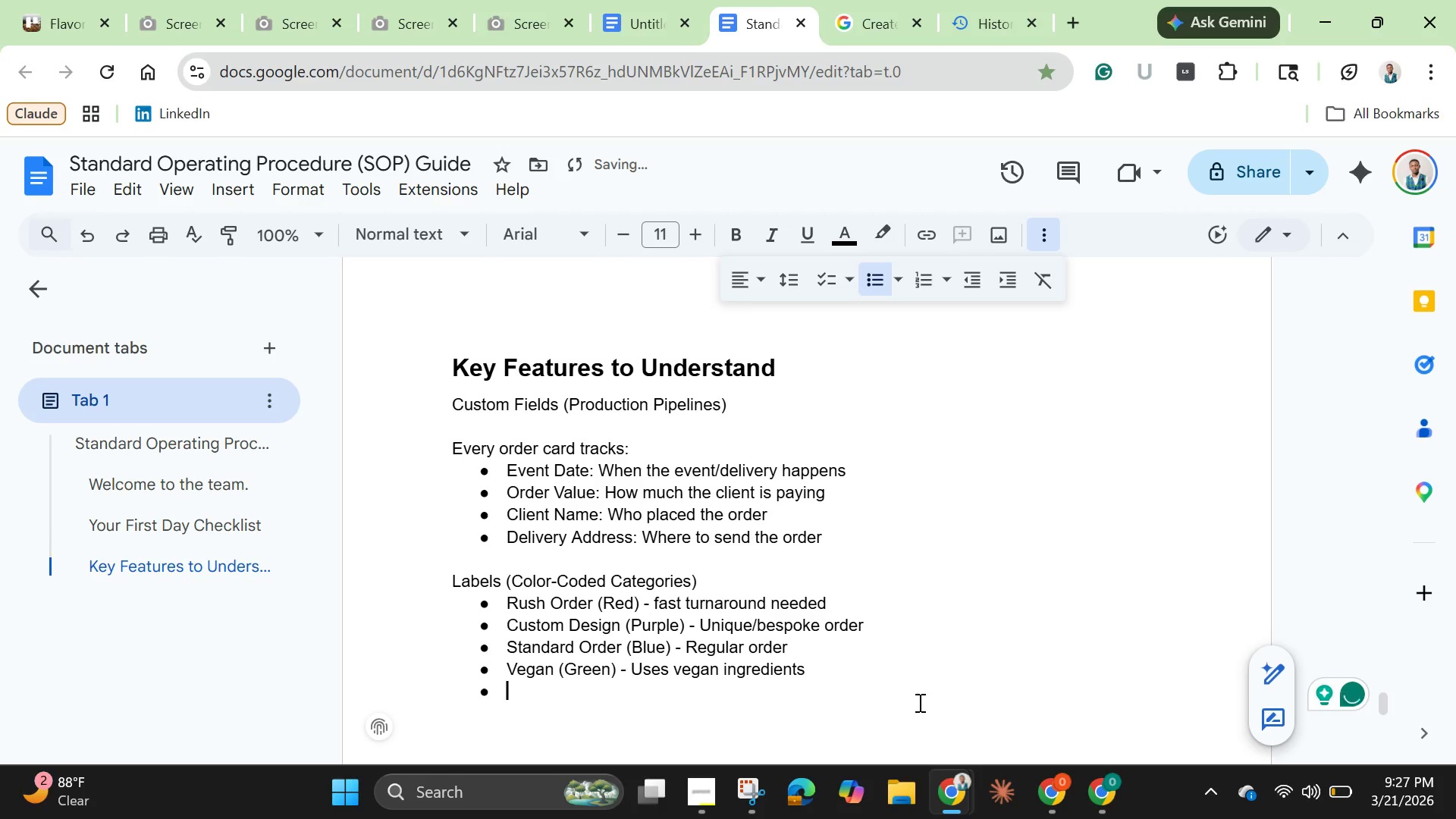 
type(Gluten Free (Orange )
key(Backspace)
type() - )
 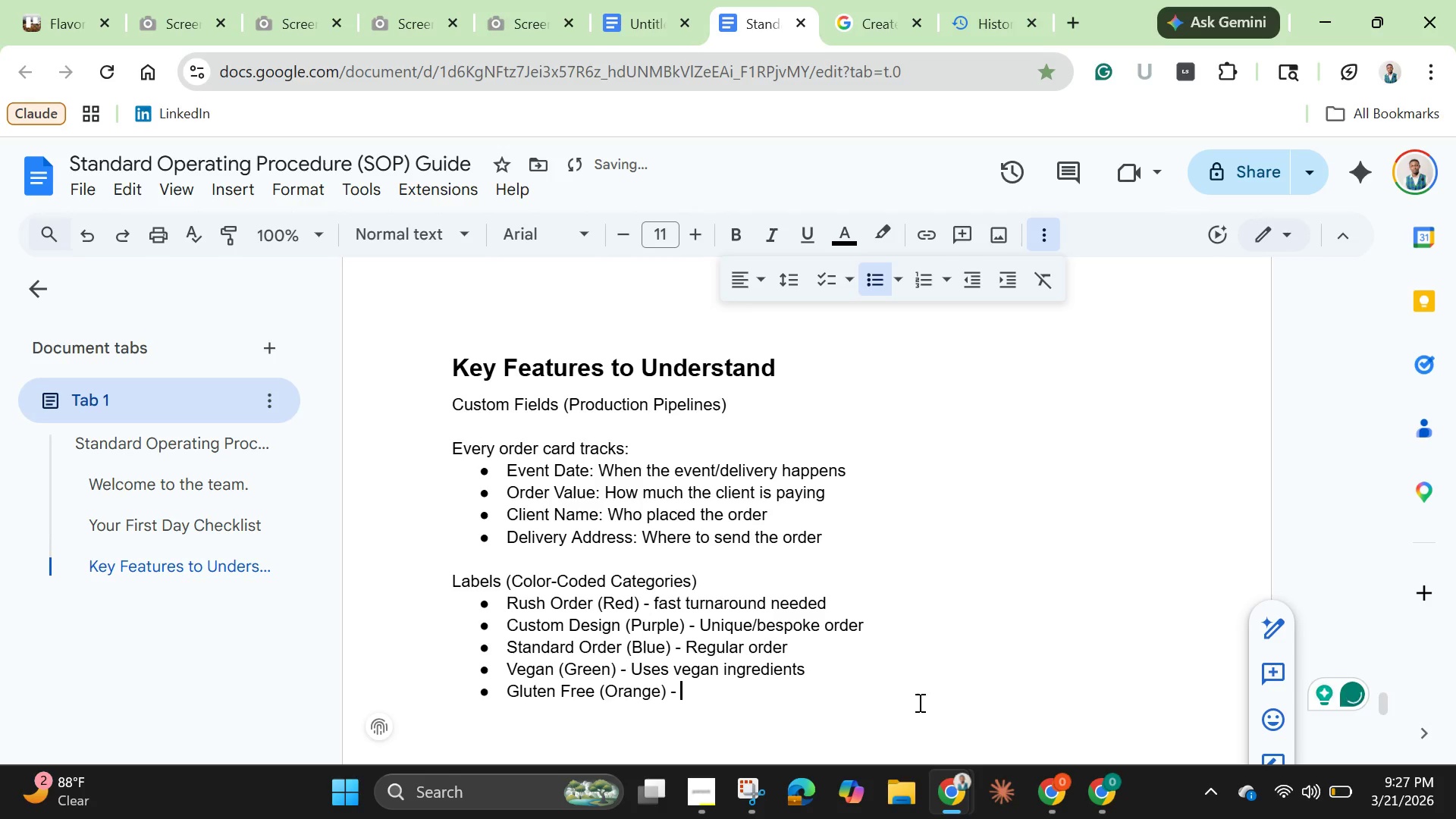 
type(Safe for gluten-free diets)
 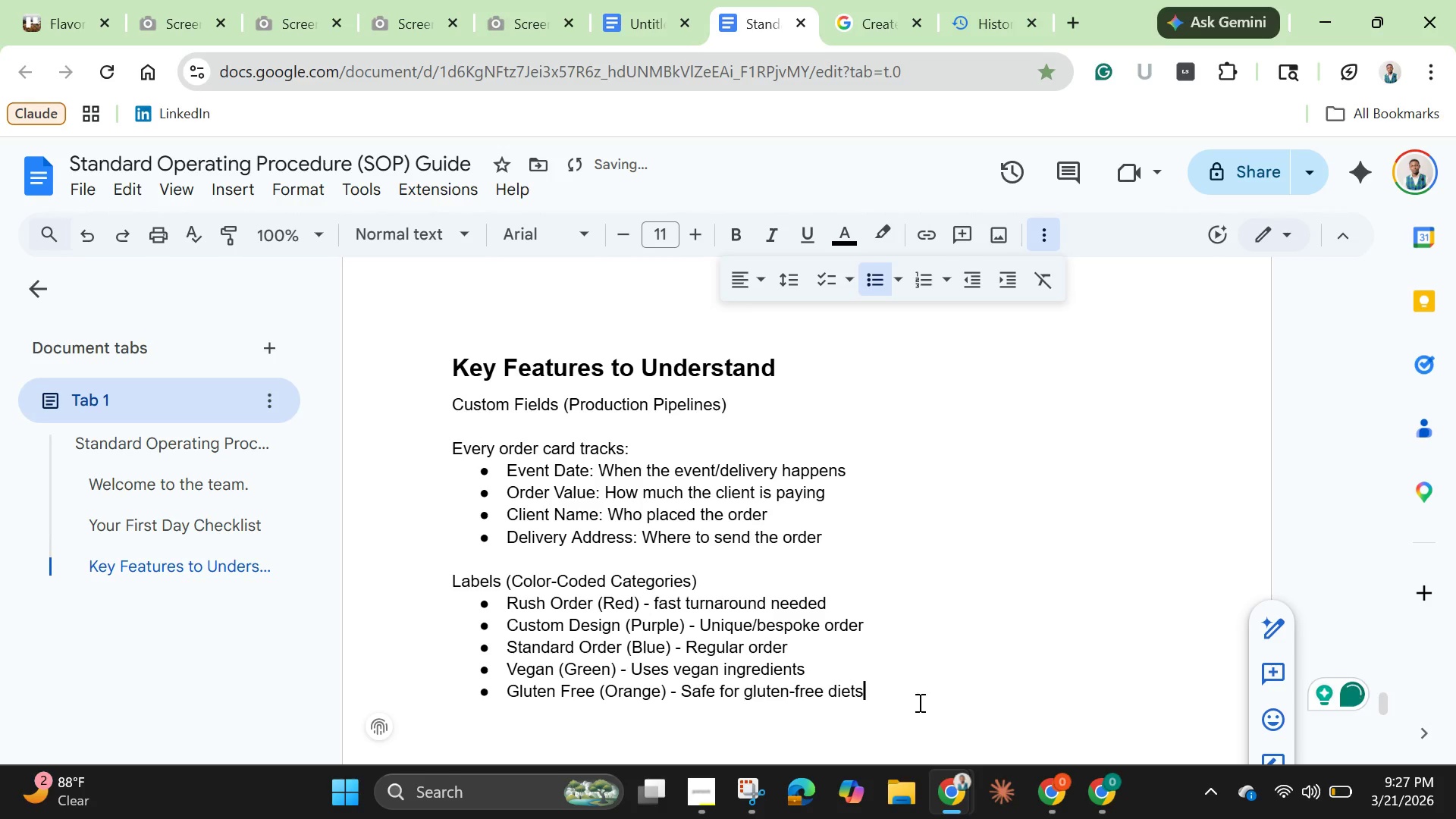 
key(Enter)
 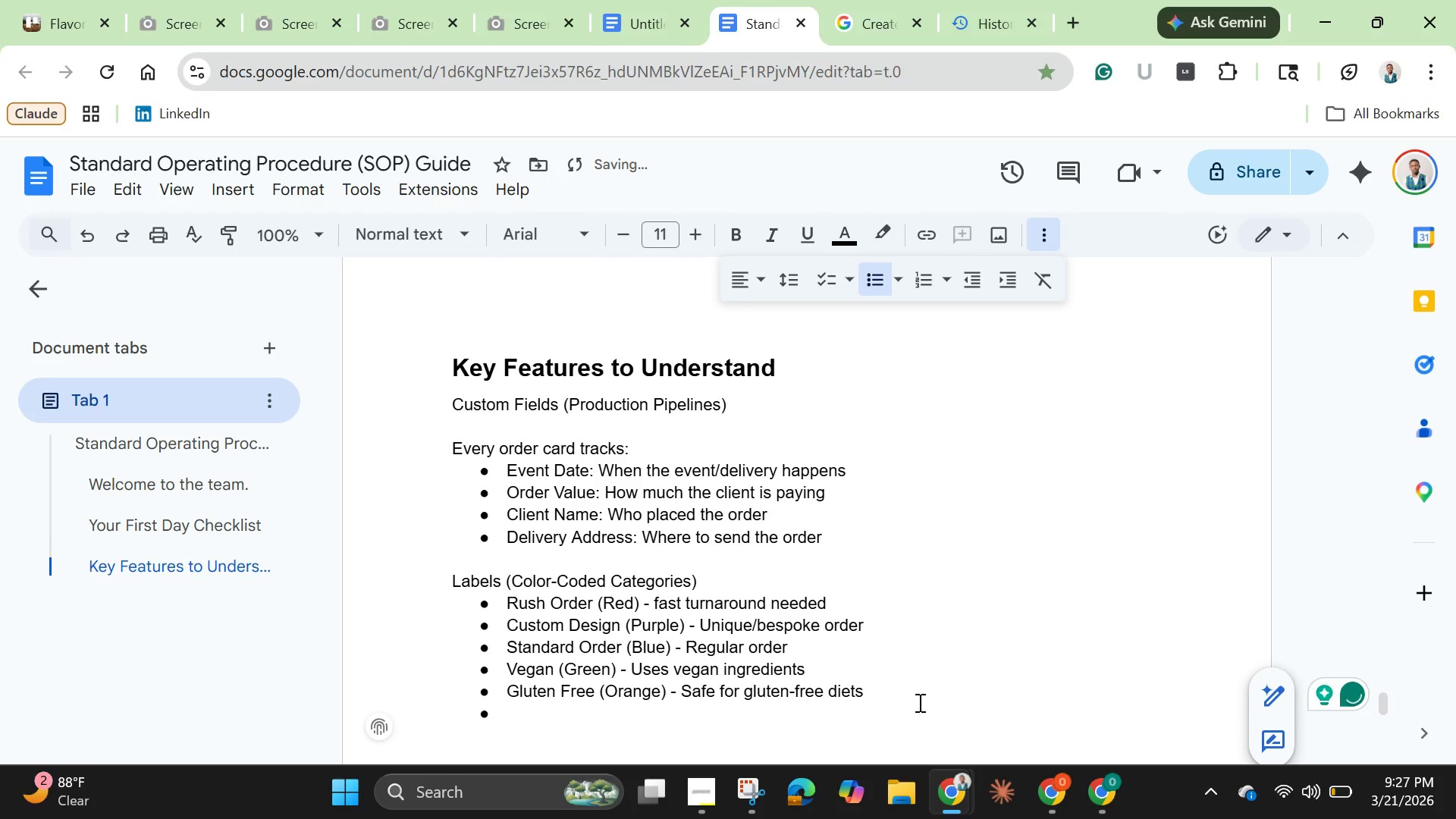 
type(Nut )
key(Backspace)
type(=)
key(Backspace)
type(-Free (Yellow) 0)
key(Backspace)
type(- No nuts used)
 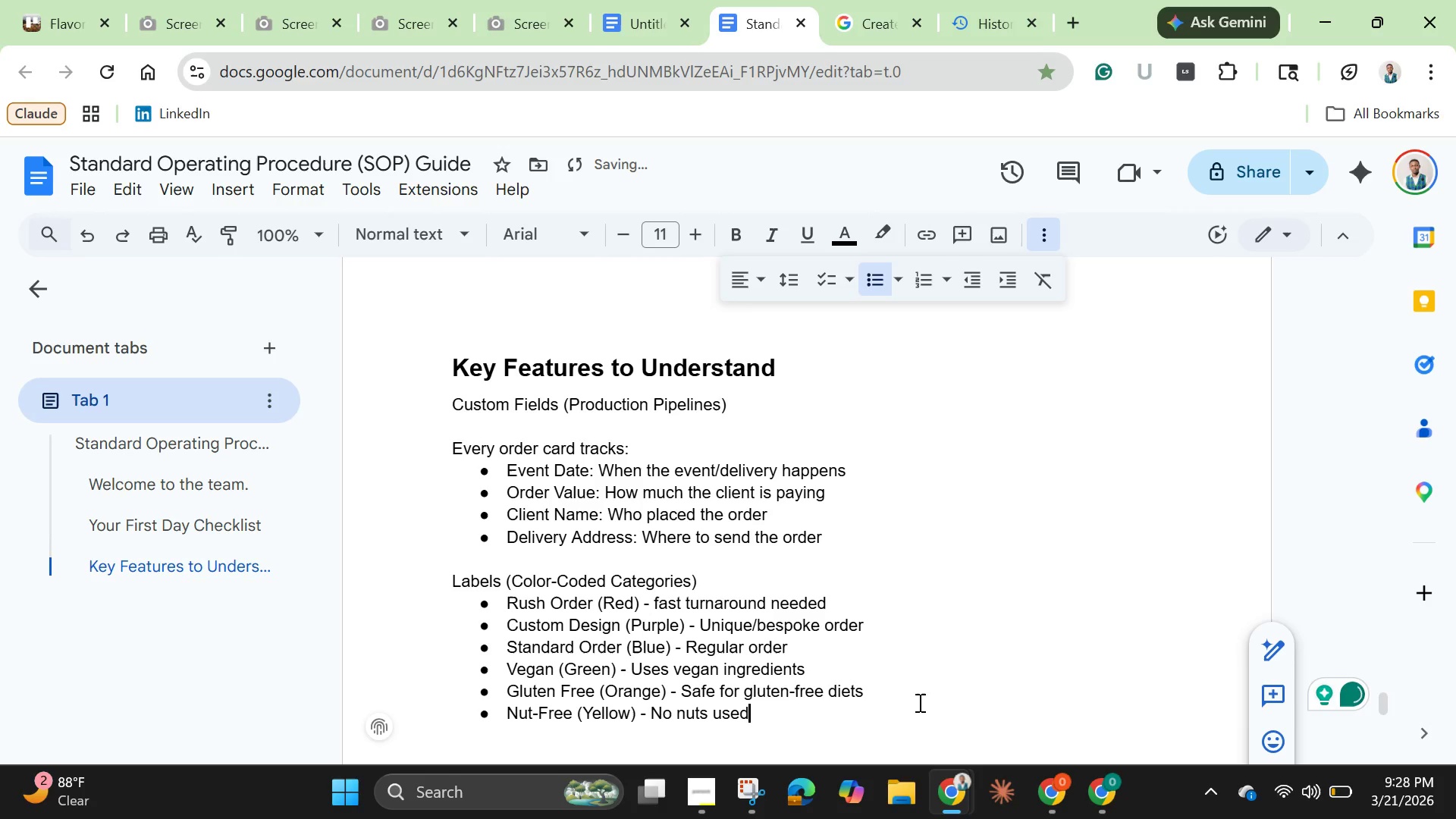 
key(Enter)
 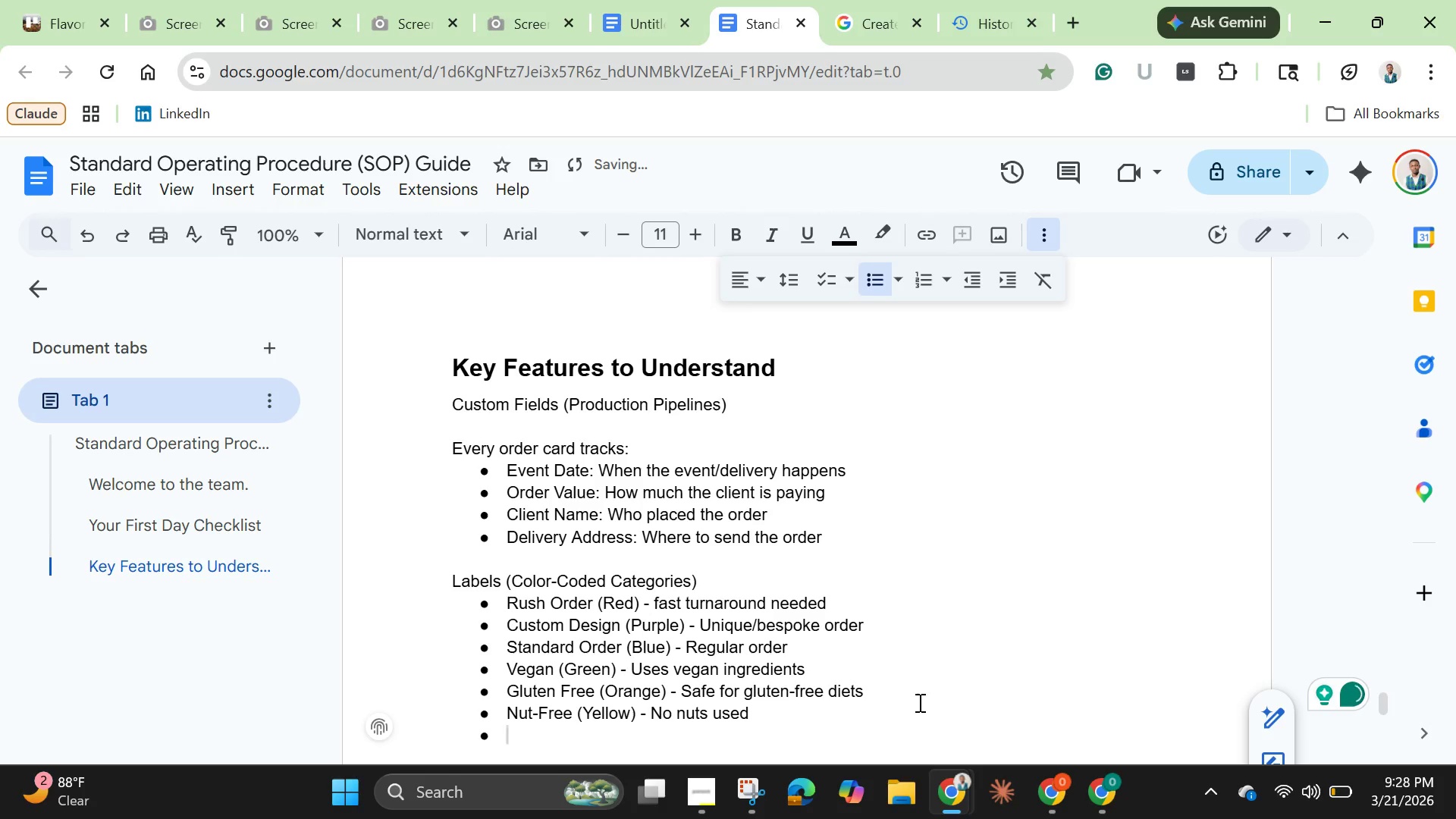 
key(Enter)
 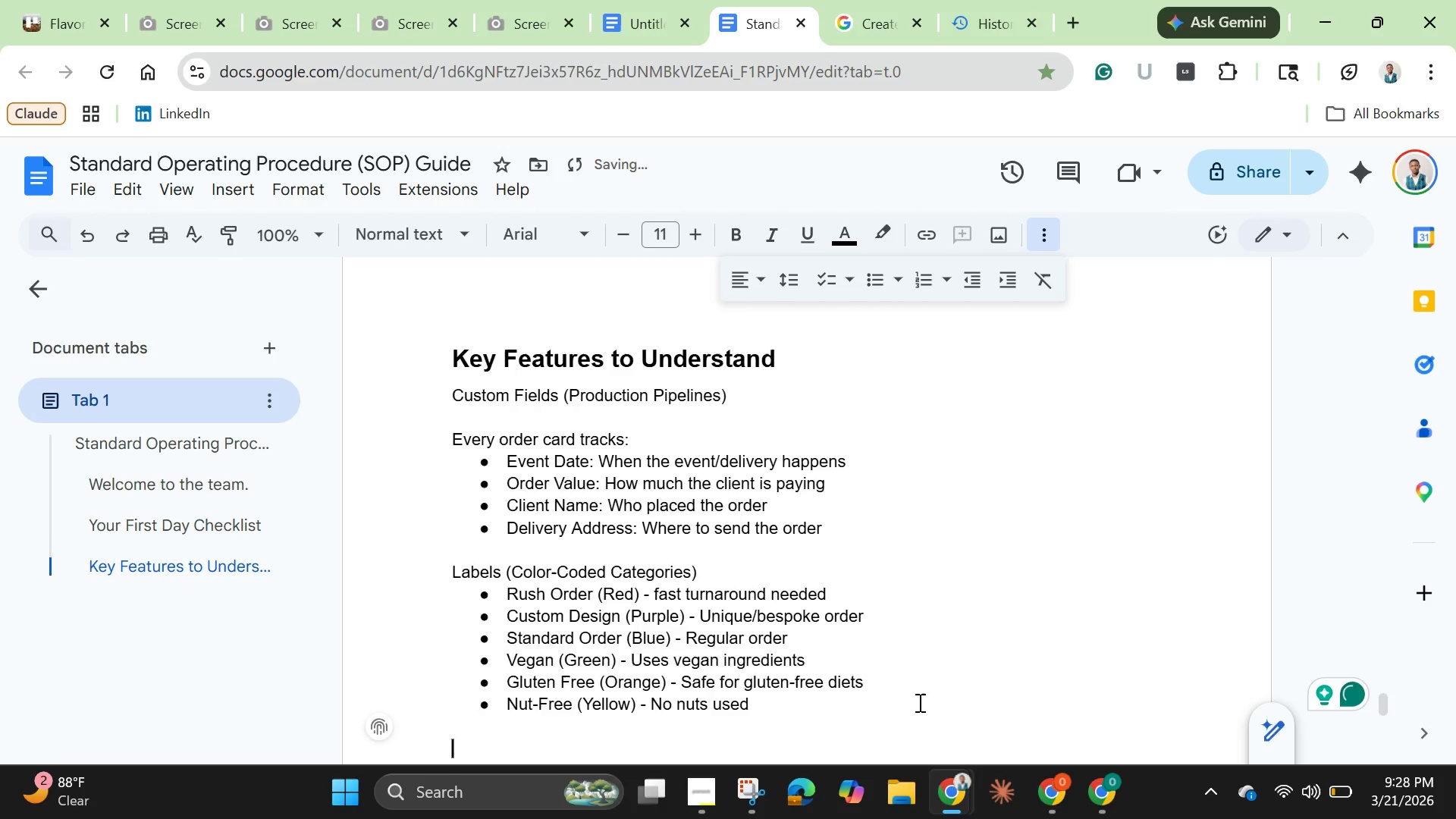 
key(Enter)
 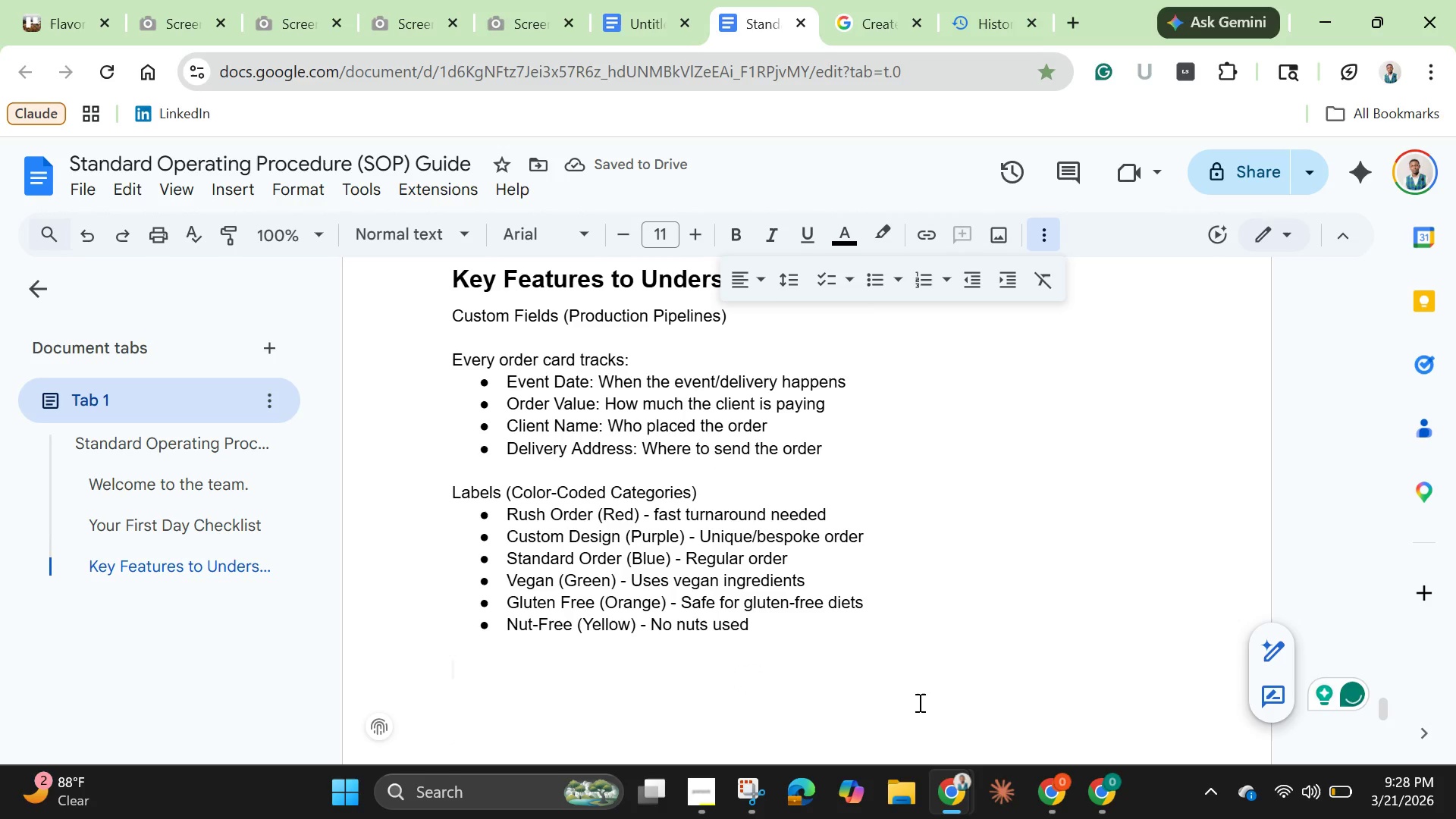 
key(Backspace)
 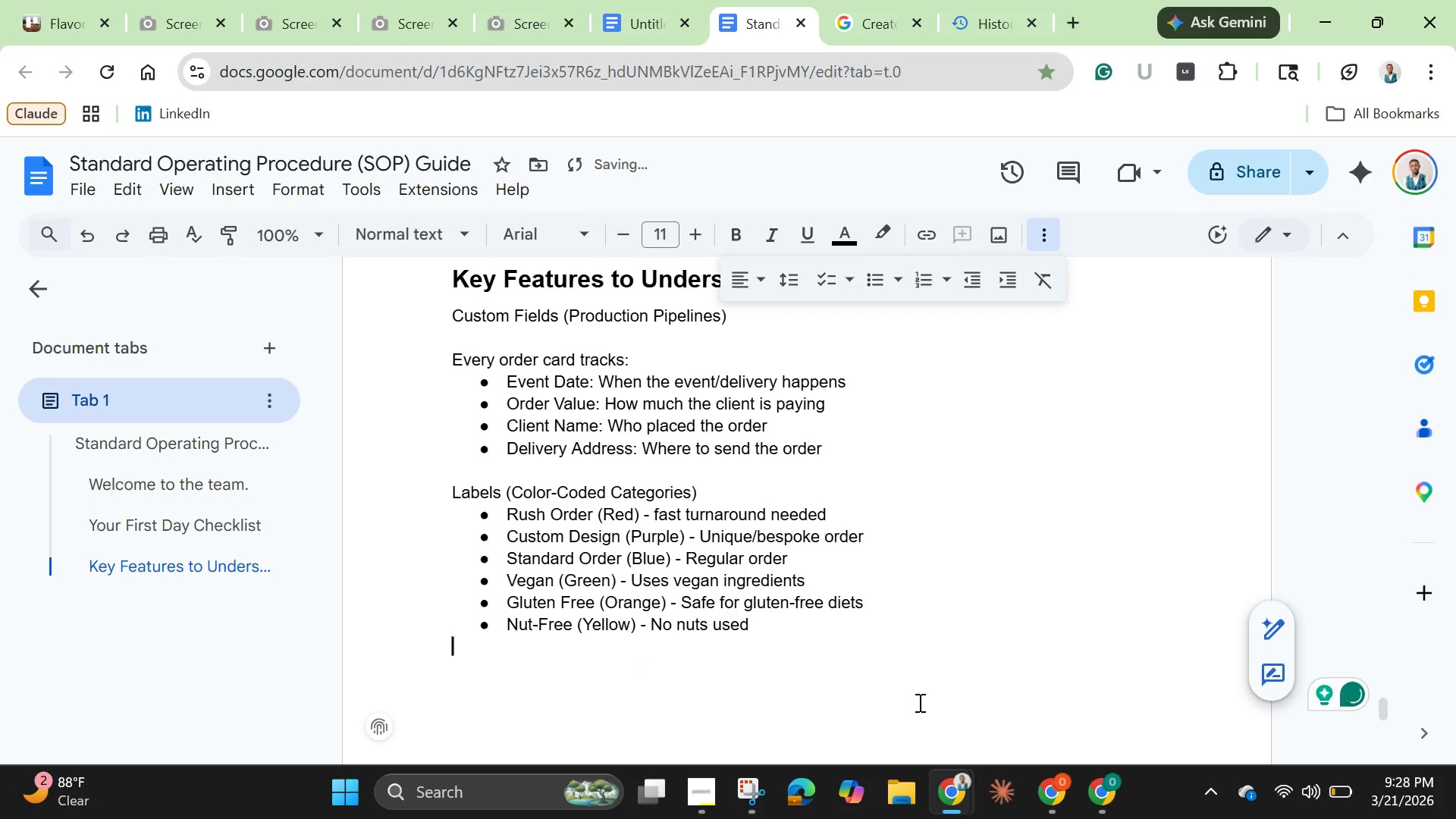 
key(Enter)
 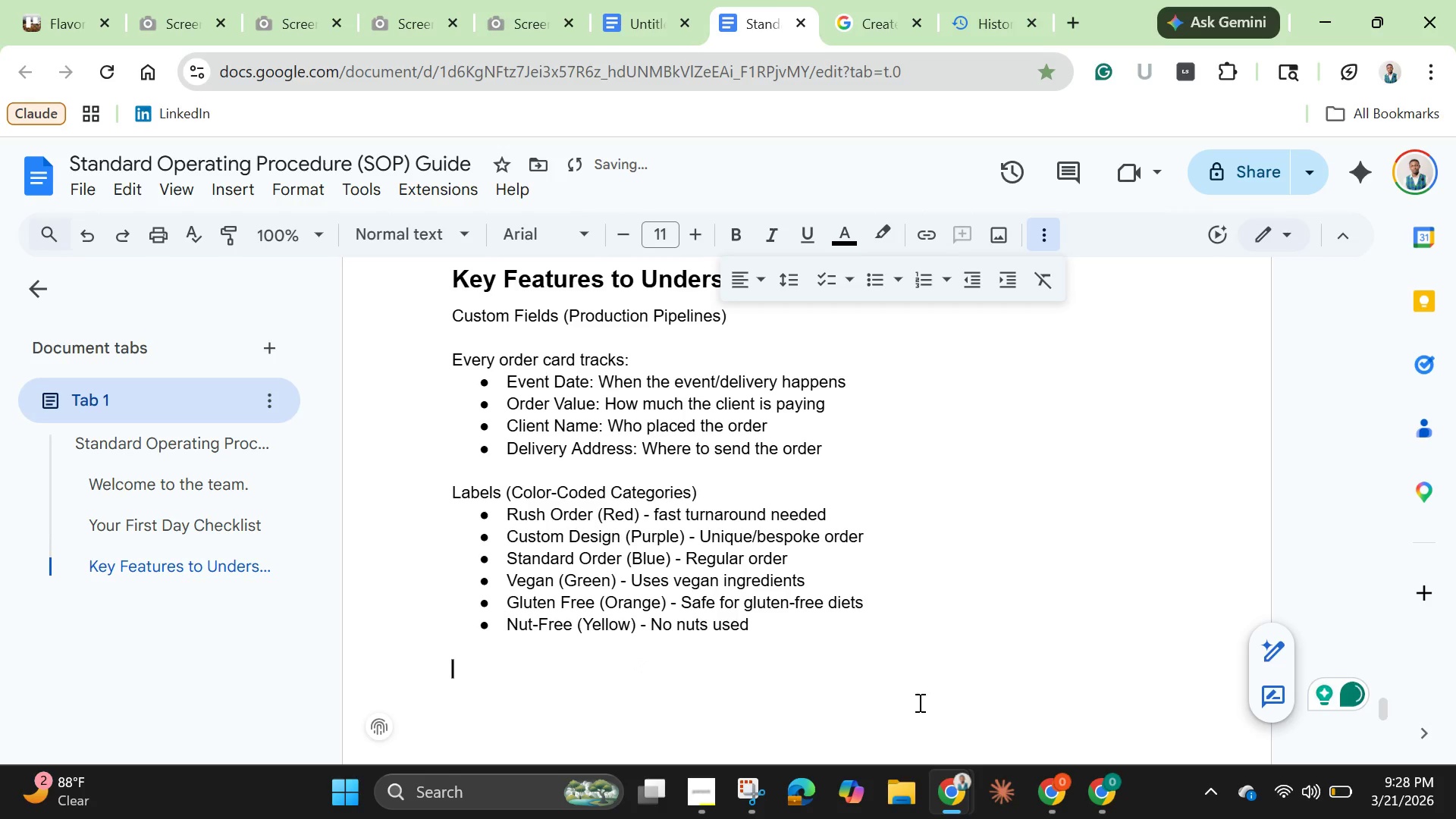 
type(Automations)
 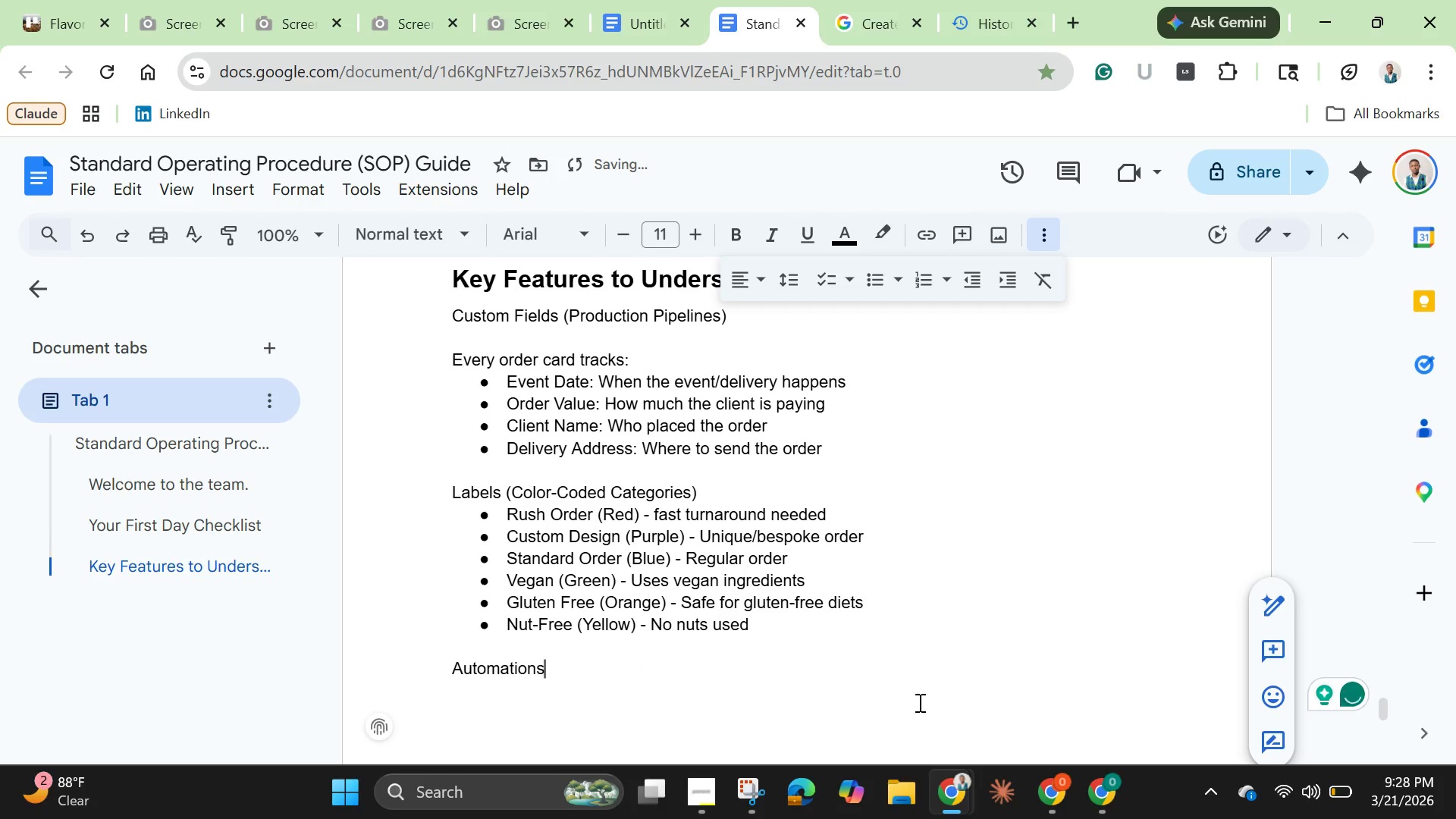 
key(Enter)
 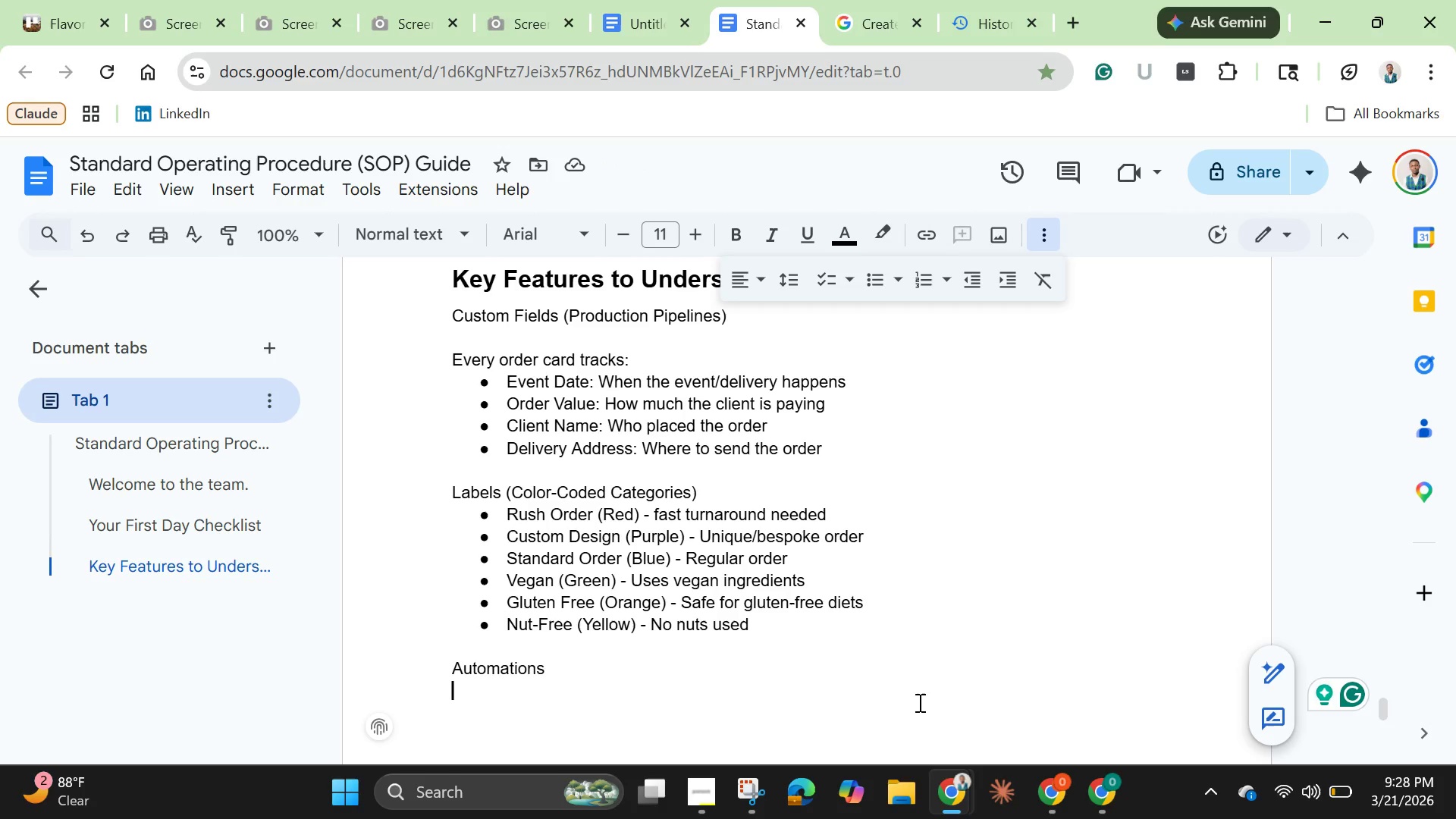 
wait(11.38)
 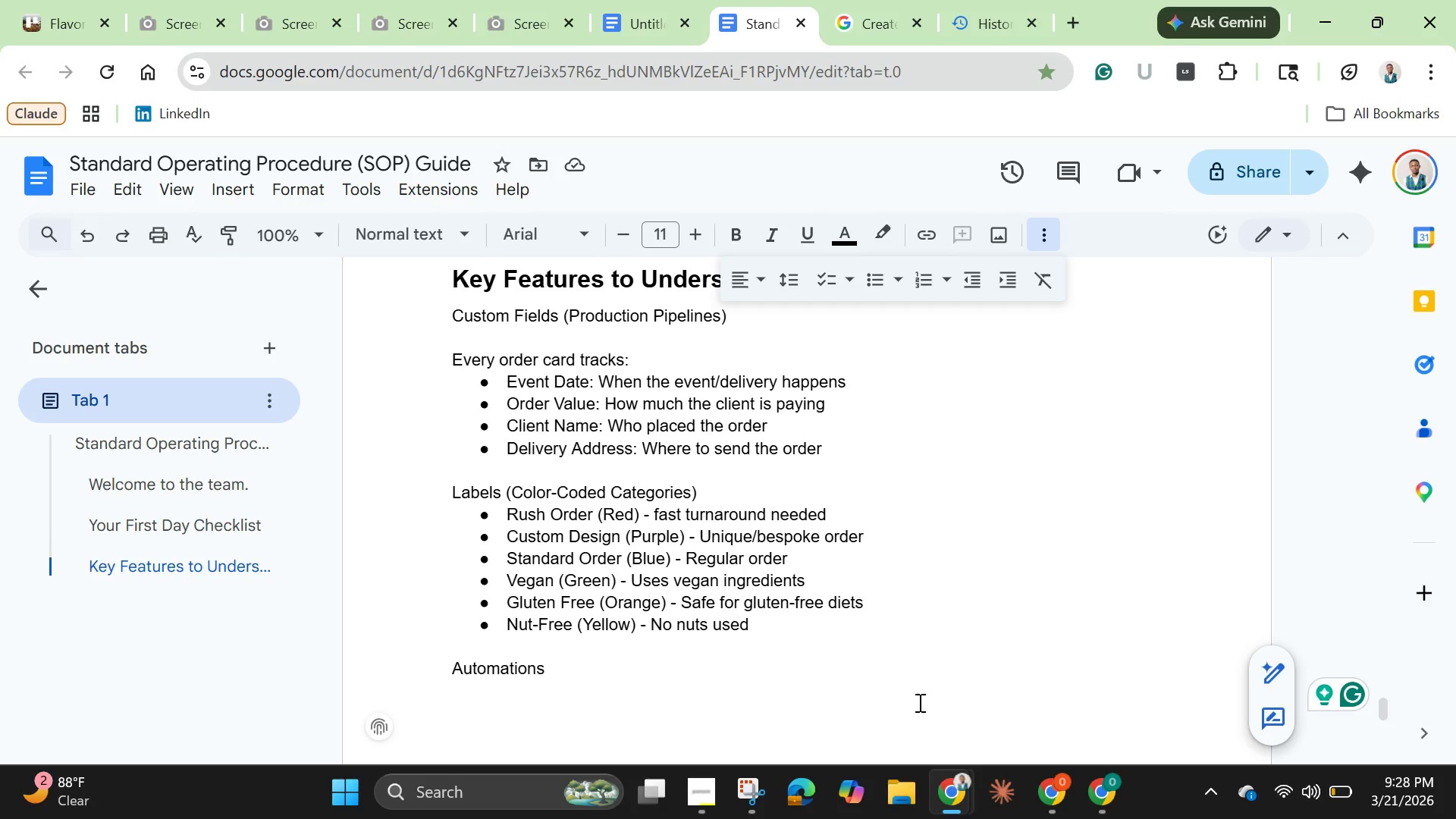 
type(Highlights urgent cards)
 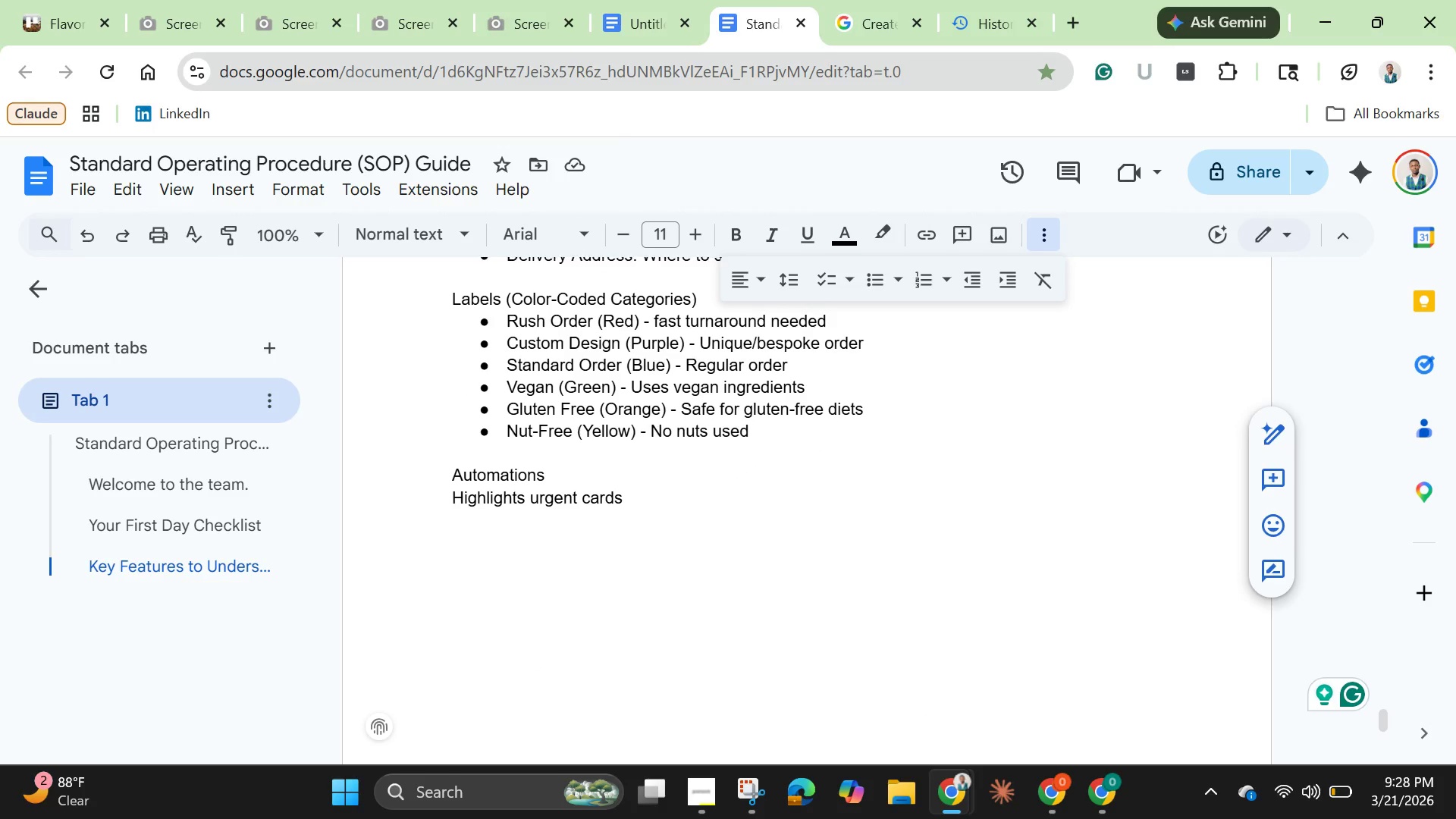 
wait(13.44)
 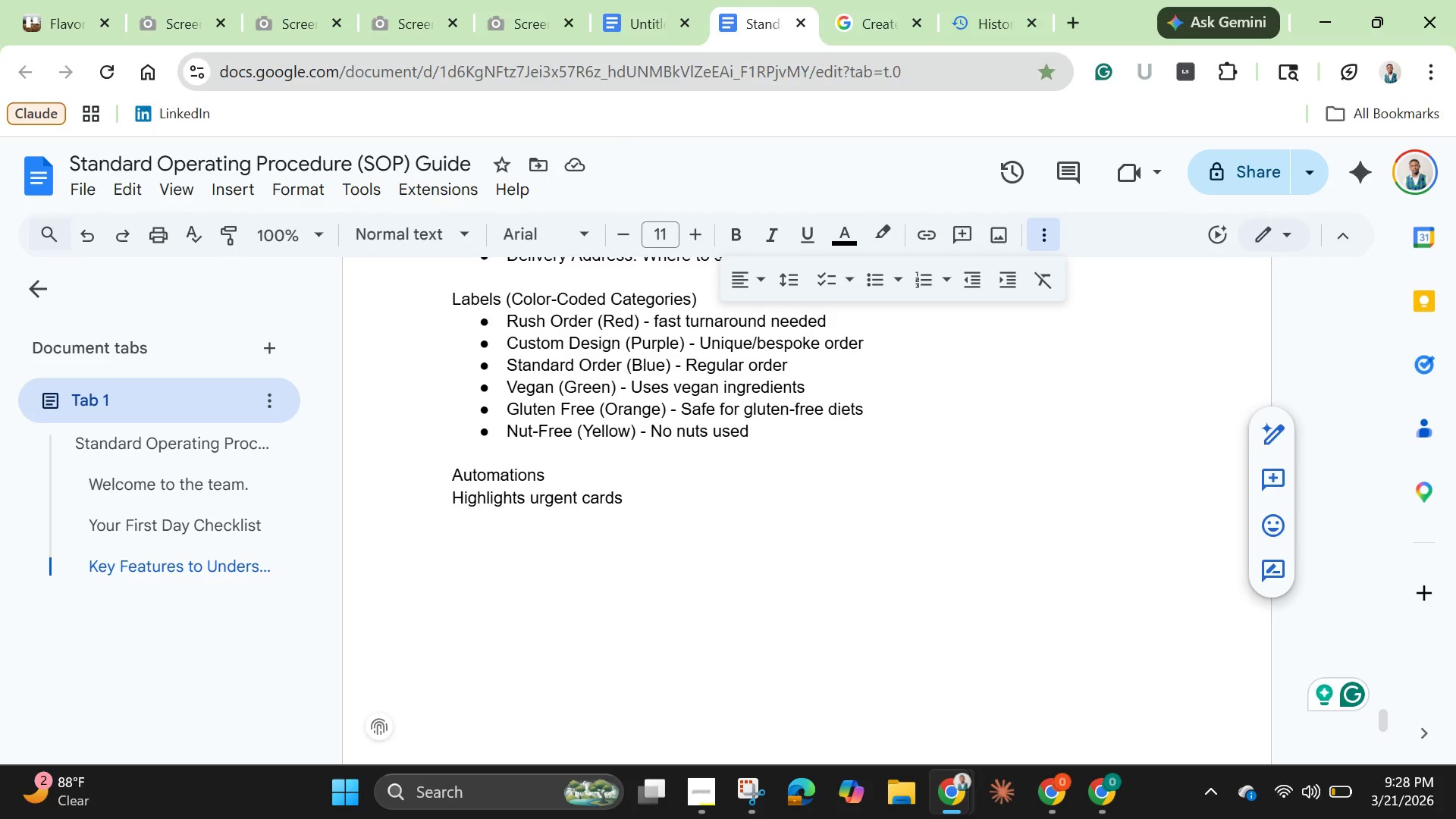 
key(Space)
 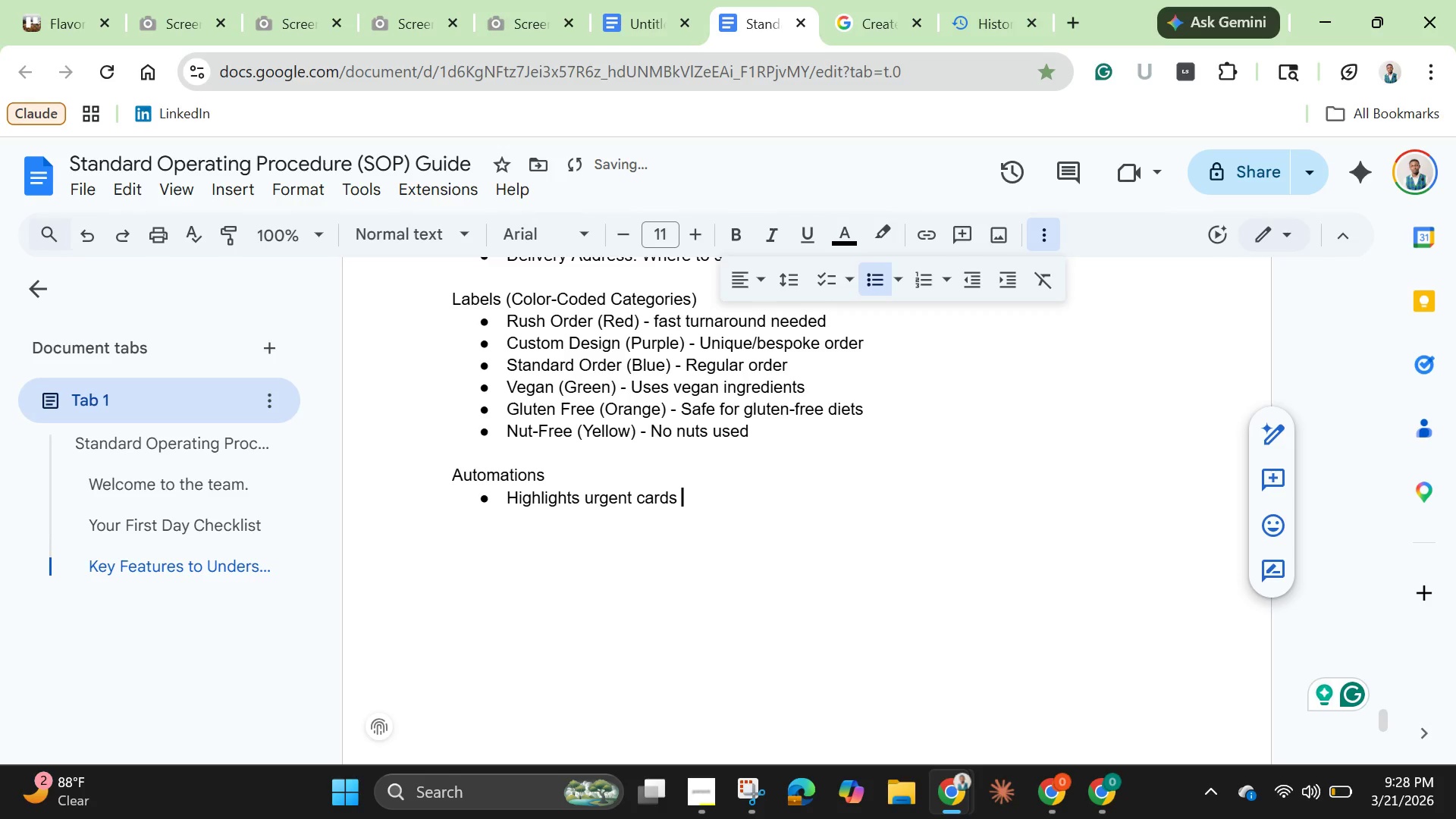 
key(Unknown)
 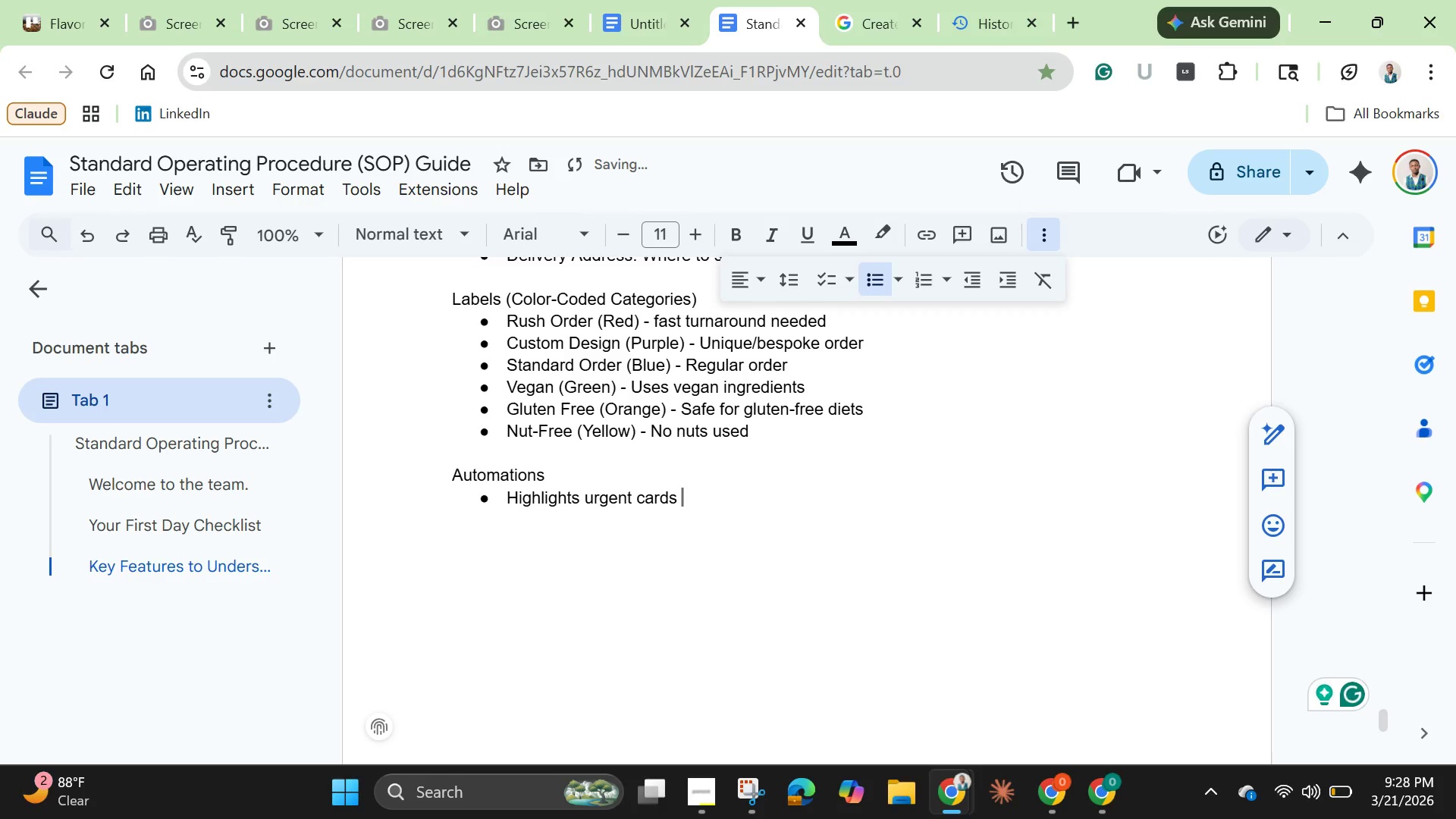 
type((red _)
key(Backspace)
type(+ moves to top when due date < 24 hours_)
key(Backspace)
type())
 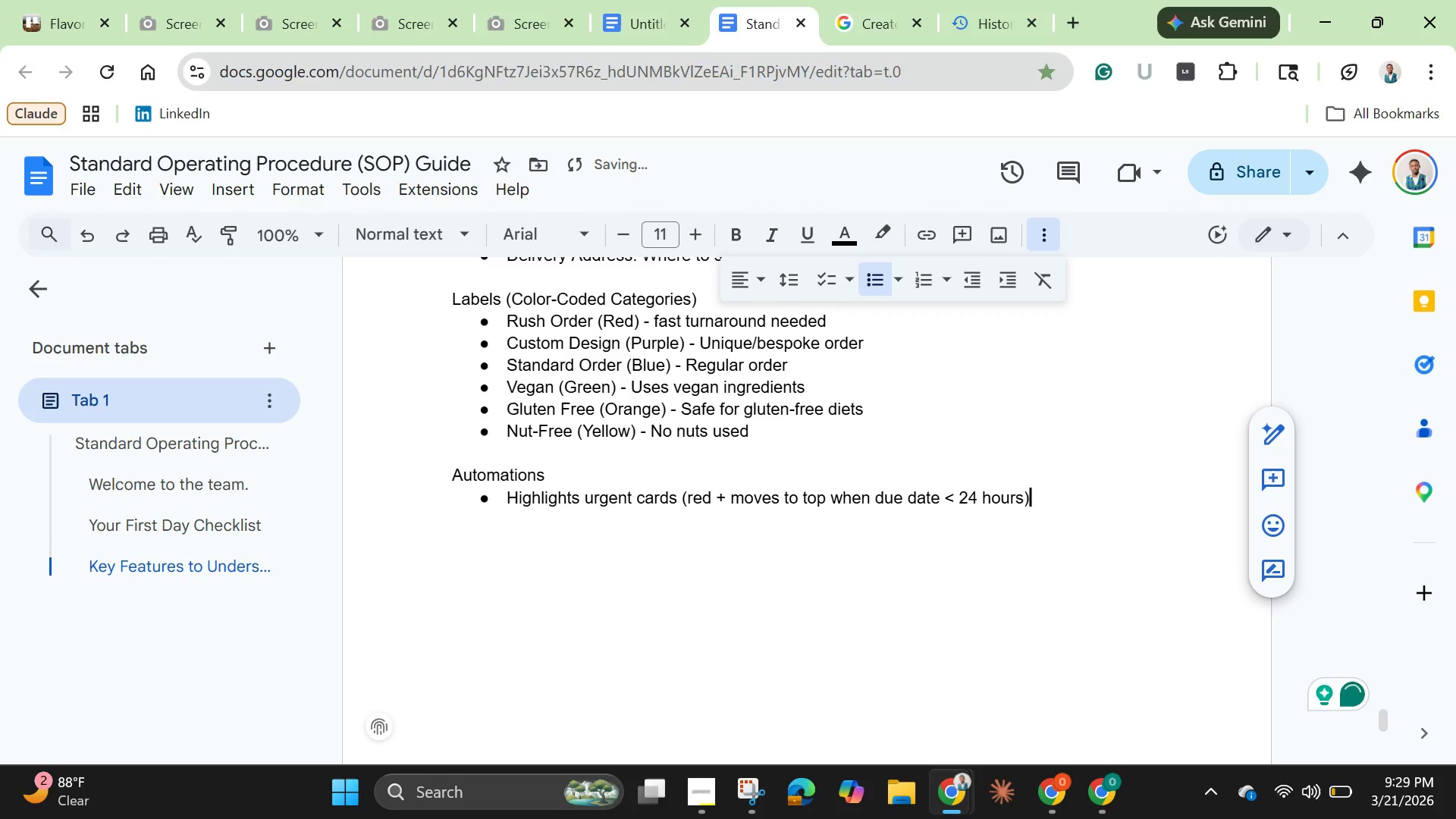 
key(Enter)
 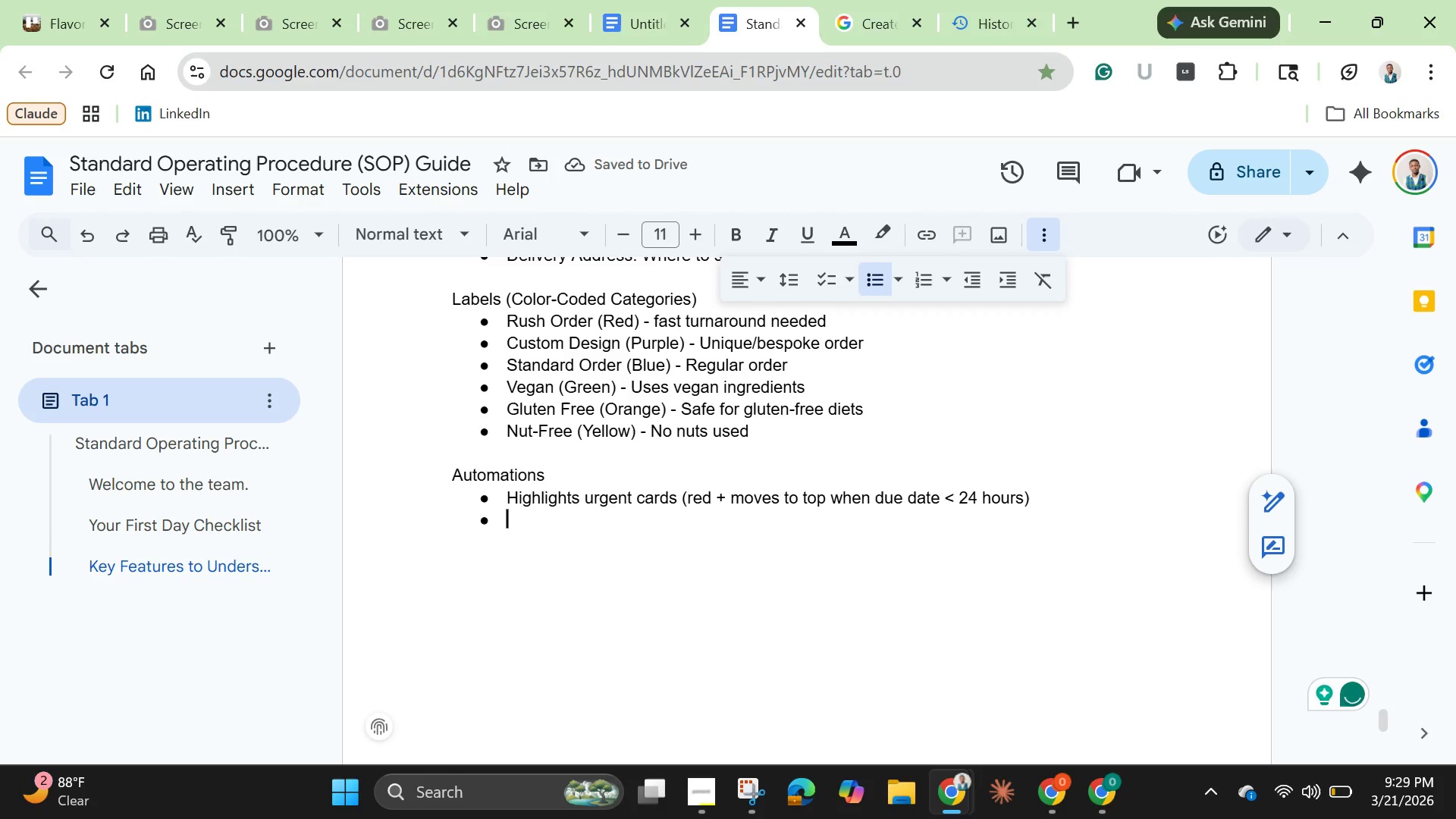 
type(Add task checklists when you move an order to :)
key(Backspace)
key(Backspace)
type( "Componene)
key(Backspace)
type(t )
 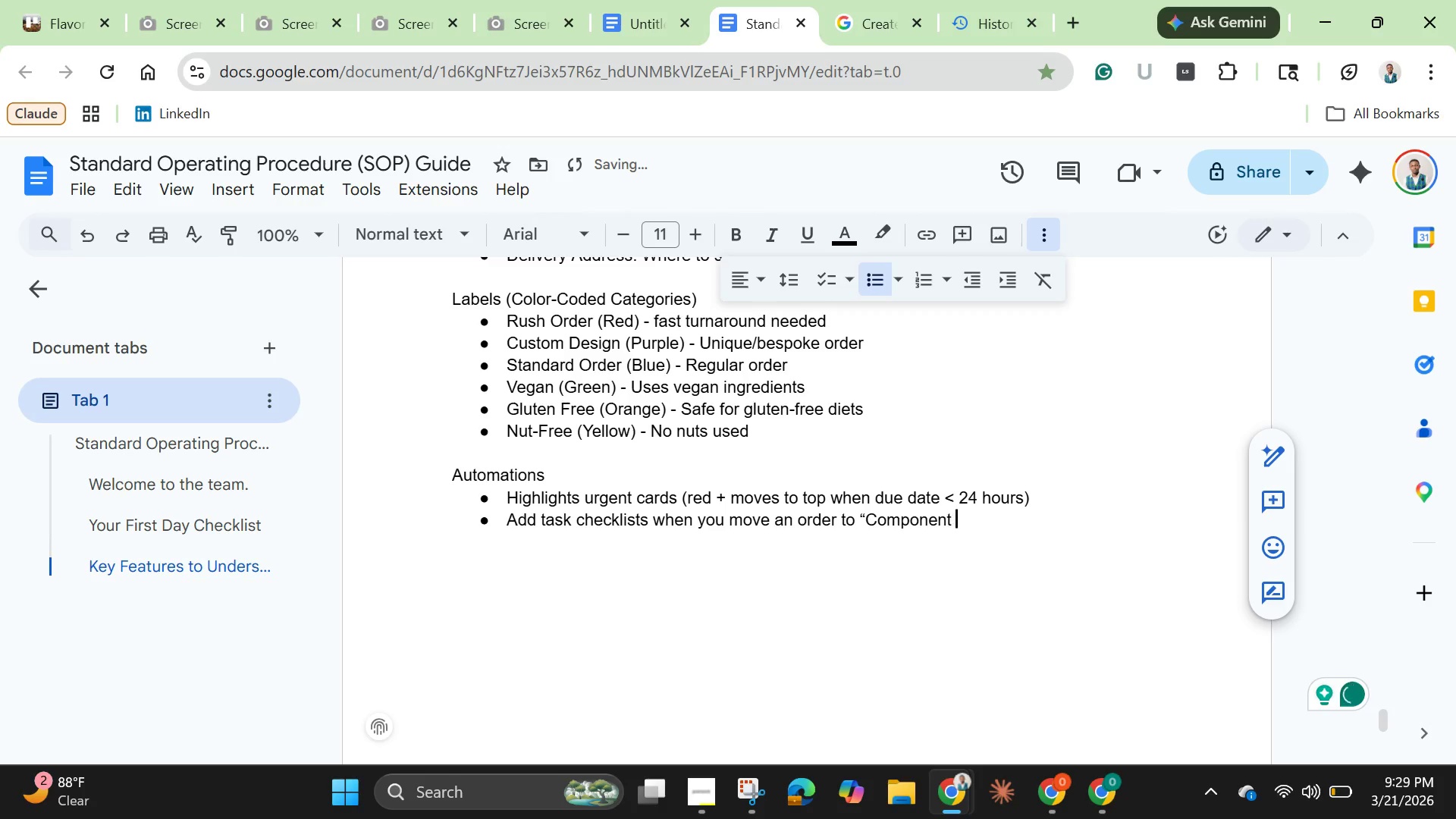 
type(Prep:)
key(Backspace)
type(")
 